 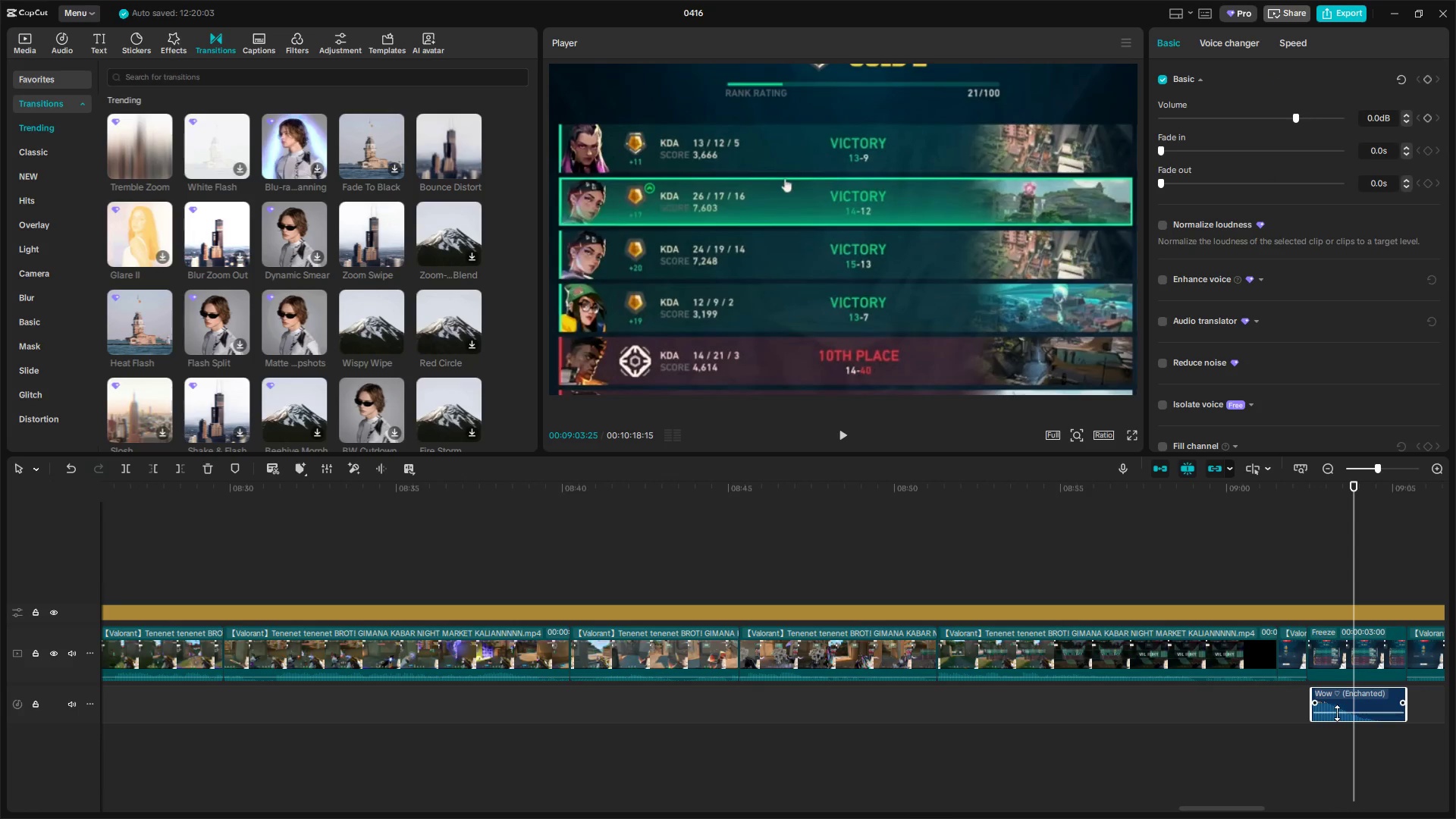 
scroll: coordinate [1339, 714], scroll_direction: down, amount: 22.0
 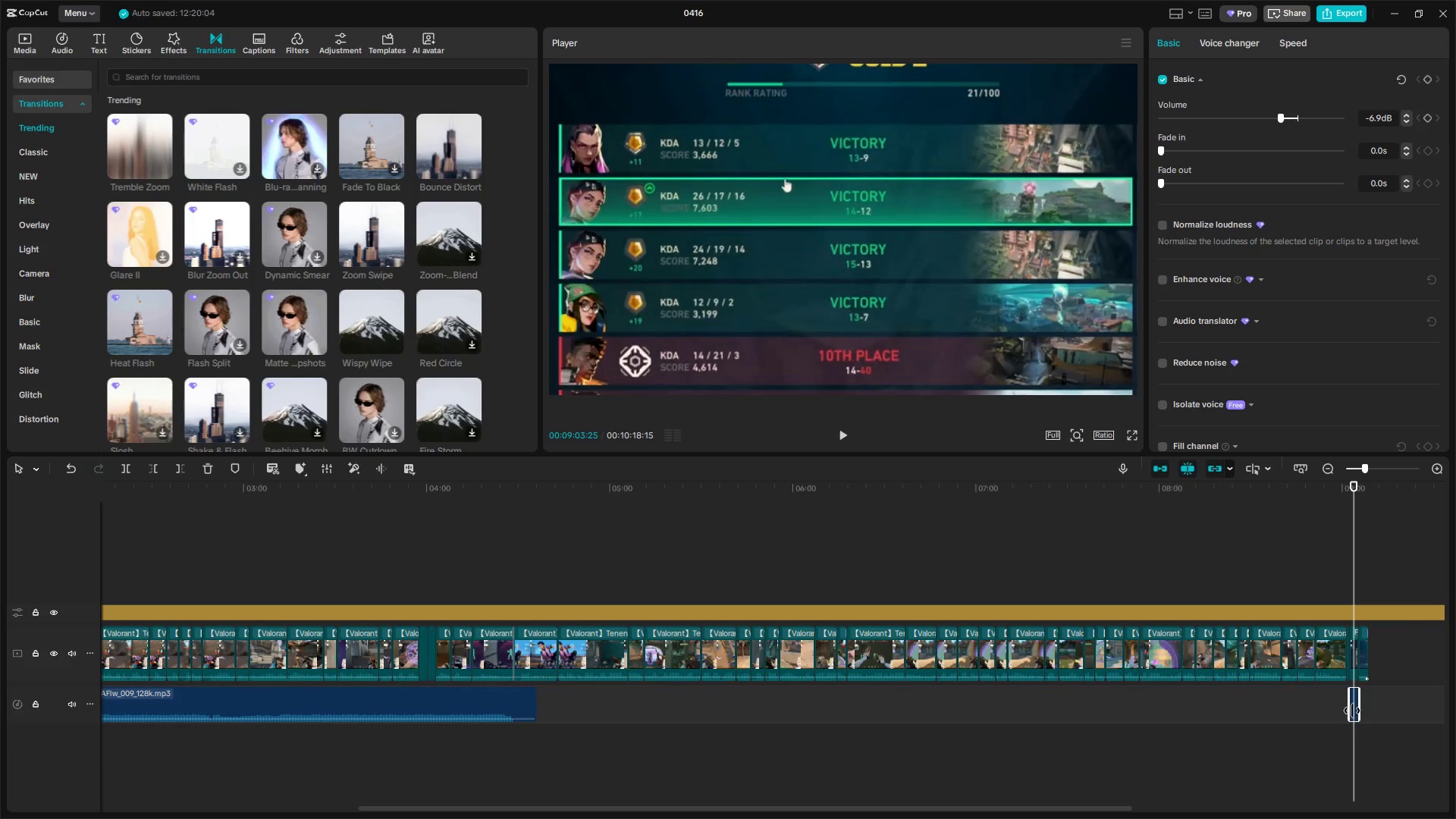 
left_click_drag(start_coordinate=[1297, 636], to_coordinate=[20, 665])
 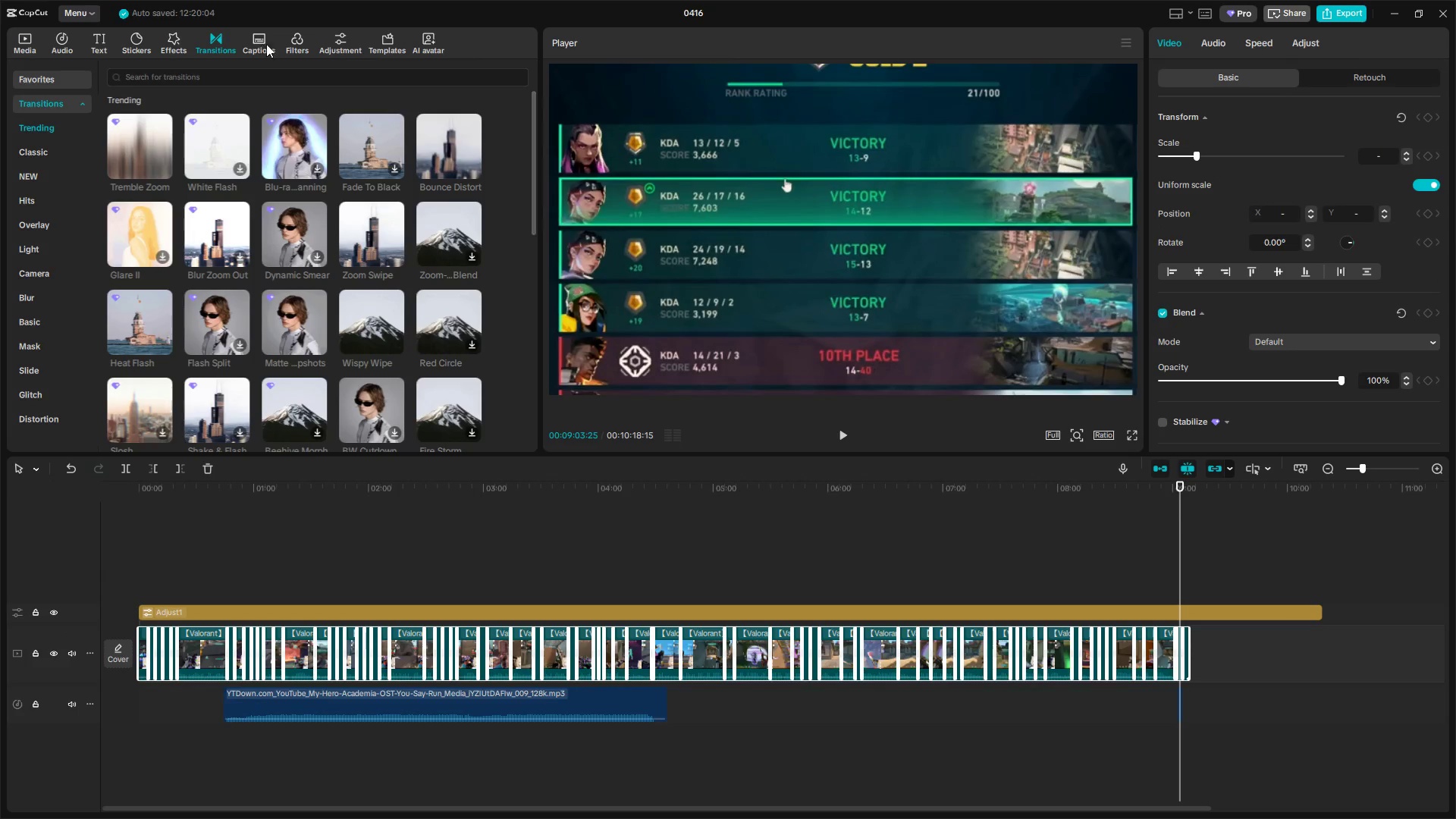 
scroll: coordinate [1348, 708], scroll_direction: down, amount: 4.0
 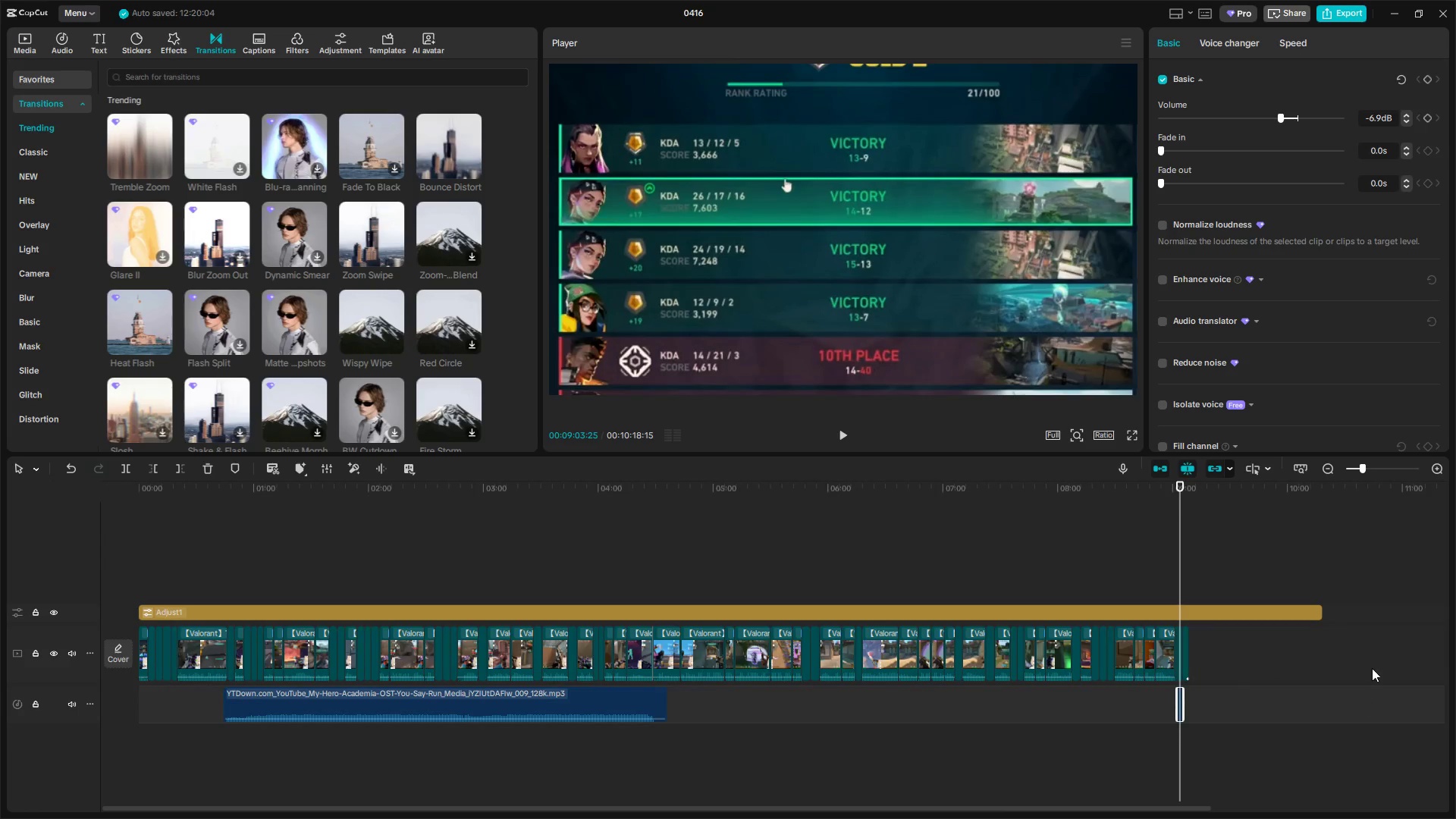 
left_click([260, 41])
 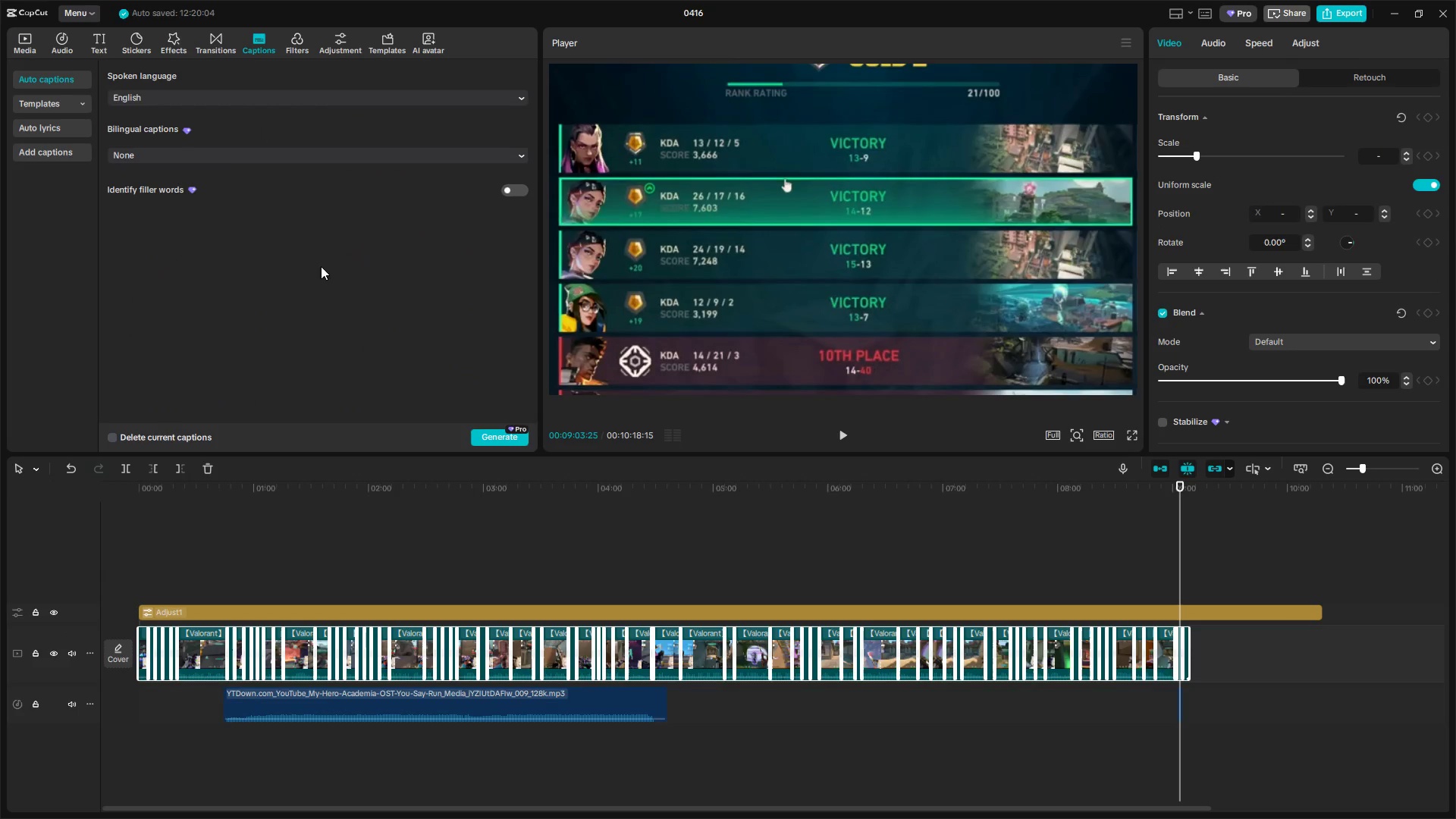 
left_click([174, 95])
 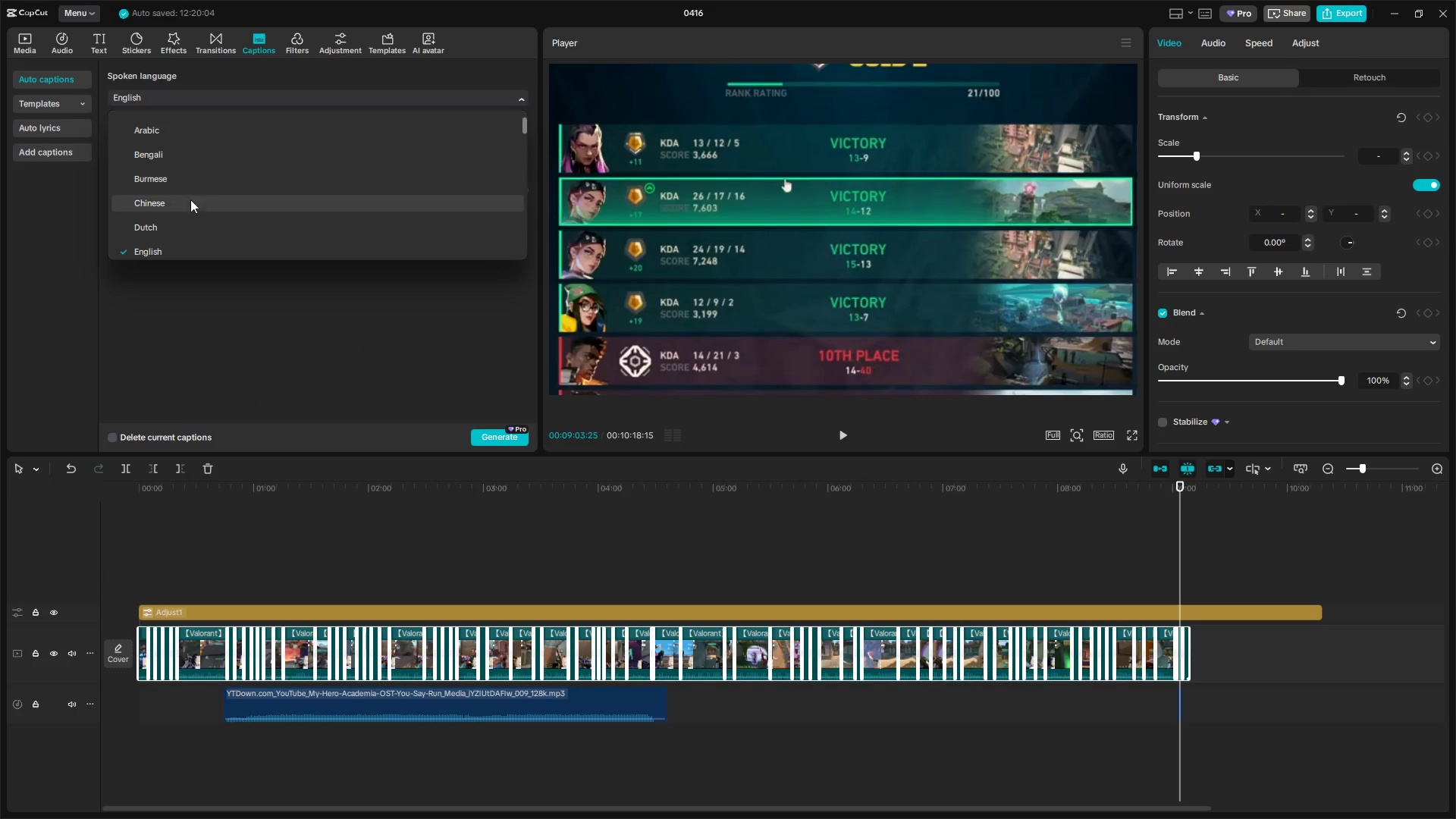 
scroll: coordinate [187, 225], scroll_direction: down, amount: 2.0
 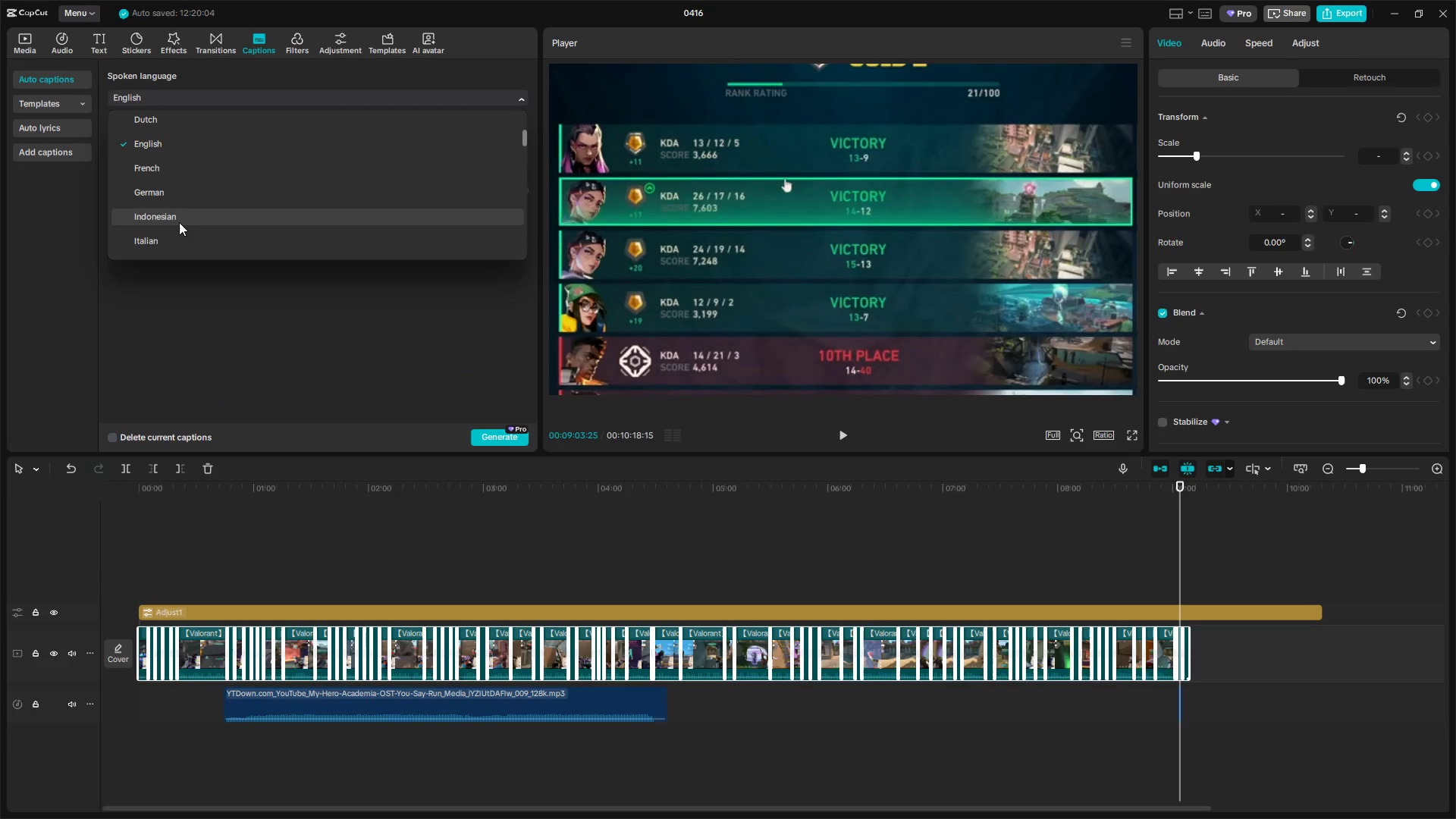 
left_click([175, 220])
 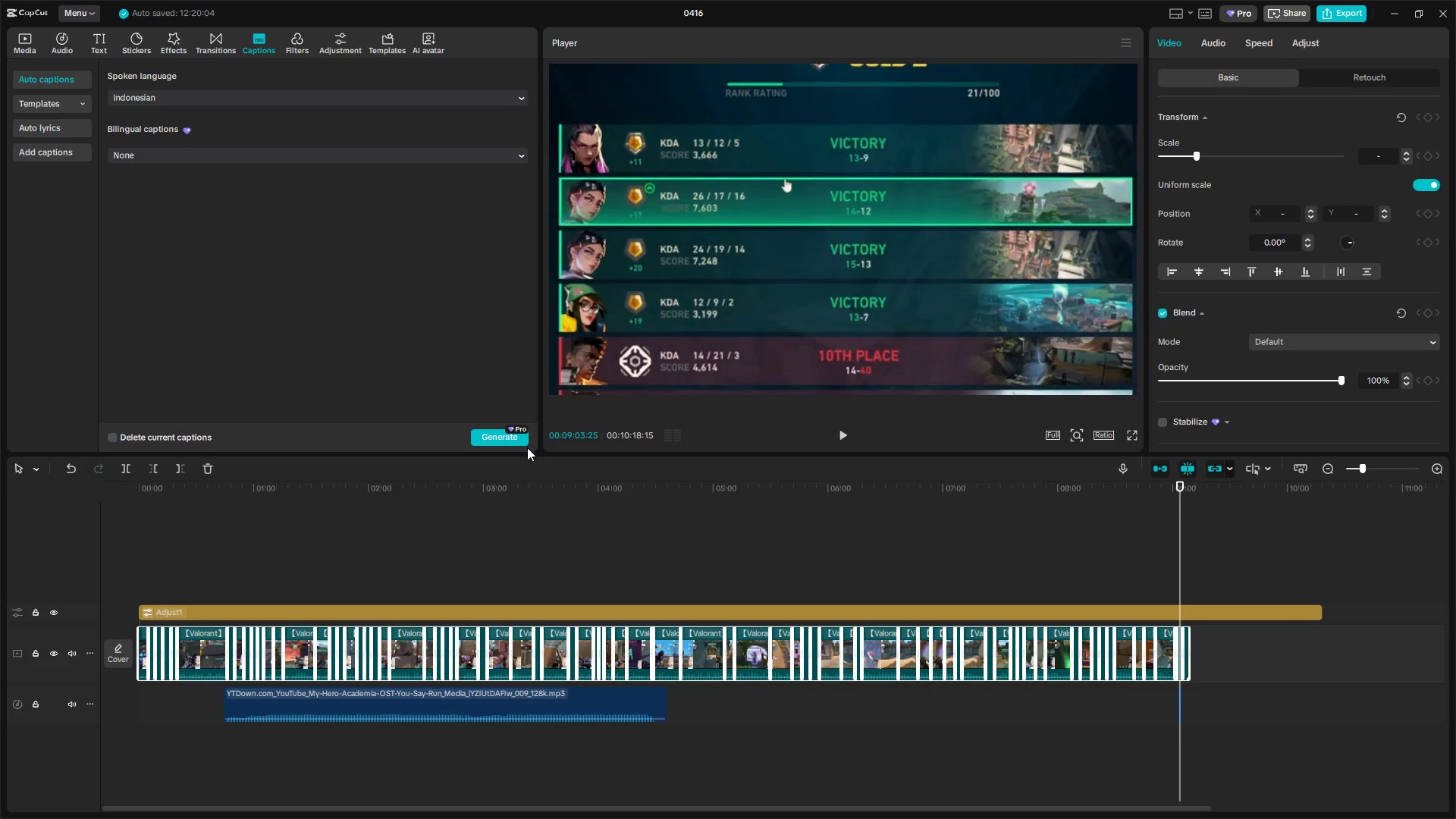 
left_click([510, 437])
 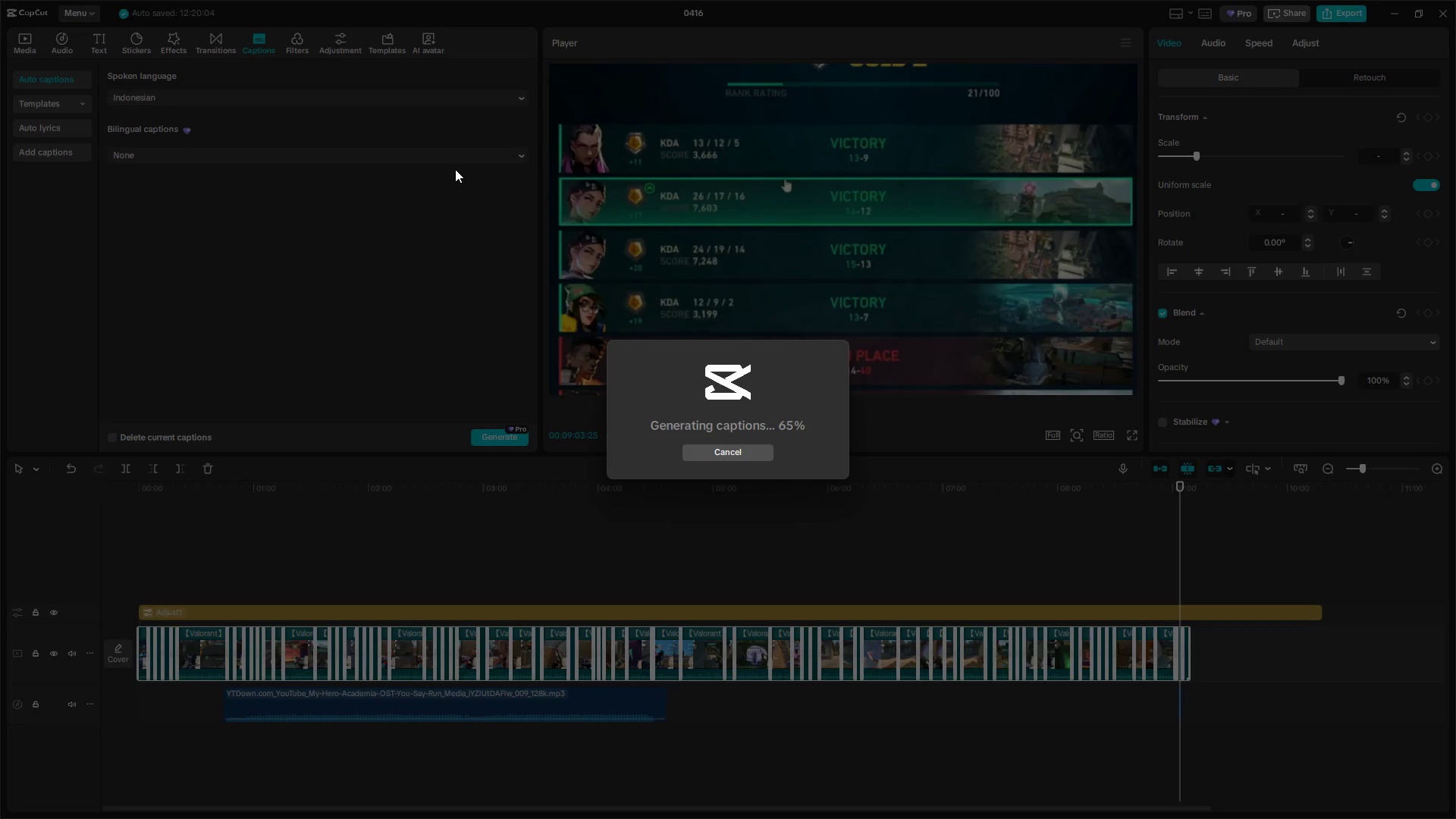 
wait(55.78)
 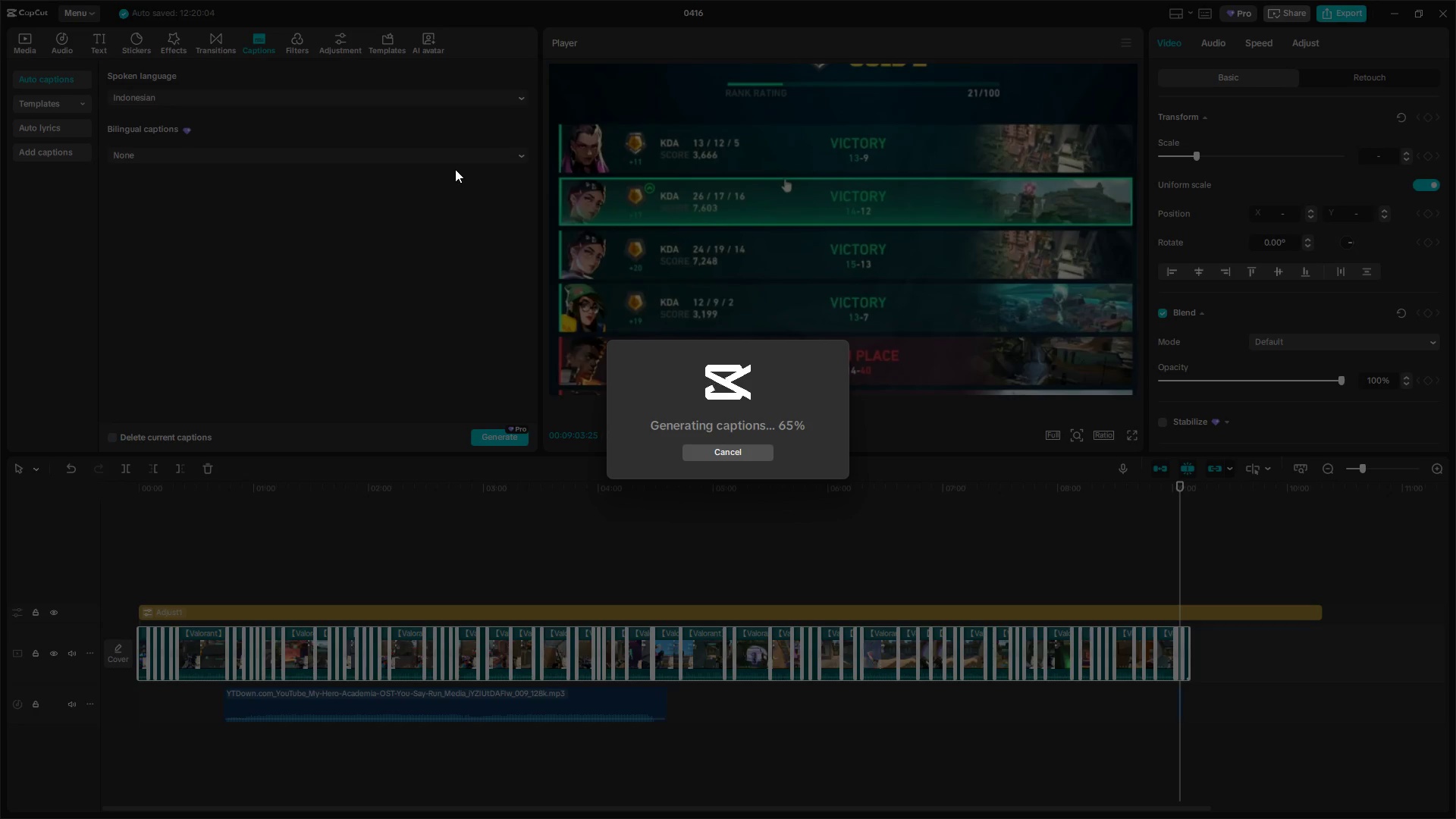 
left_click([155, 562])
 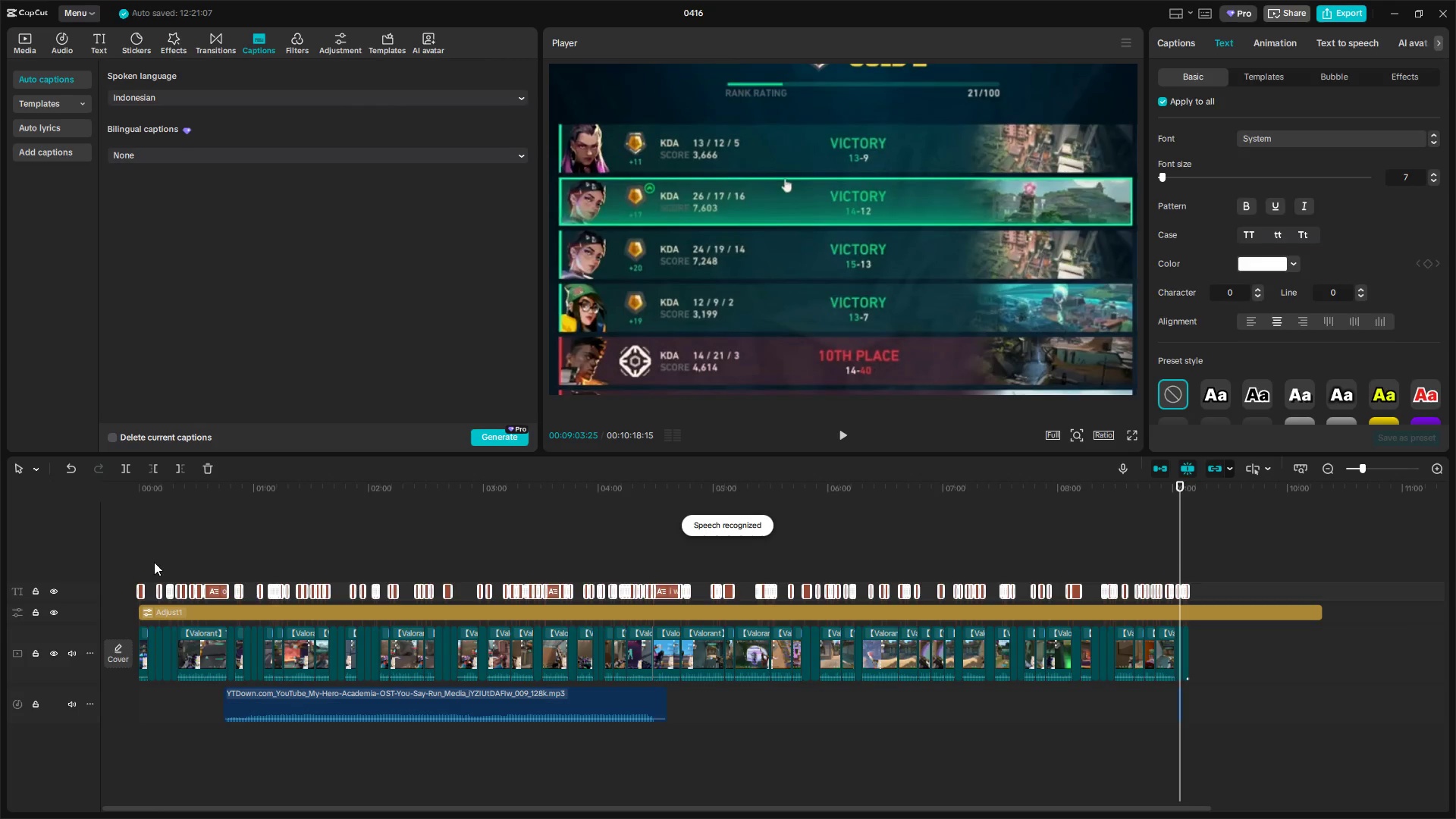 
left_click_drag(start_coordinate=[154, 561], to_coordinate=[117, 560])
 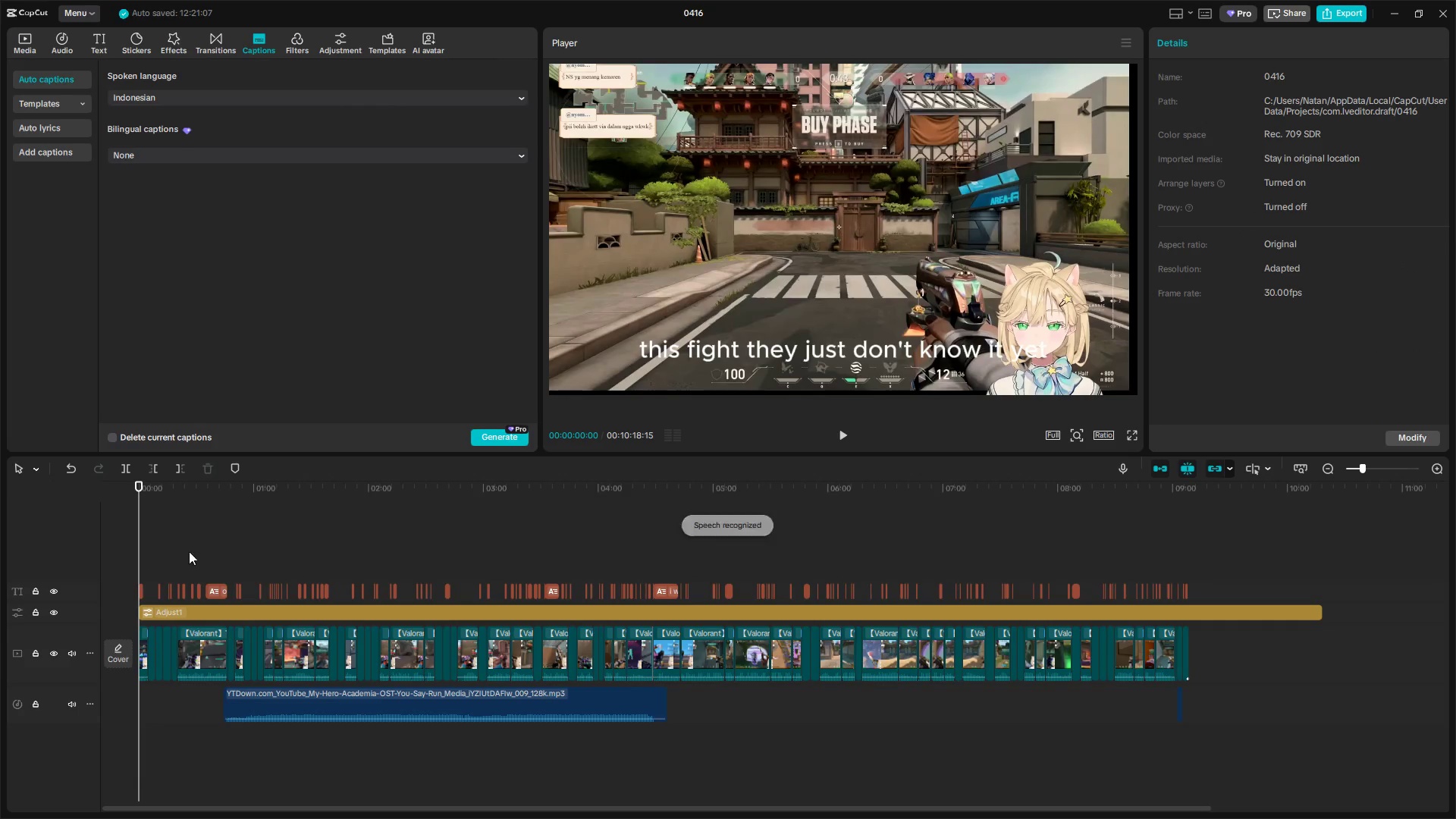 
key(Space)
 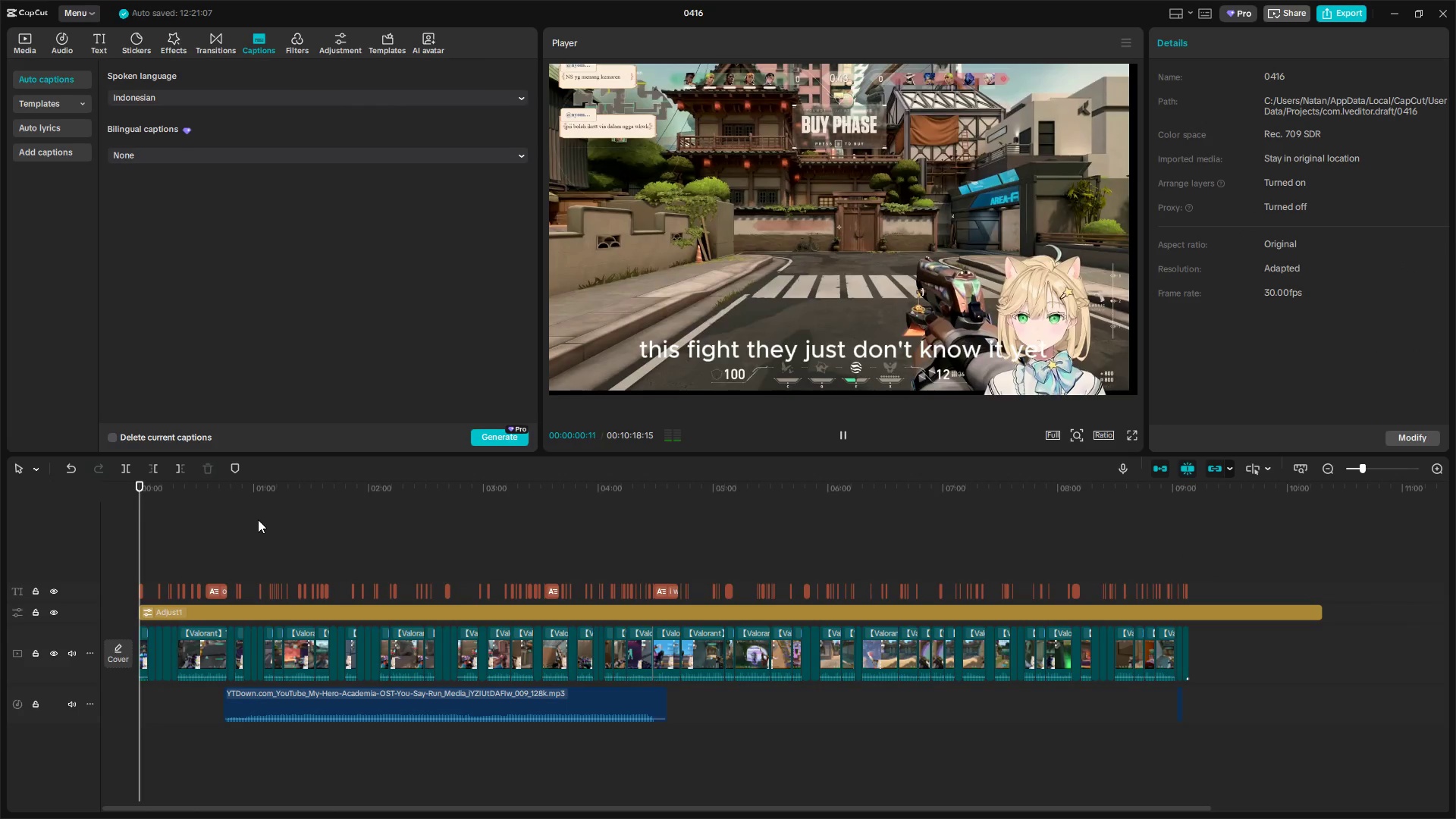 
hold_key(key=ControlLeft, duration=0.95)
scroll: coordinate [275, 518], scroll_direction: up, amount: 4.0
 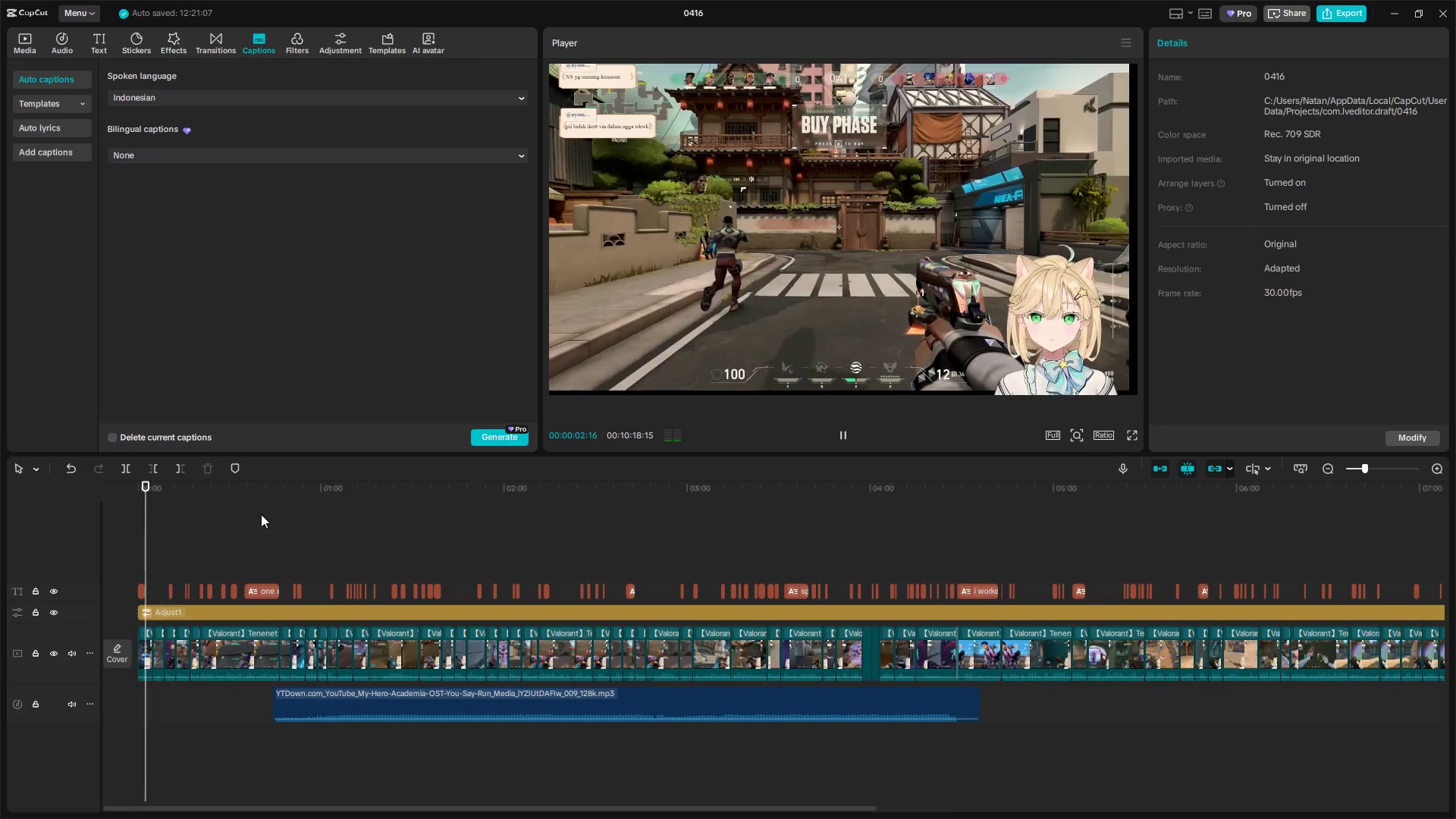 
key(Space)
 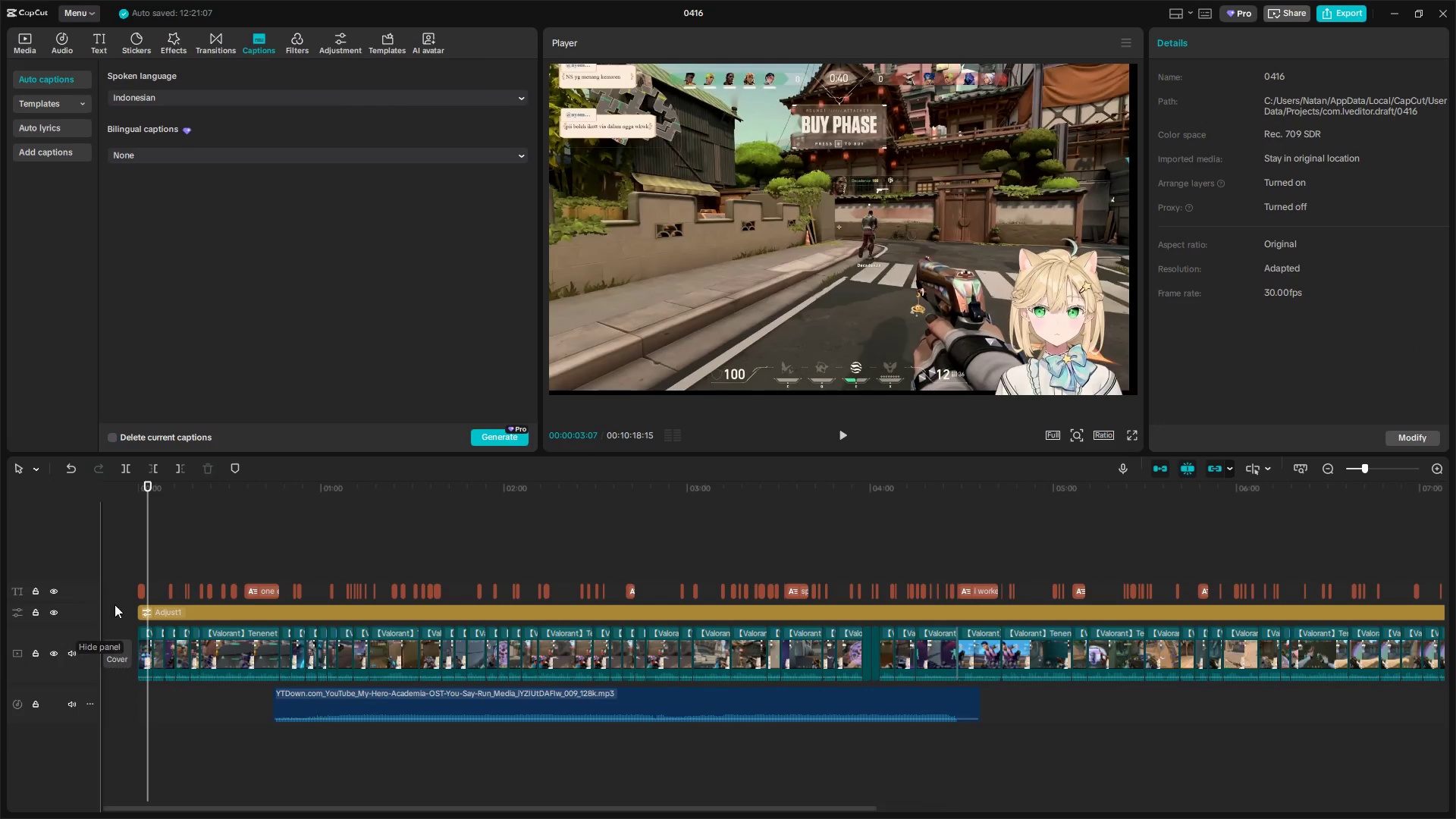 
left_click([140, 590])
 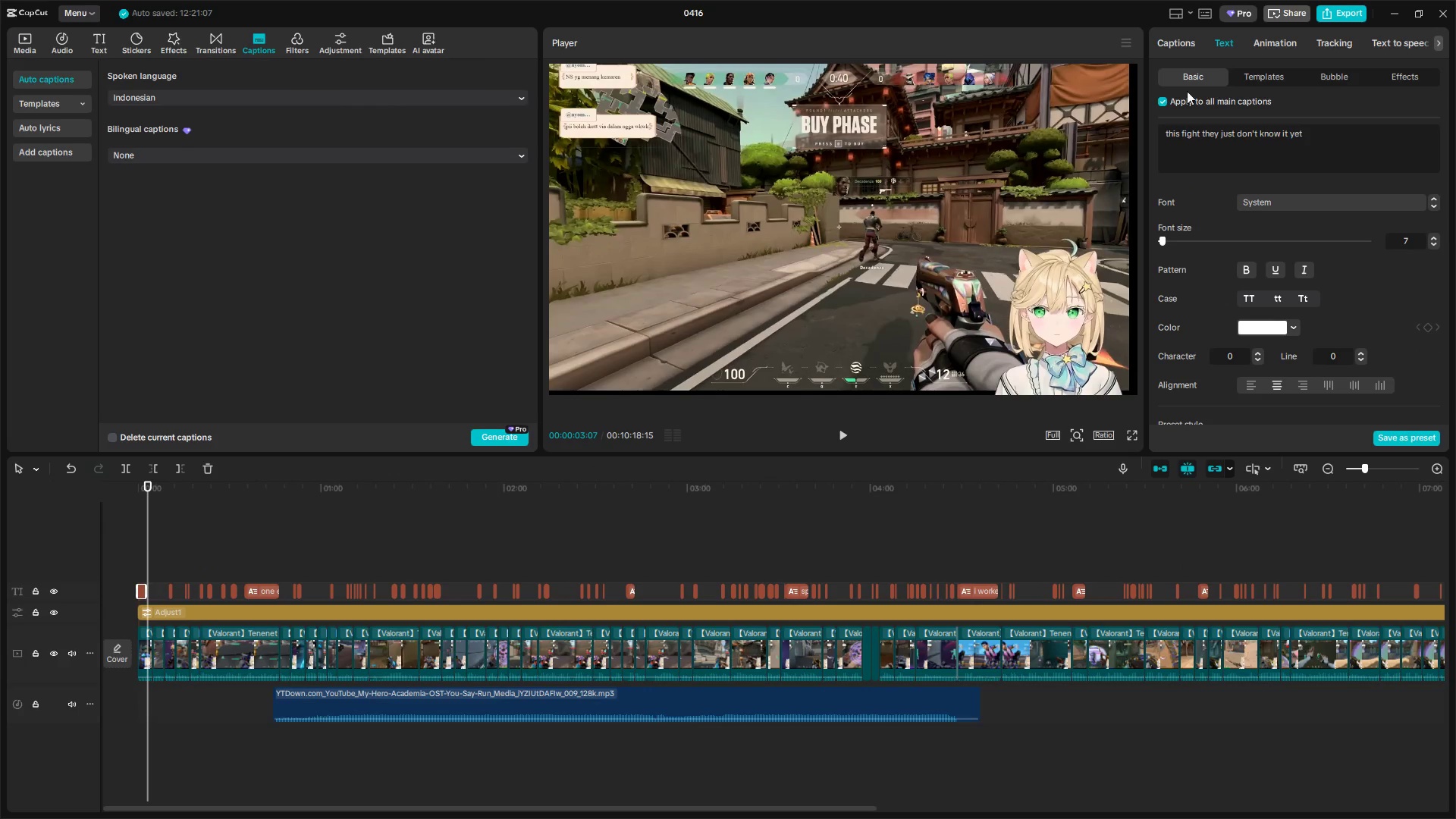 
left_click([1175, 32])
 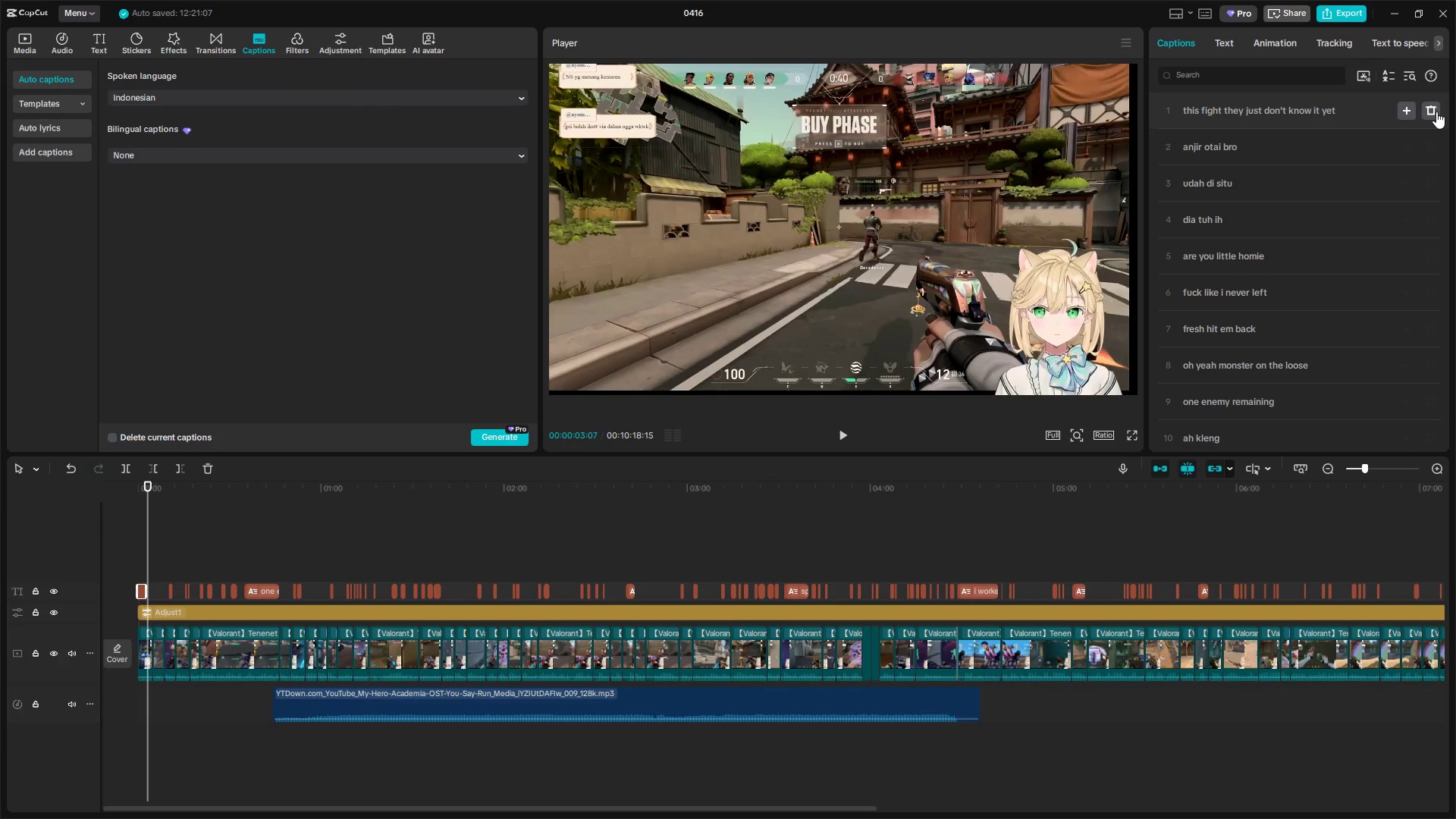 
left_click([1436, 111])
 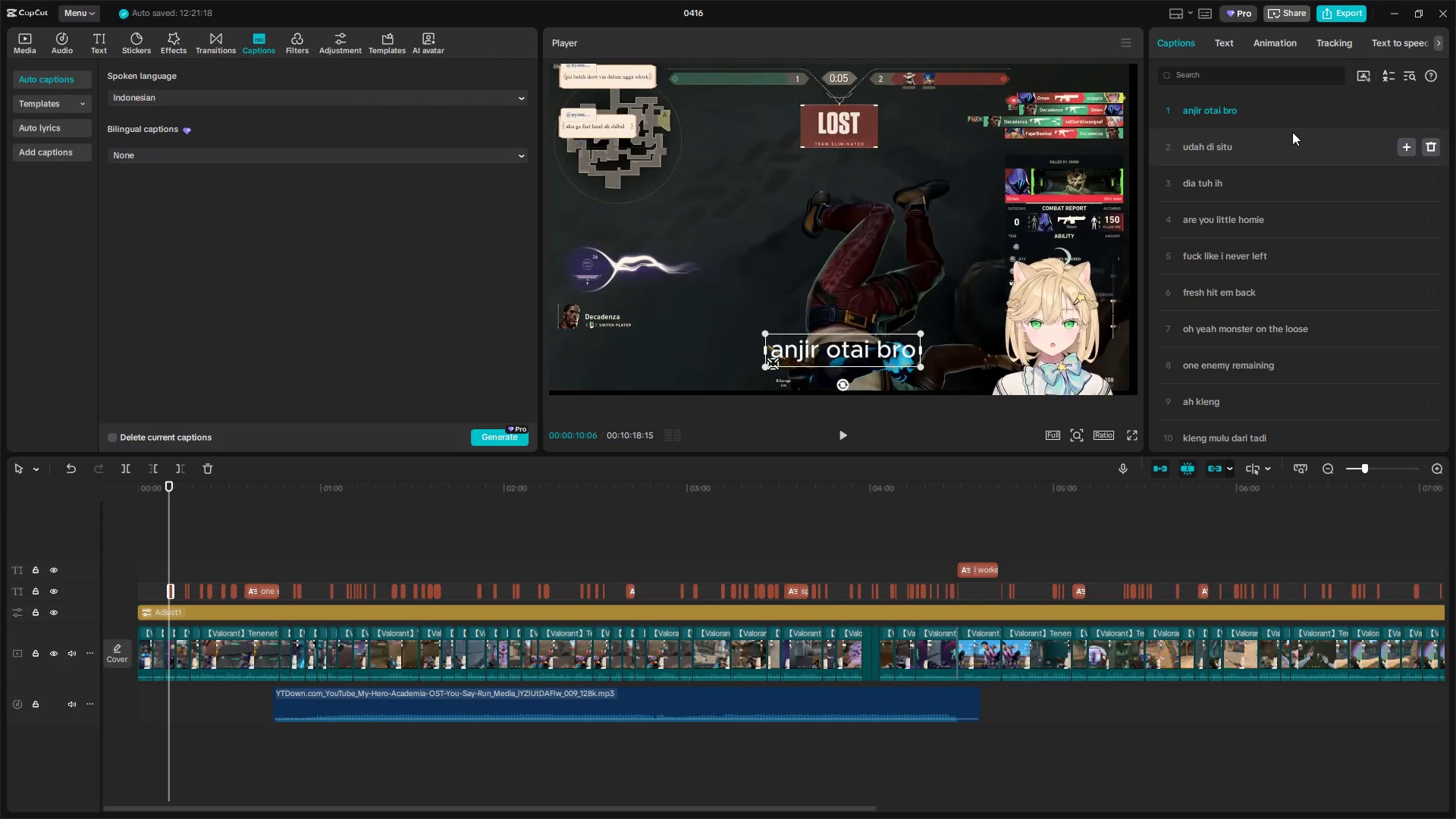 
left_click([849, 435])
 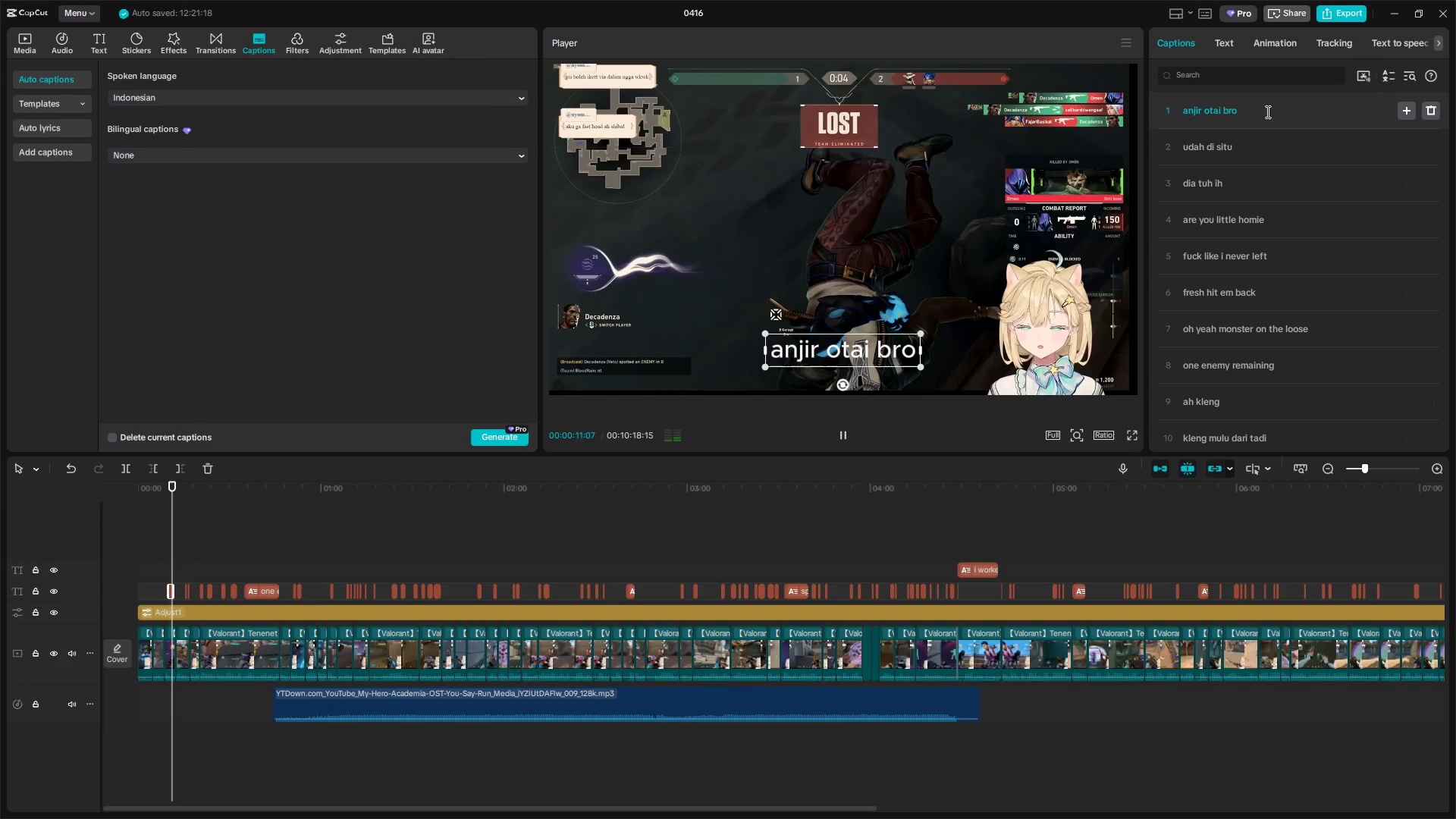 
type( wth)
 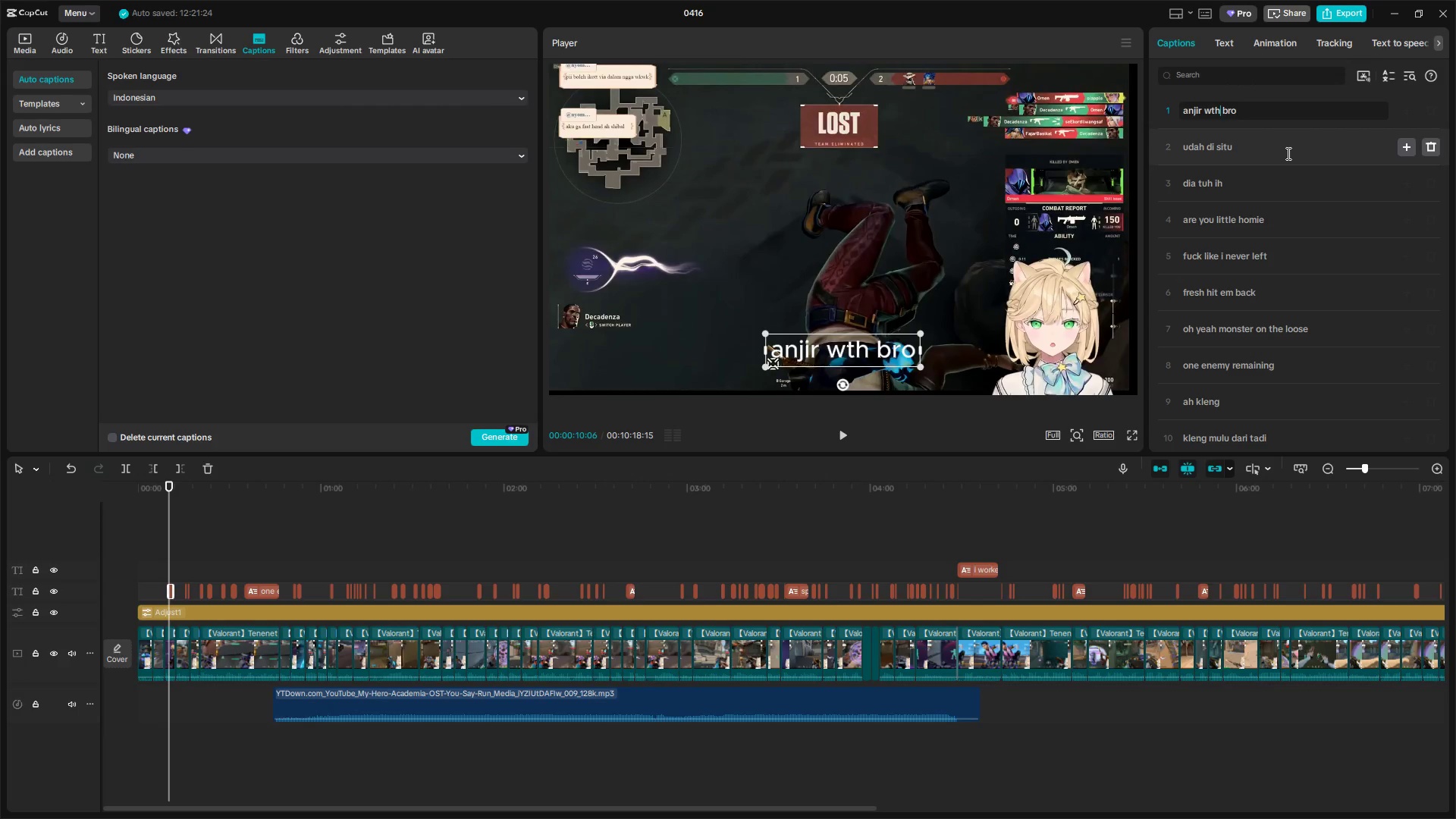 
left_click_drag(start_coordinate=[1221, 111], to_coordinate=[1203, 115])
 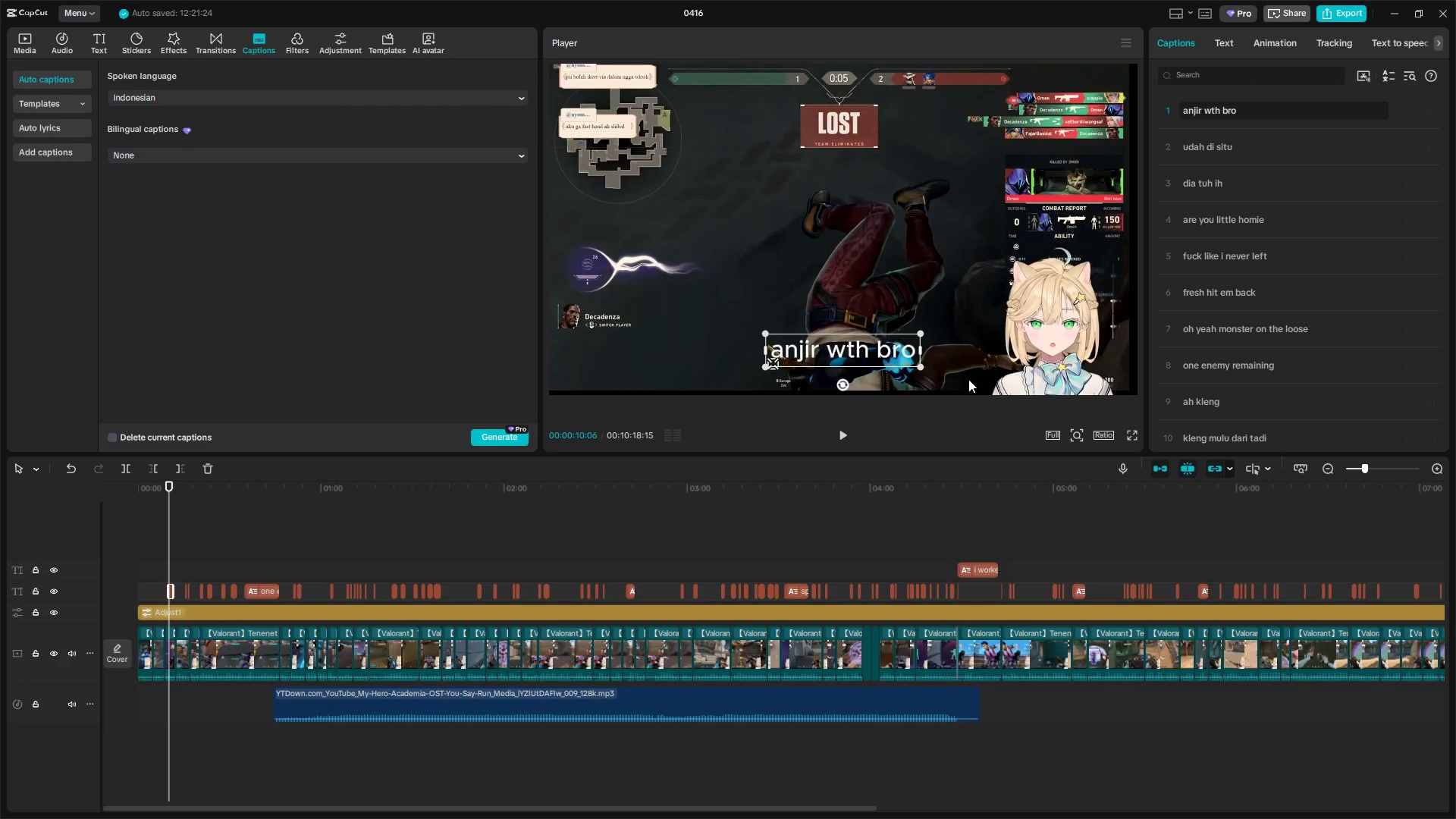 
left_click([840, 435])
 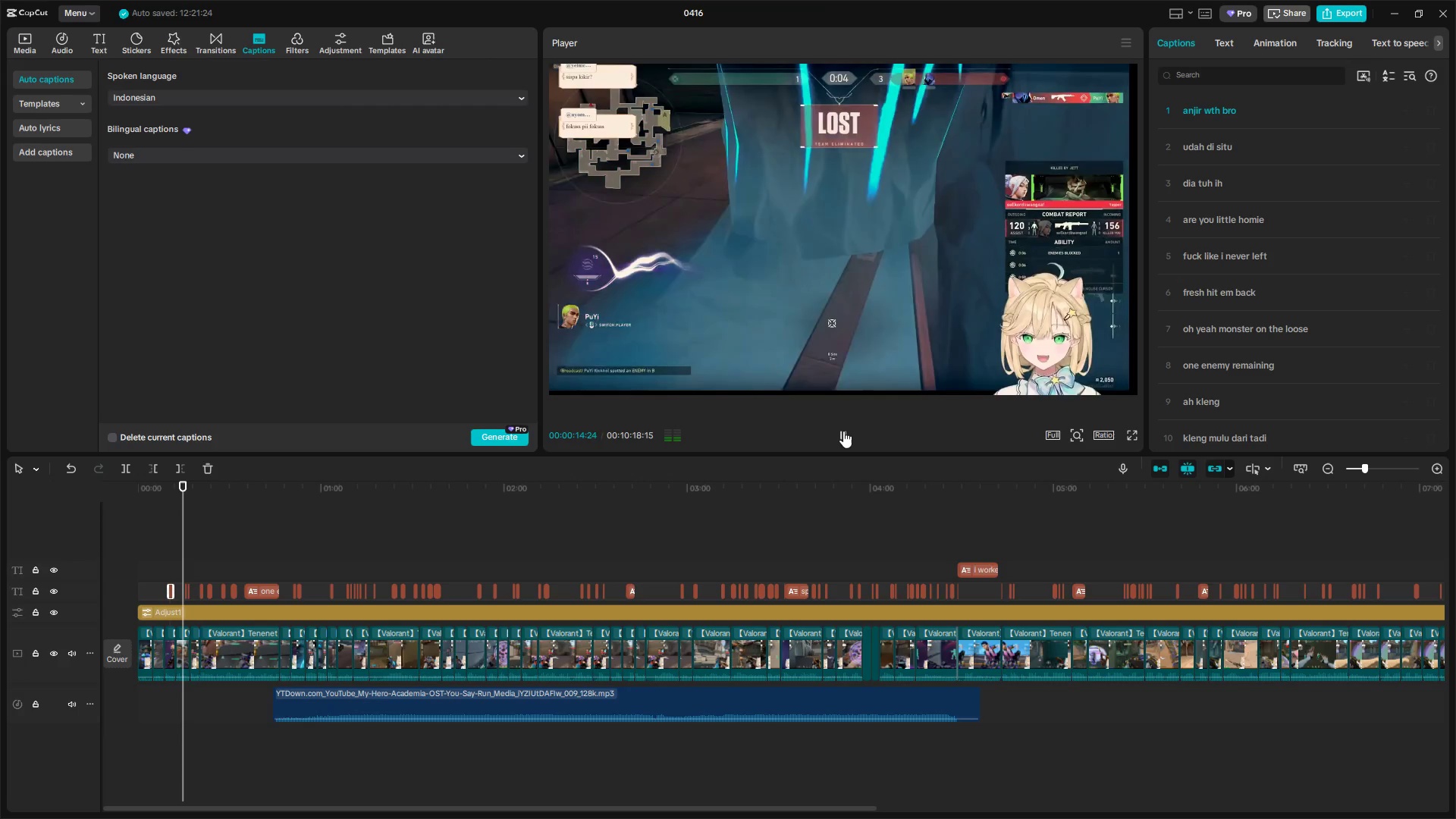 
wait(6.47)
 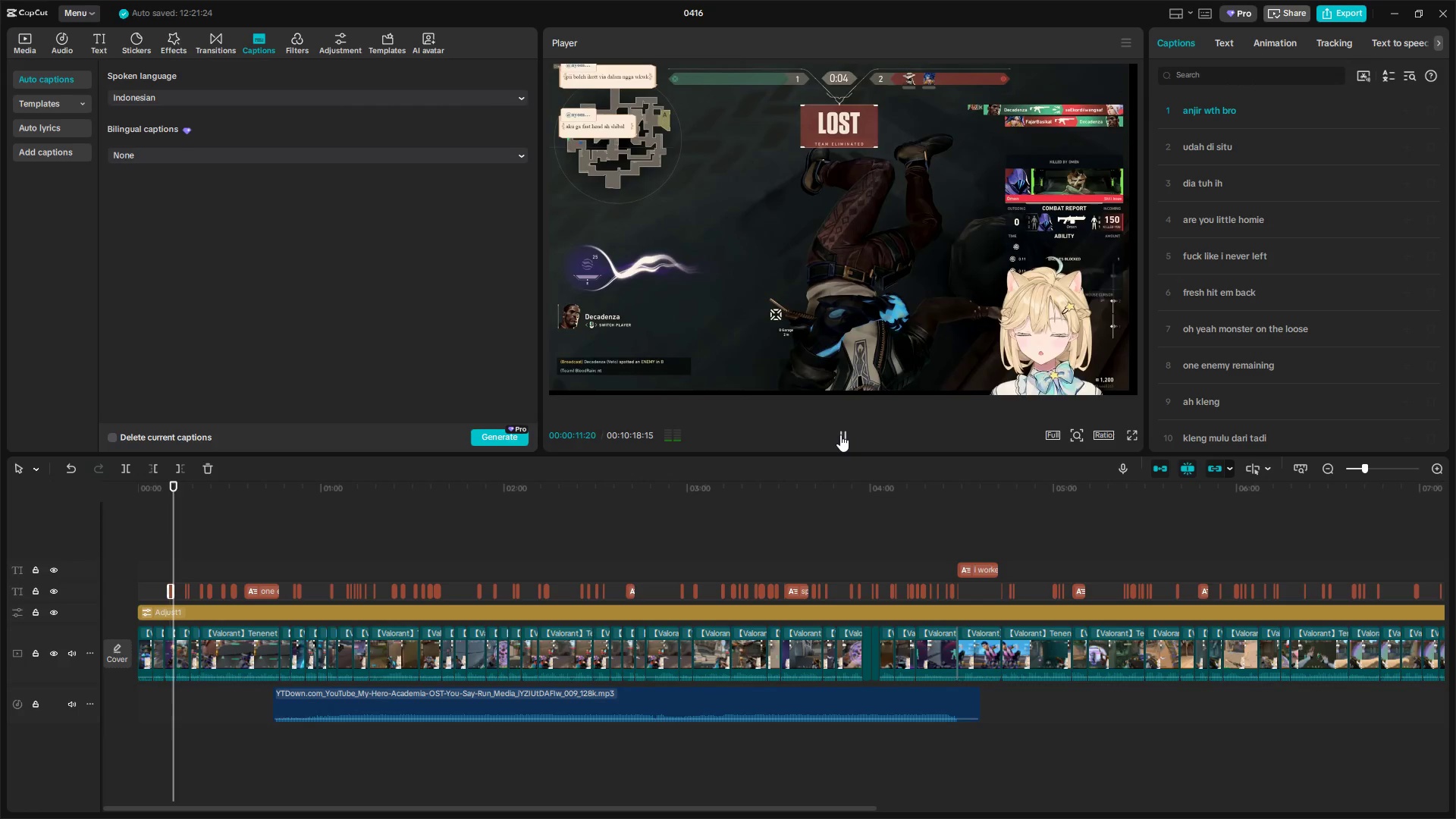 
left_click([843, 431])
 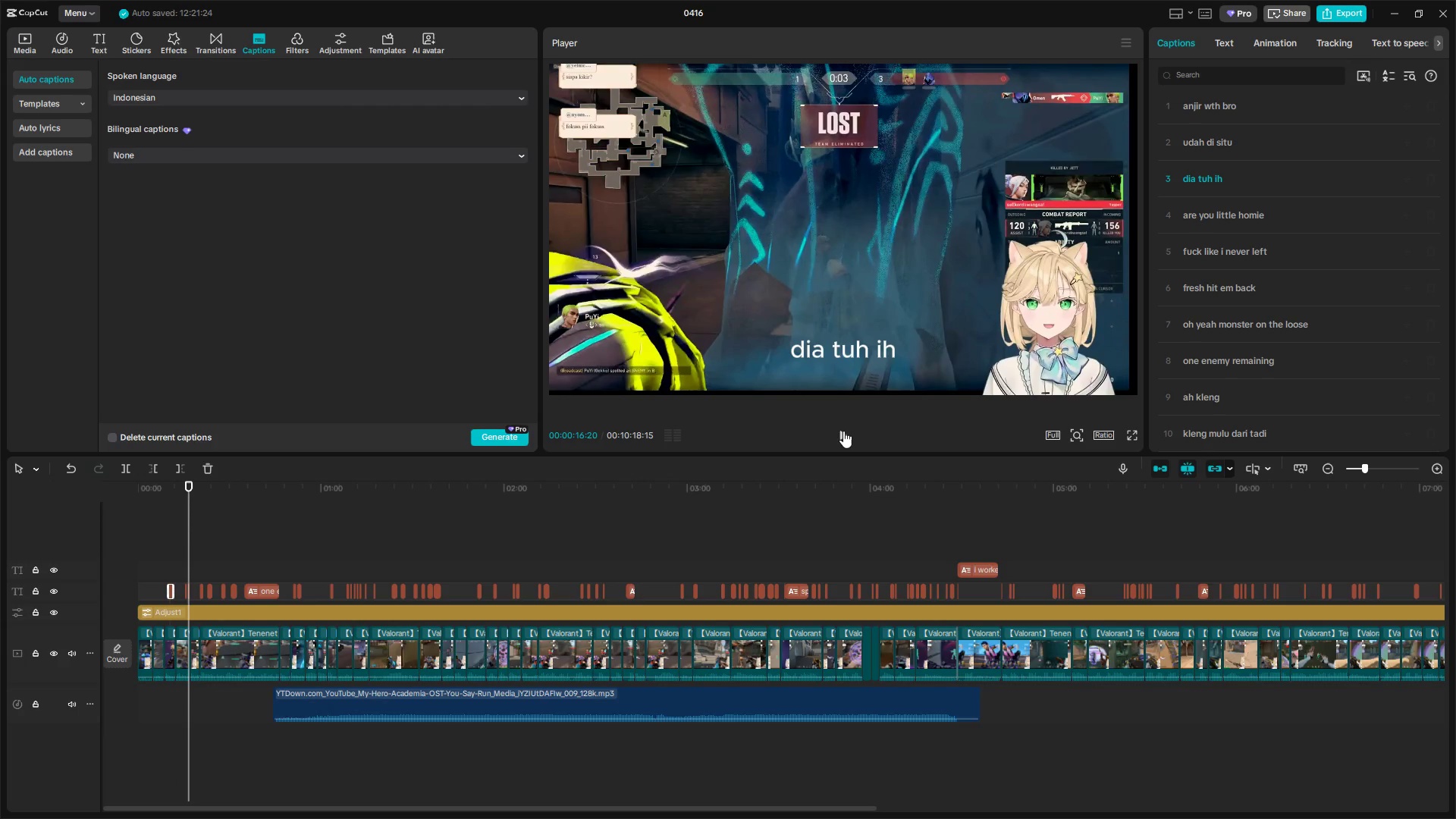 
key(Space)
 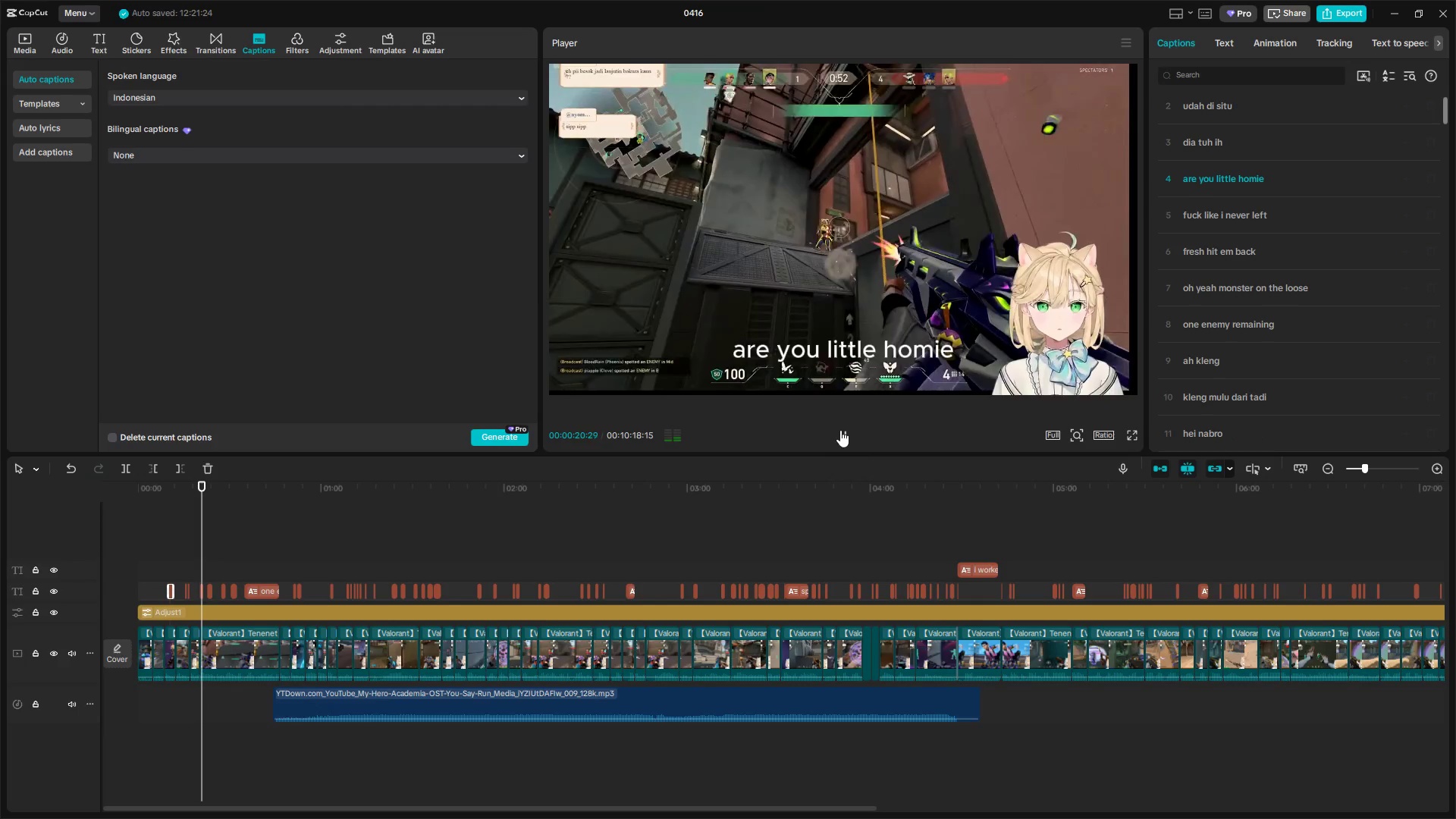 
wait(5.8)
 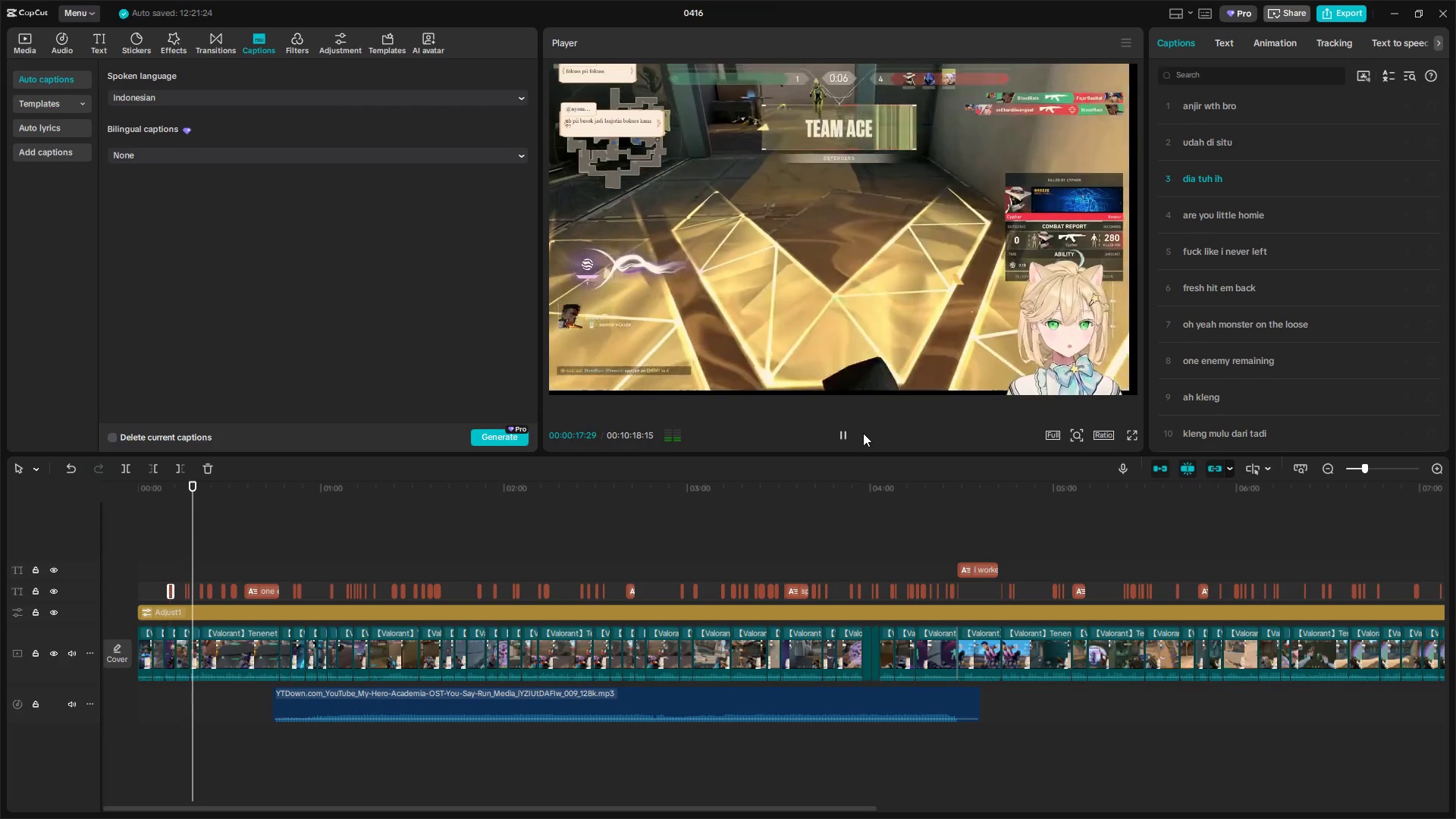 
left_click([1436, 180])
 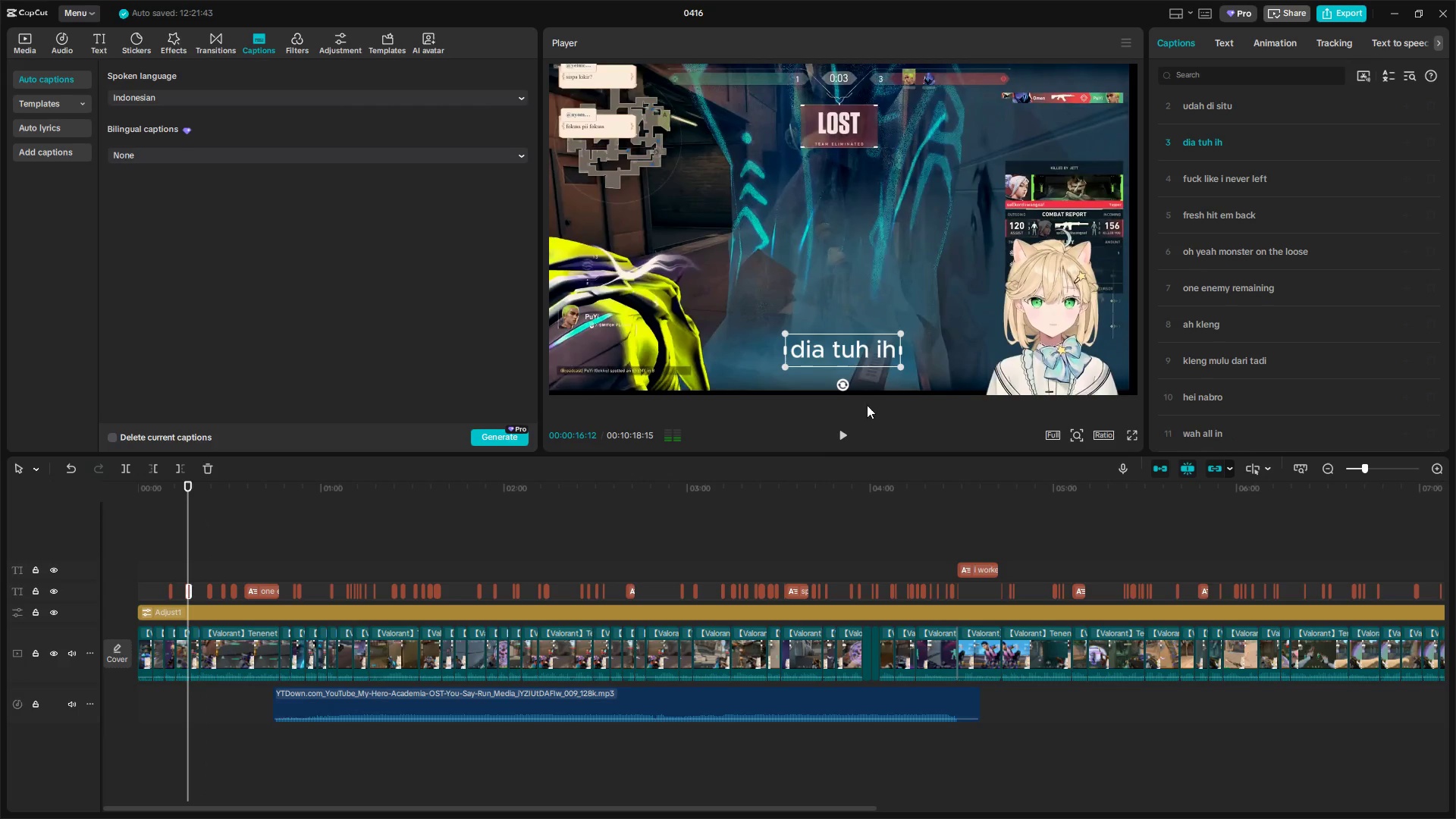 
left_click([848, 431])
 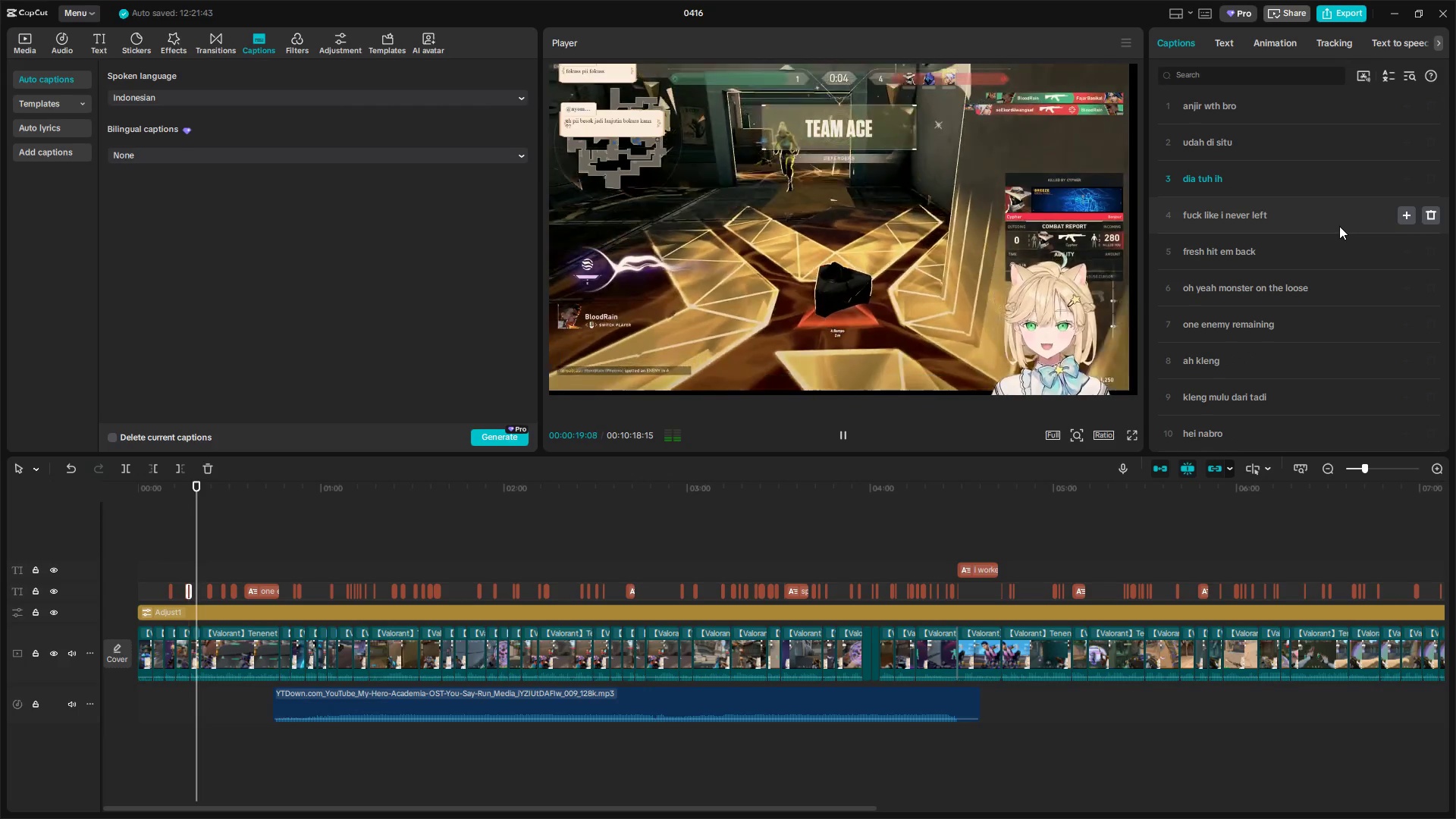 
wait(8.06)
 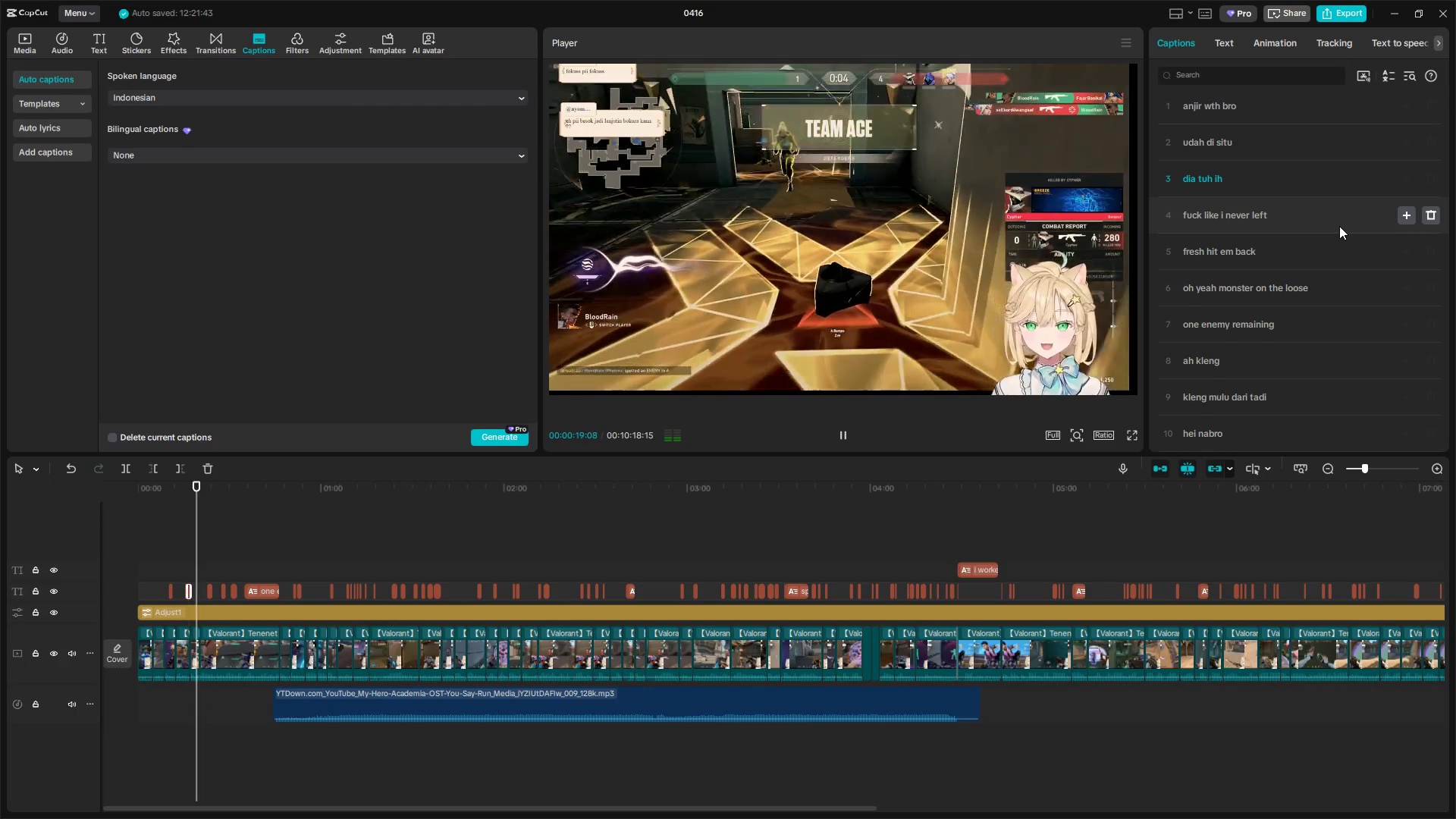 
key(Space)
 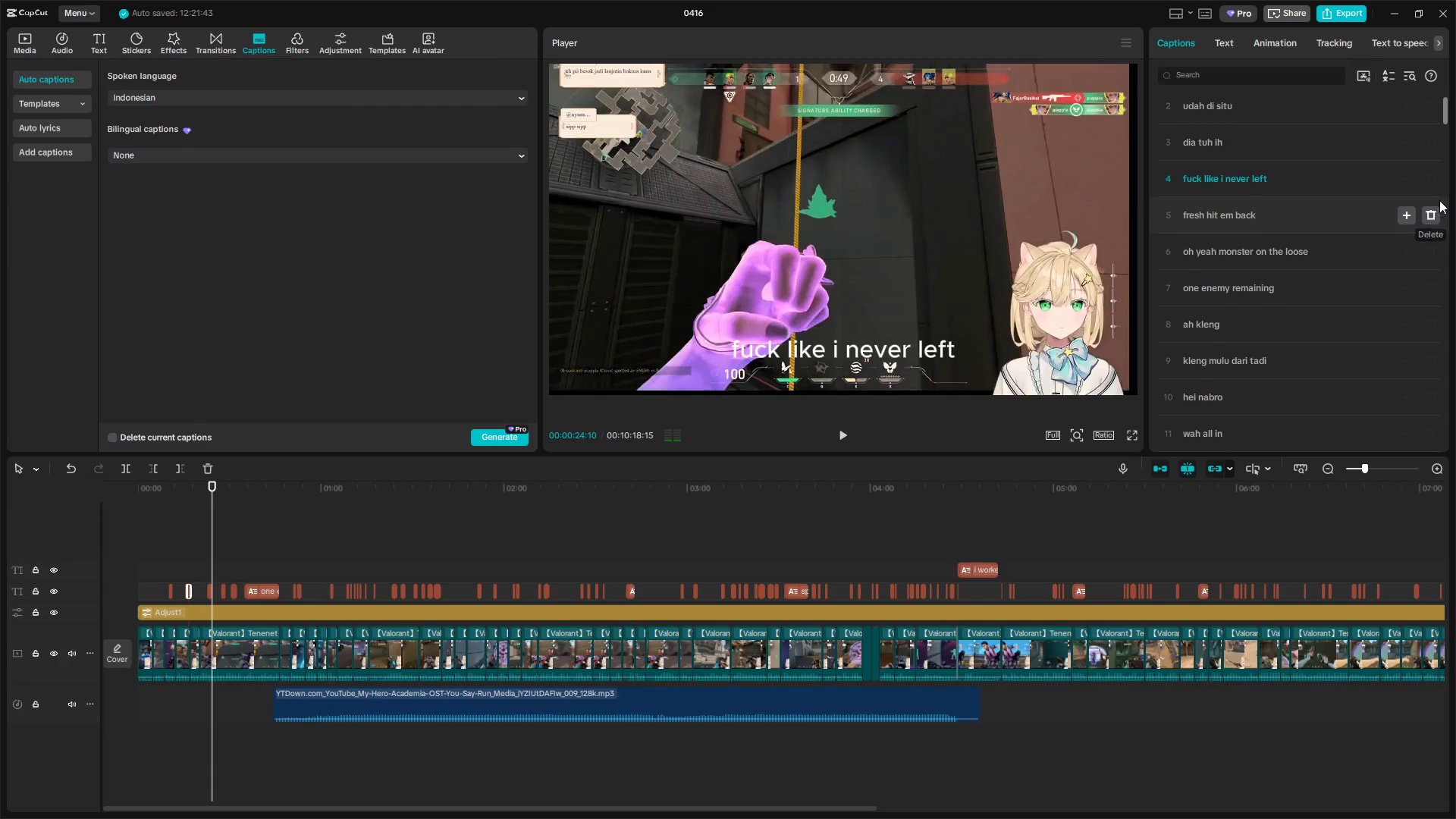 
mouse_move([1421, 165])
 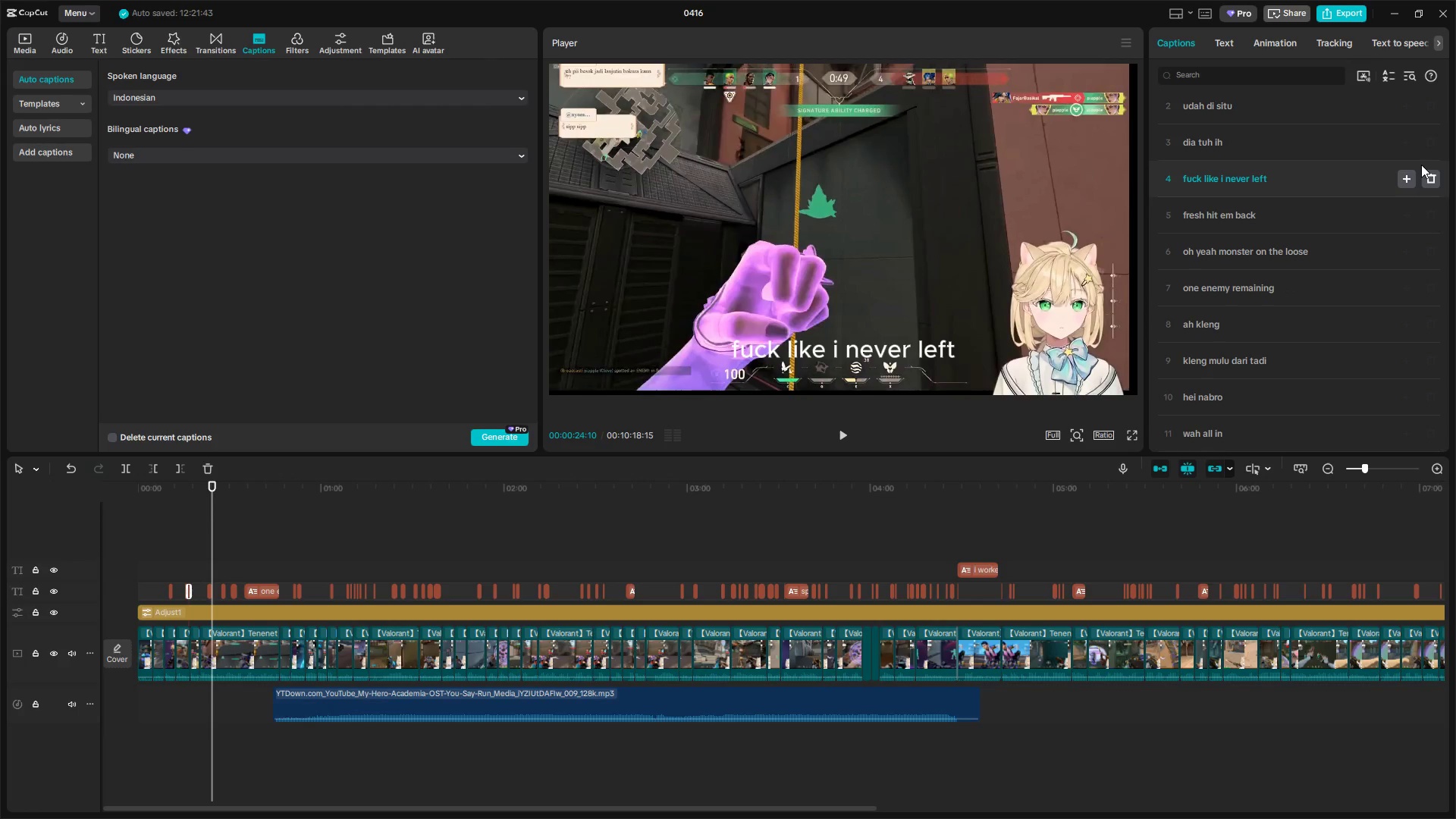 
mouse_move([1405, 171])
 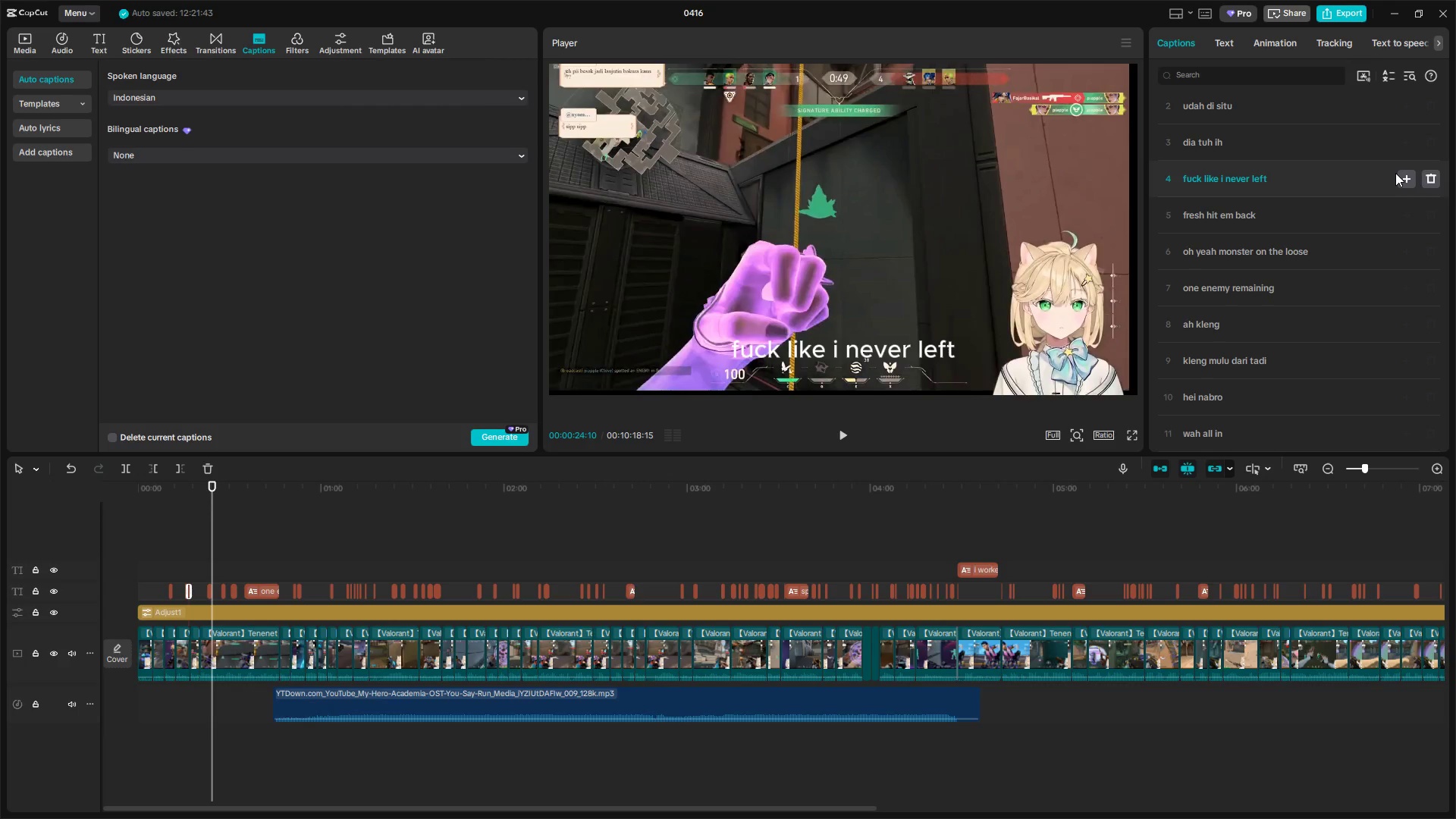 
wait(15.25)
 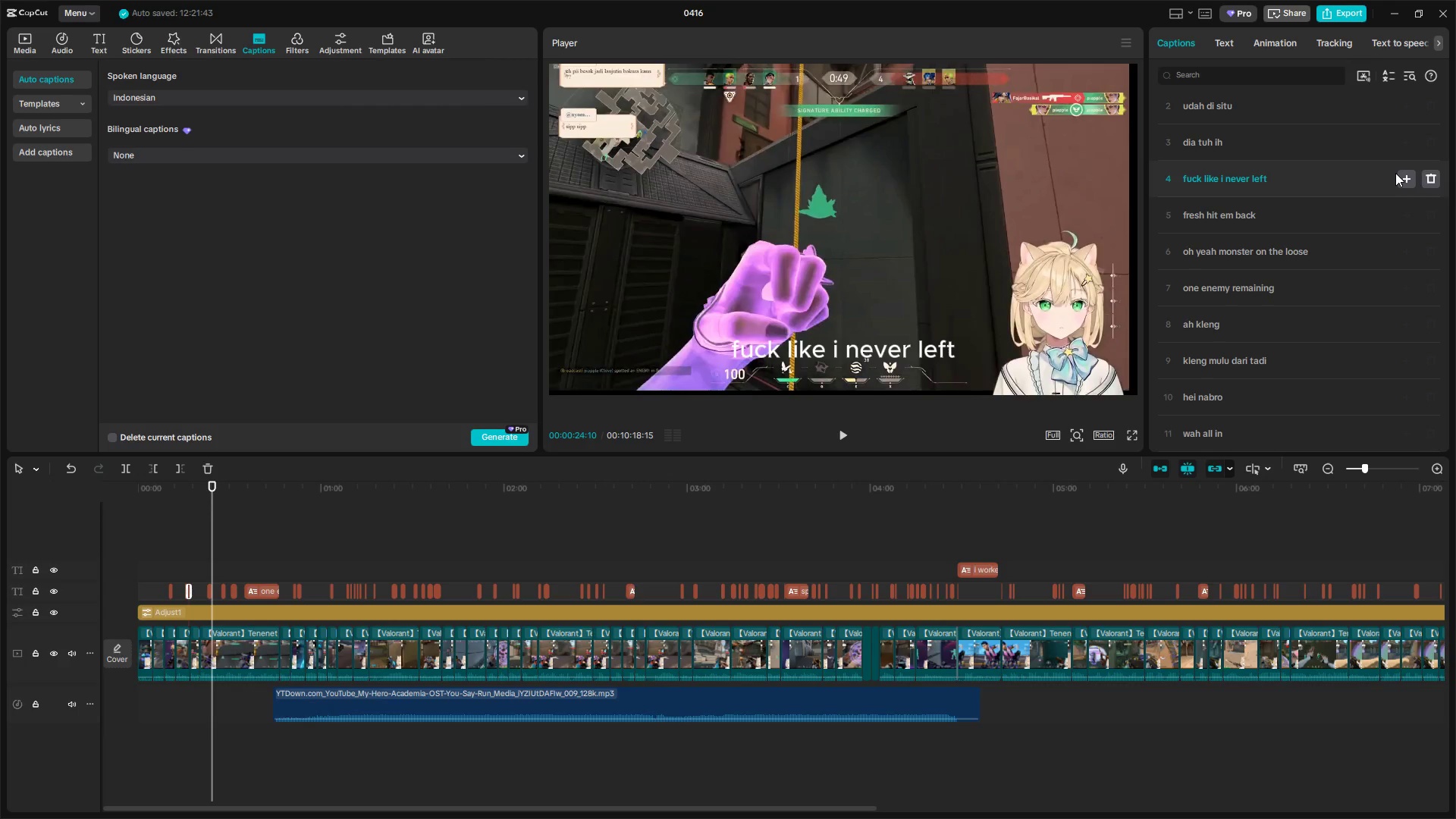 
left_click([1426, 180])
 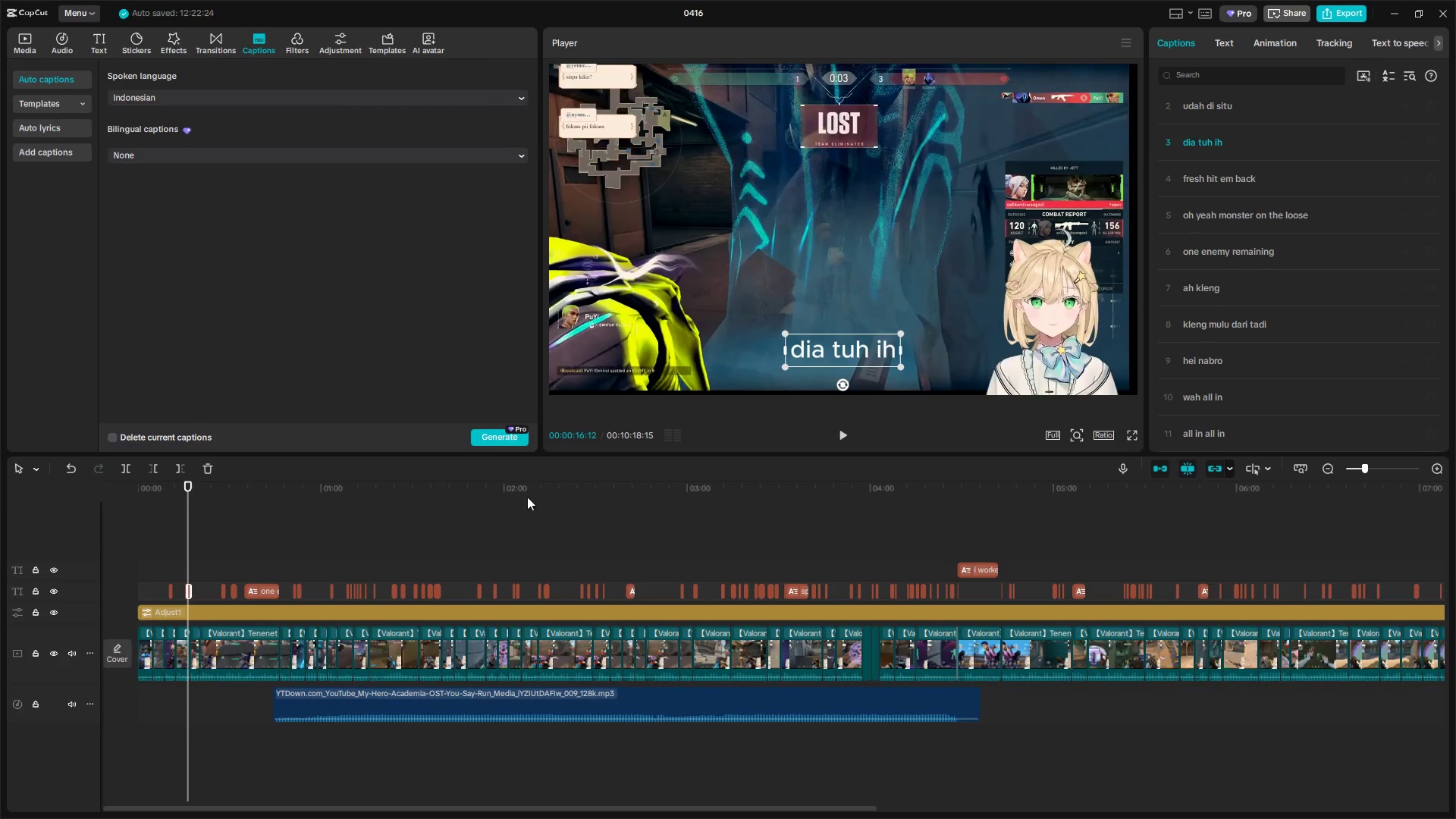 
left_click([841, 435])
 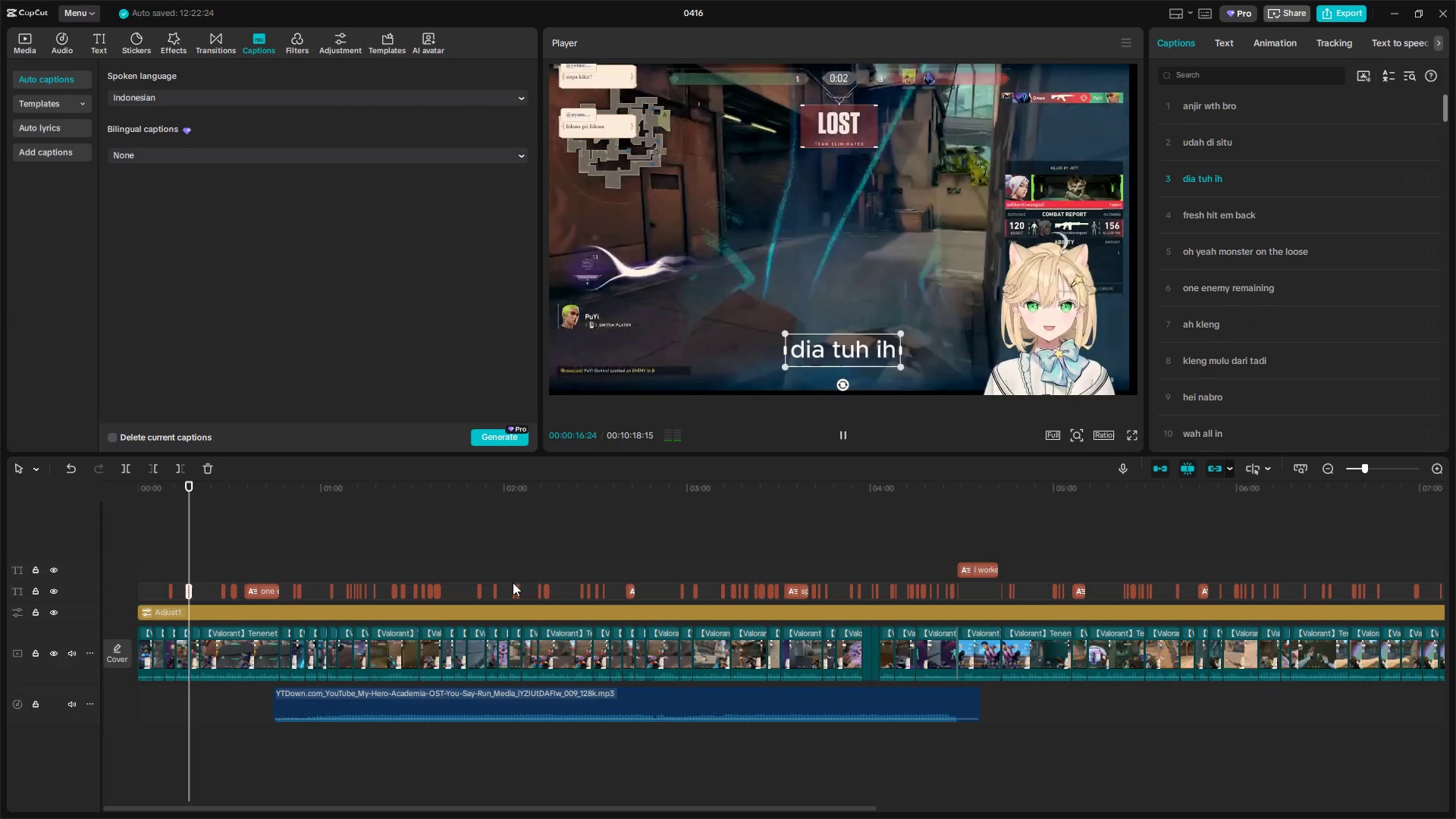 
hold_key(key=ControlLeft, duration=0.48)
scroll: coordinate [269, 611], scroll_direction: up, amount: 3.0
 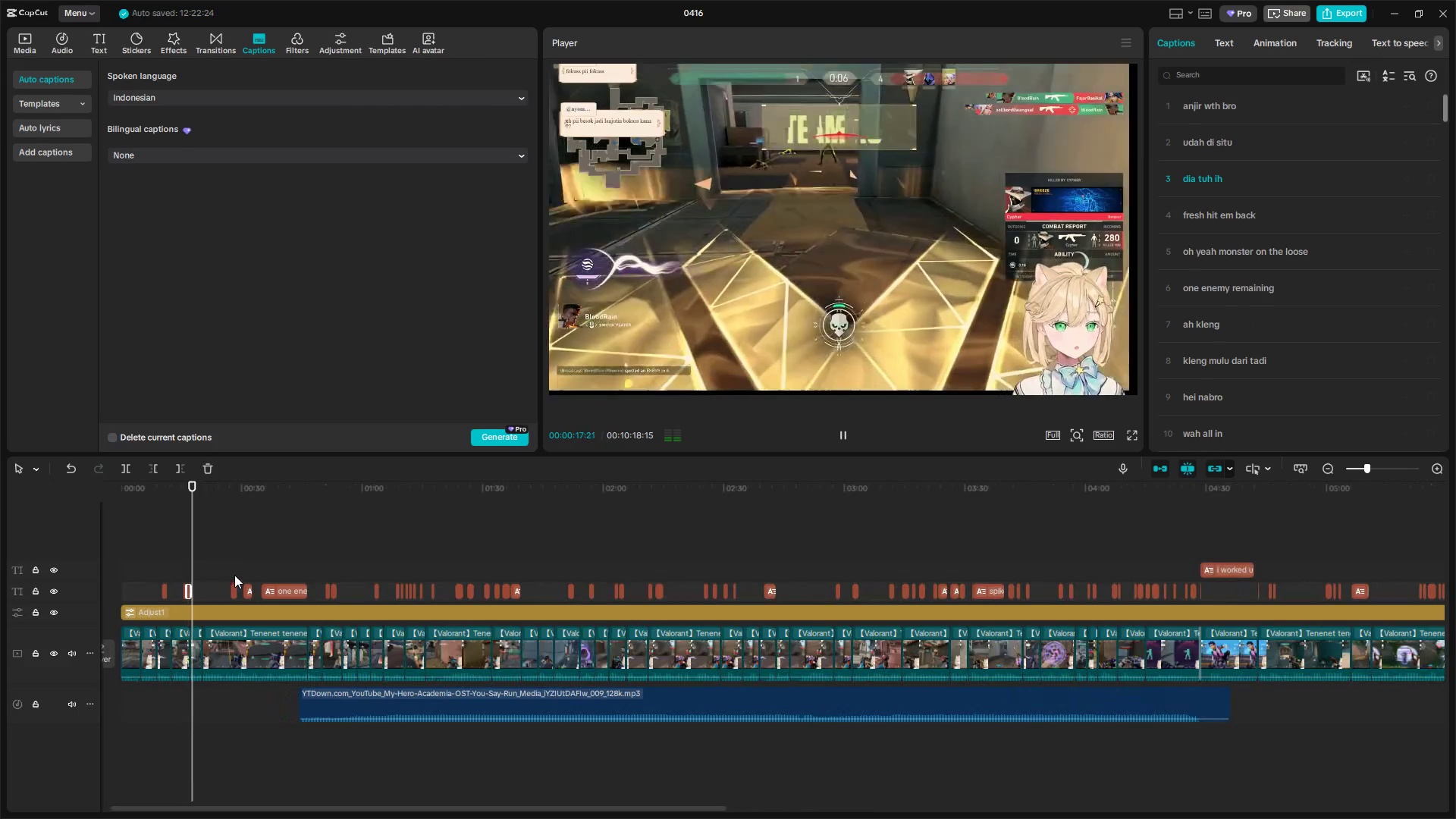 
left_click([229, 569])
 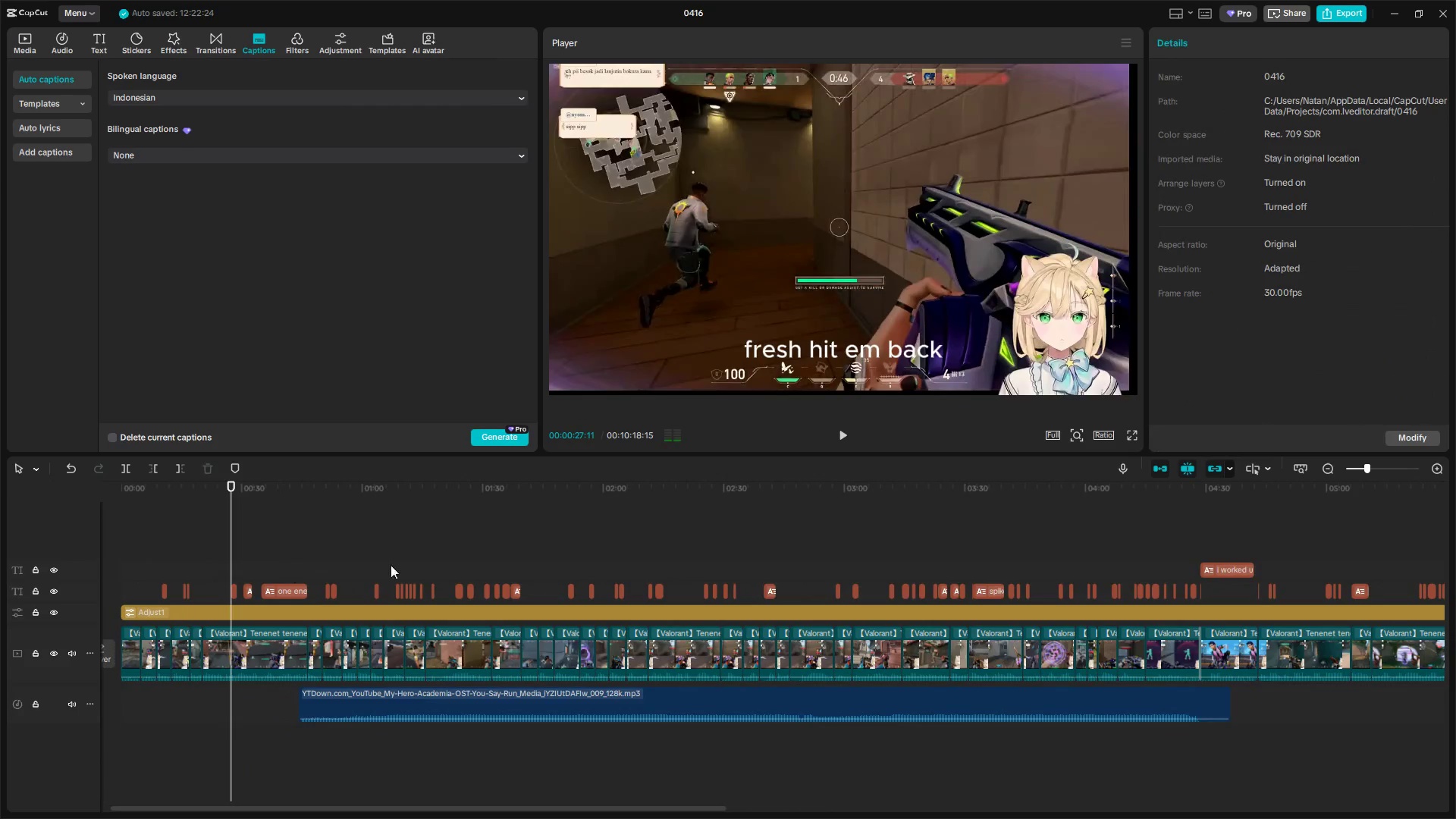 
key(Space)
 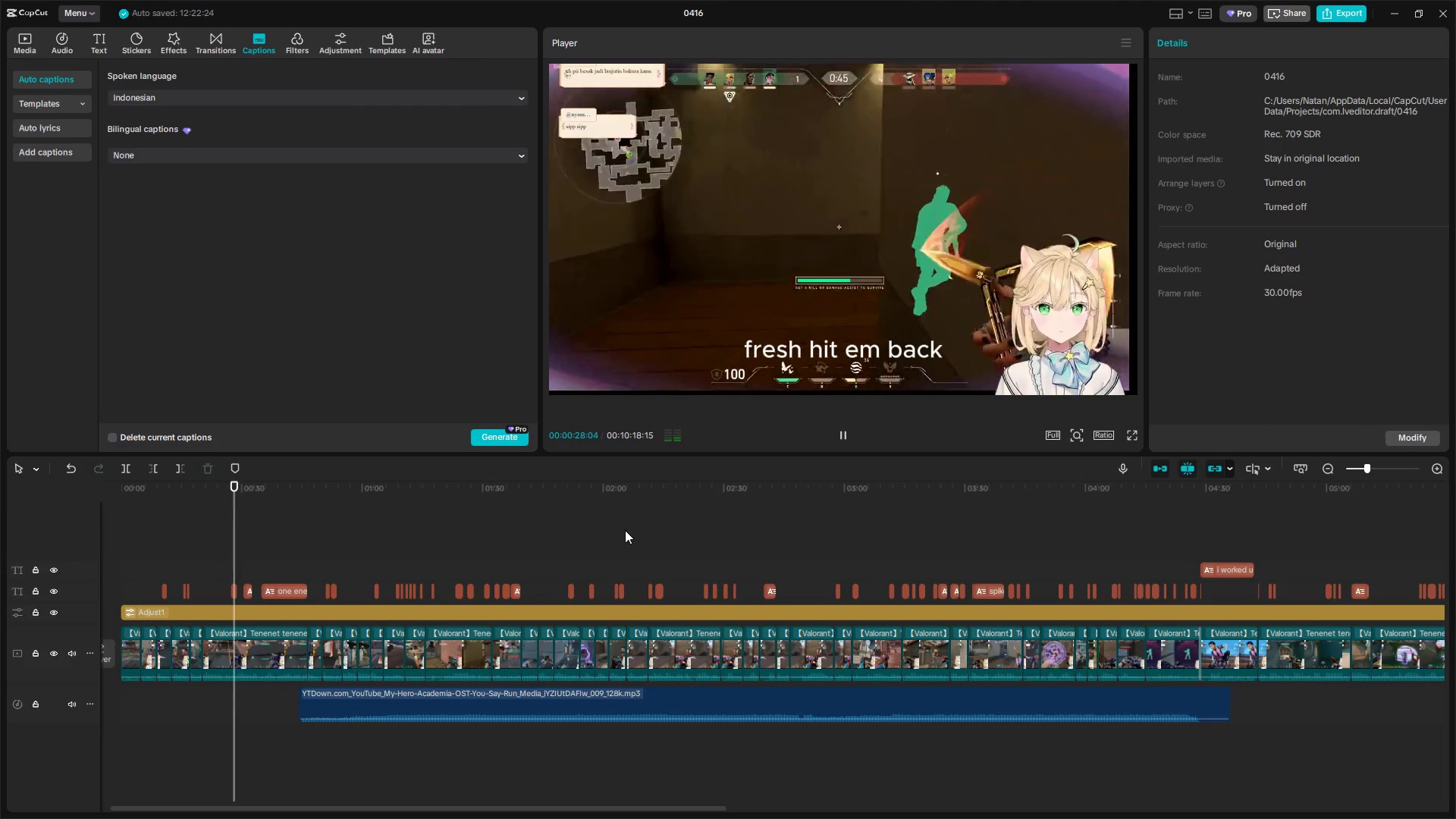 
key(Space)
 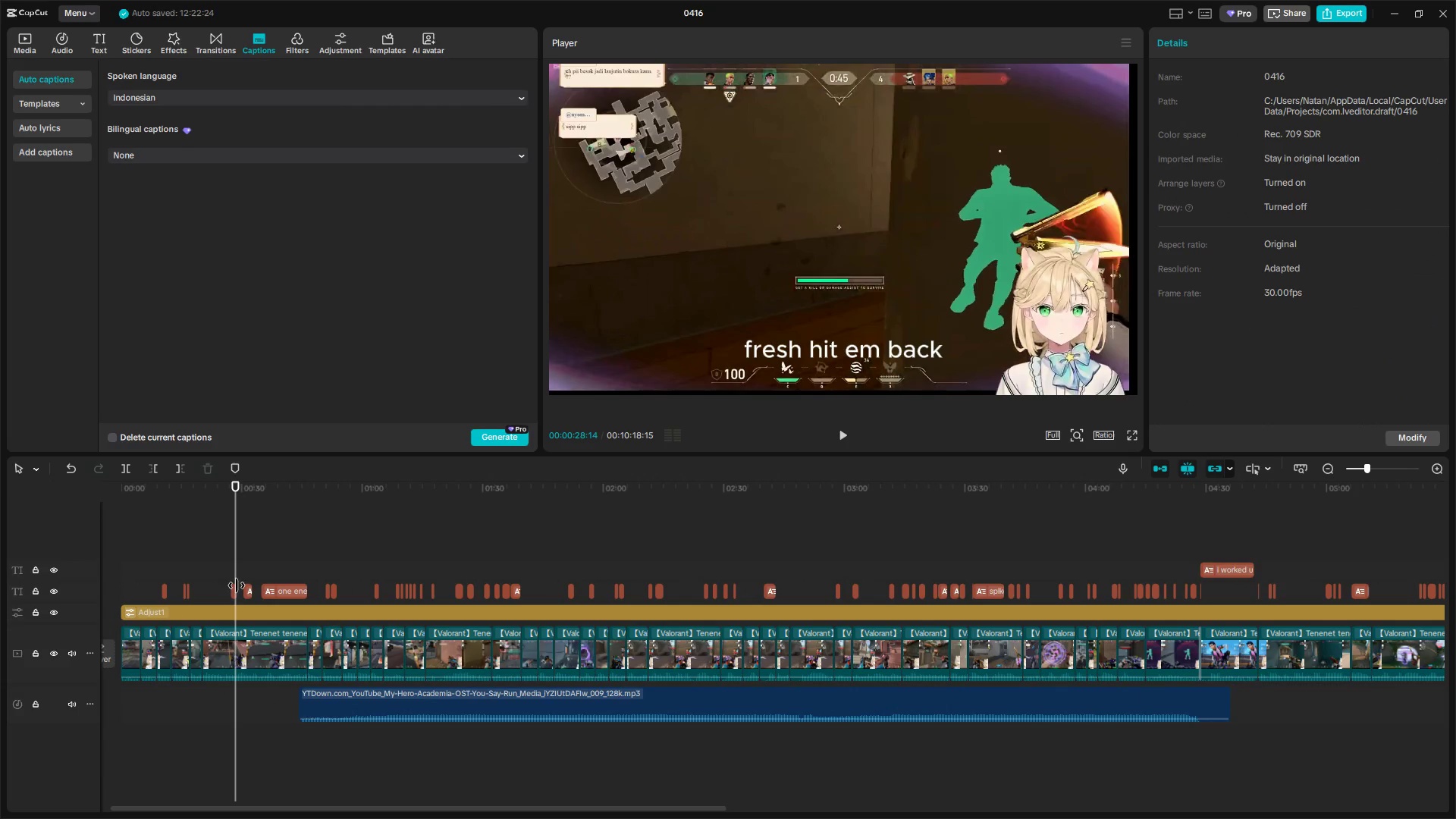 
left_click([229, 588])
 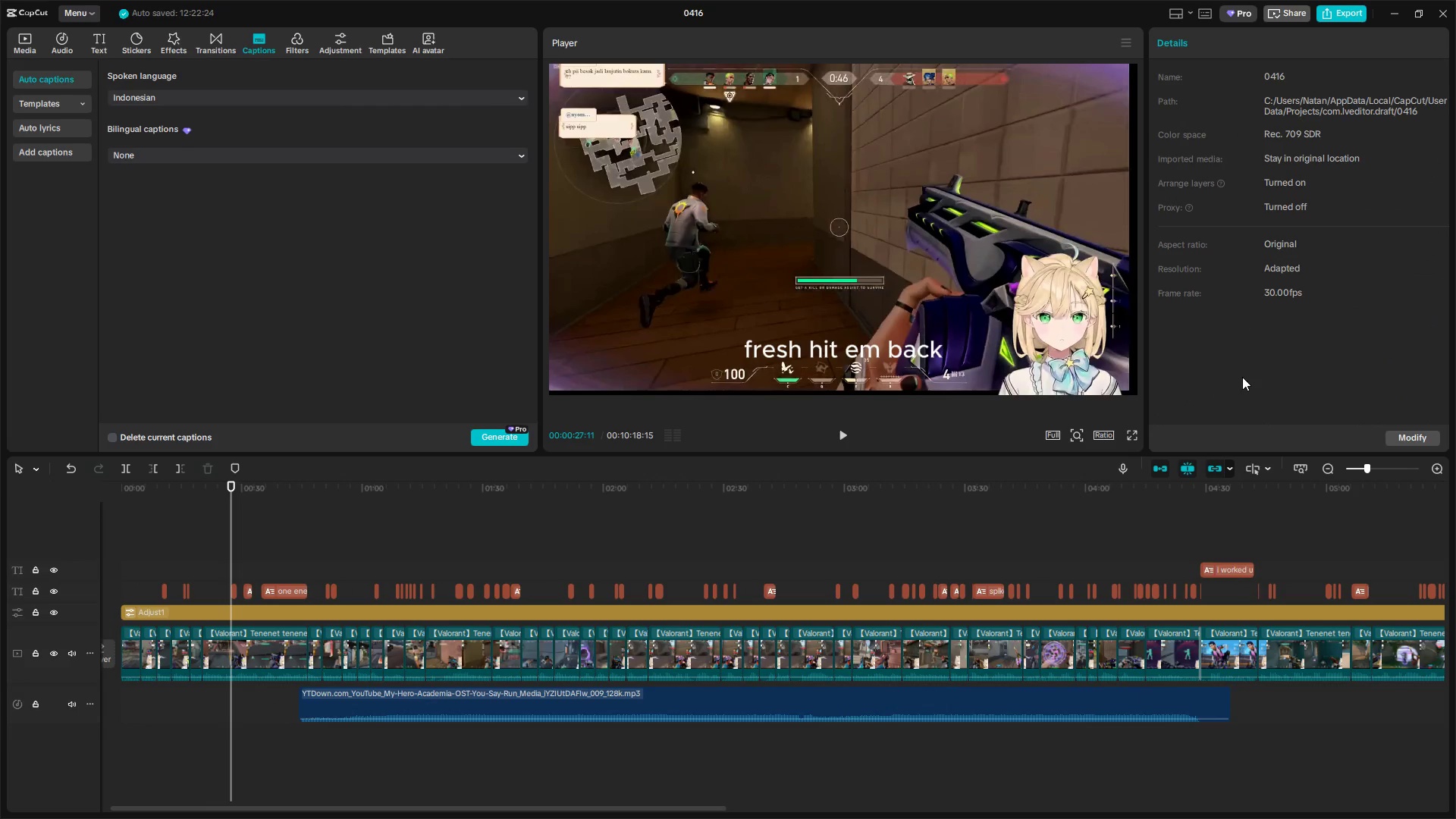 
hold_key(key=ControlLeft, duration=0.56)
scroll: coordinate [297, 576], scroll_direction: up, amount: 4.0
 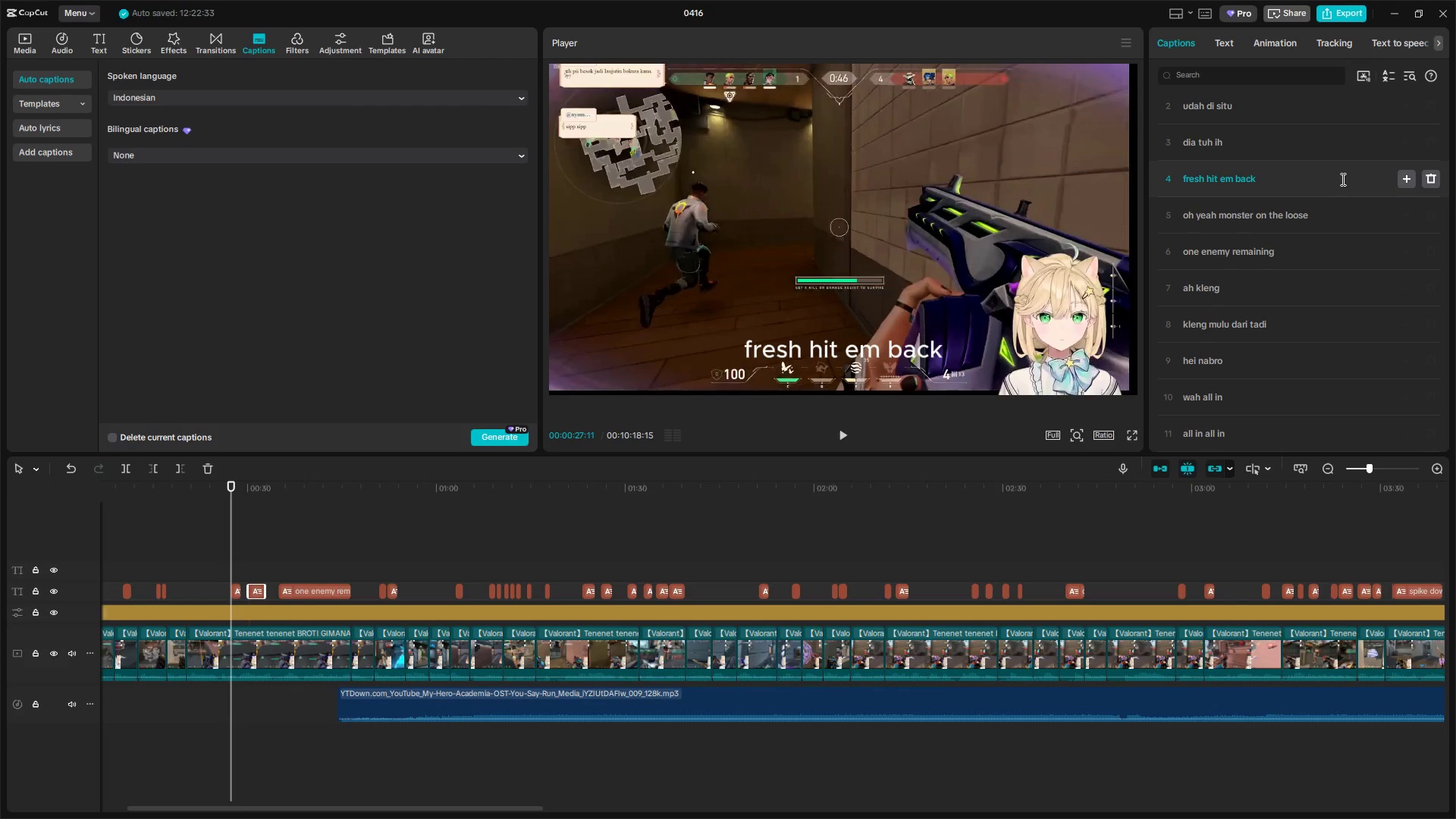 
left_click([1431, 178])
 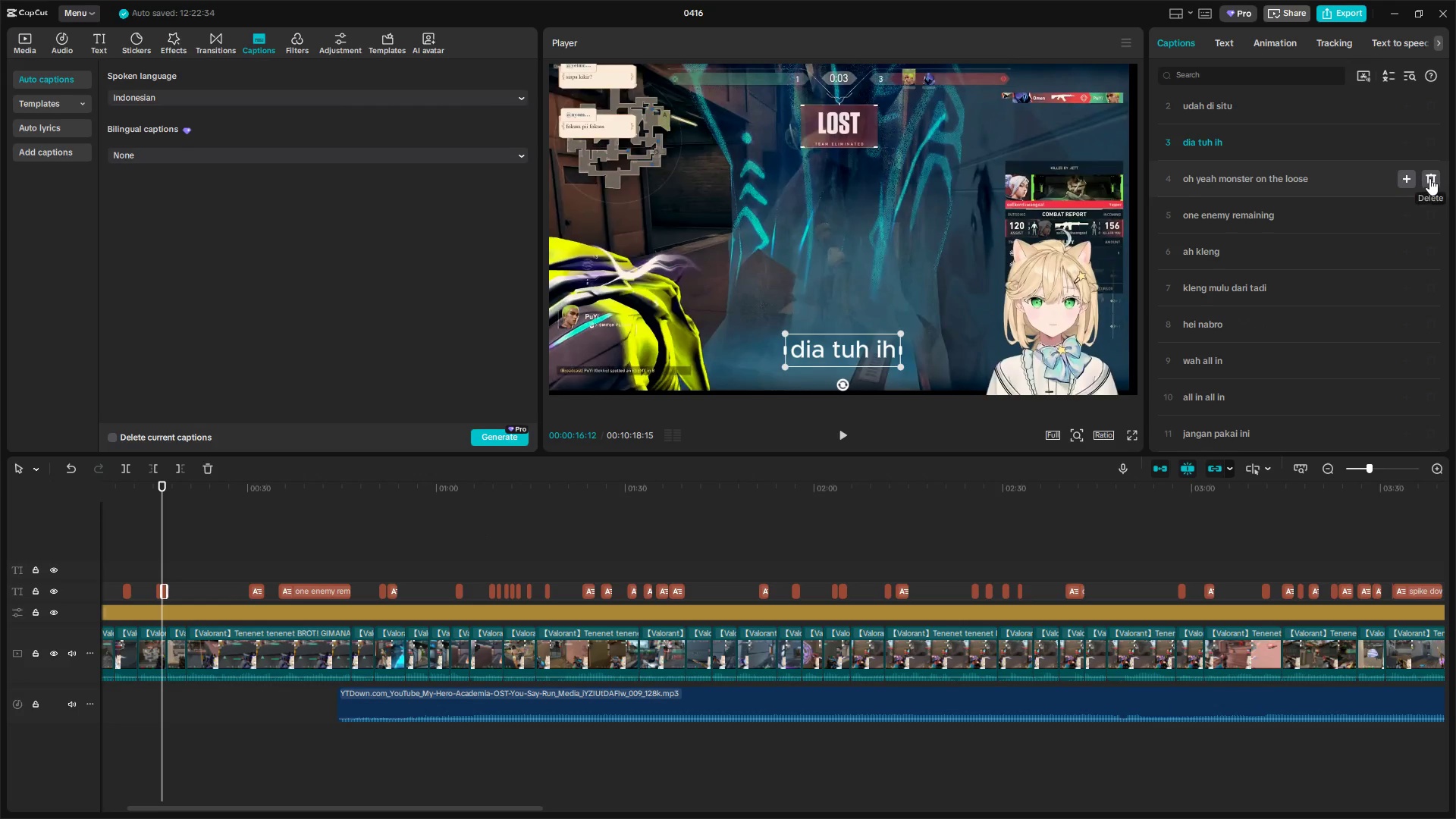 
left_click([1432, 177])
 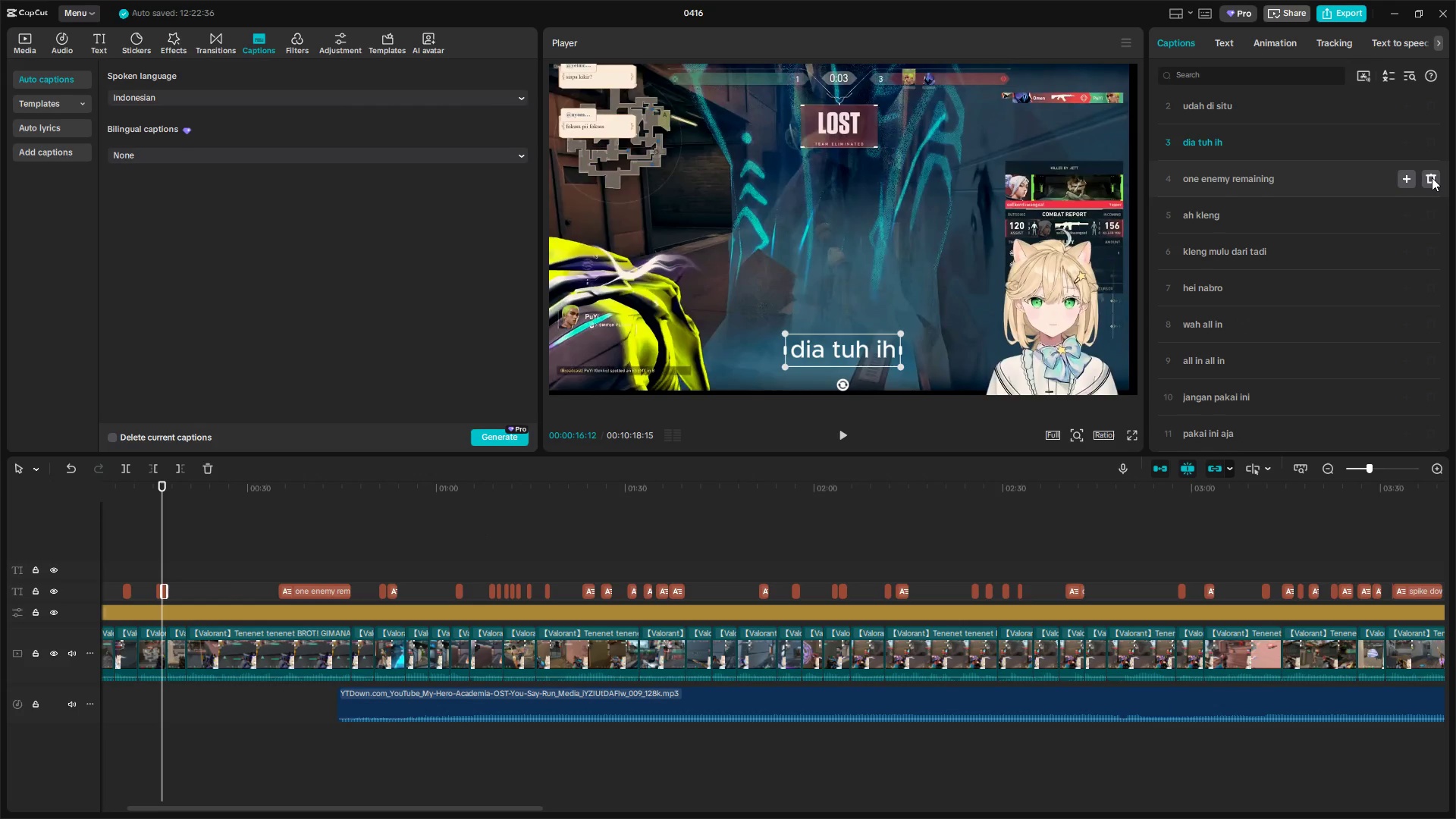 
left_click([1432, 177])
 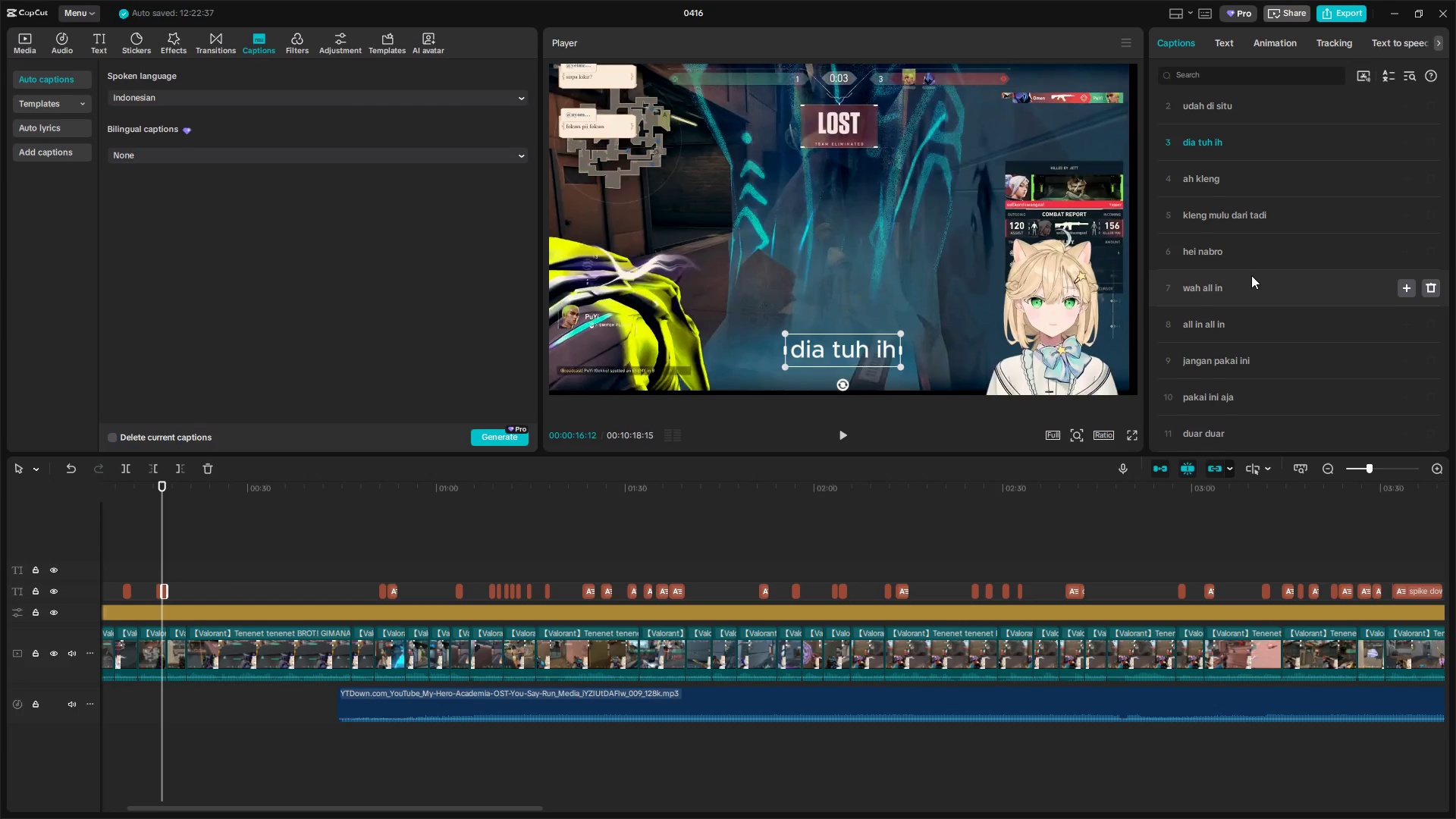 
left_click([836, 437])
 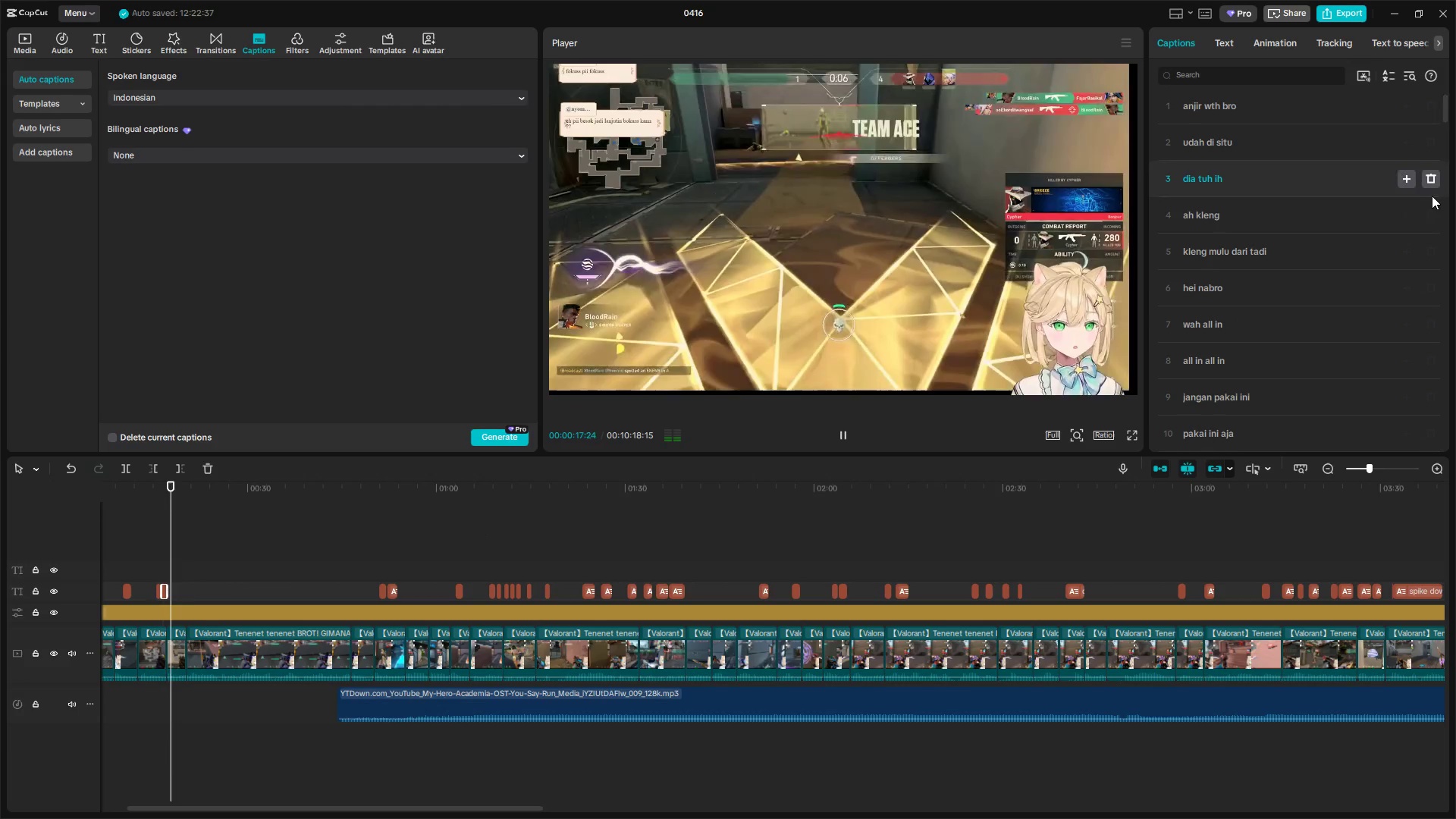 
key(Space)
 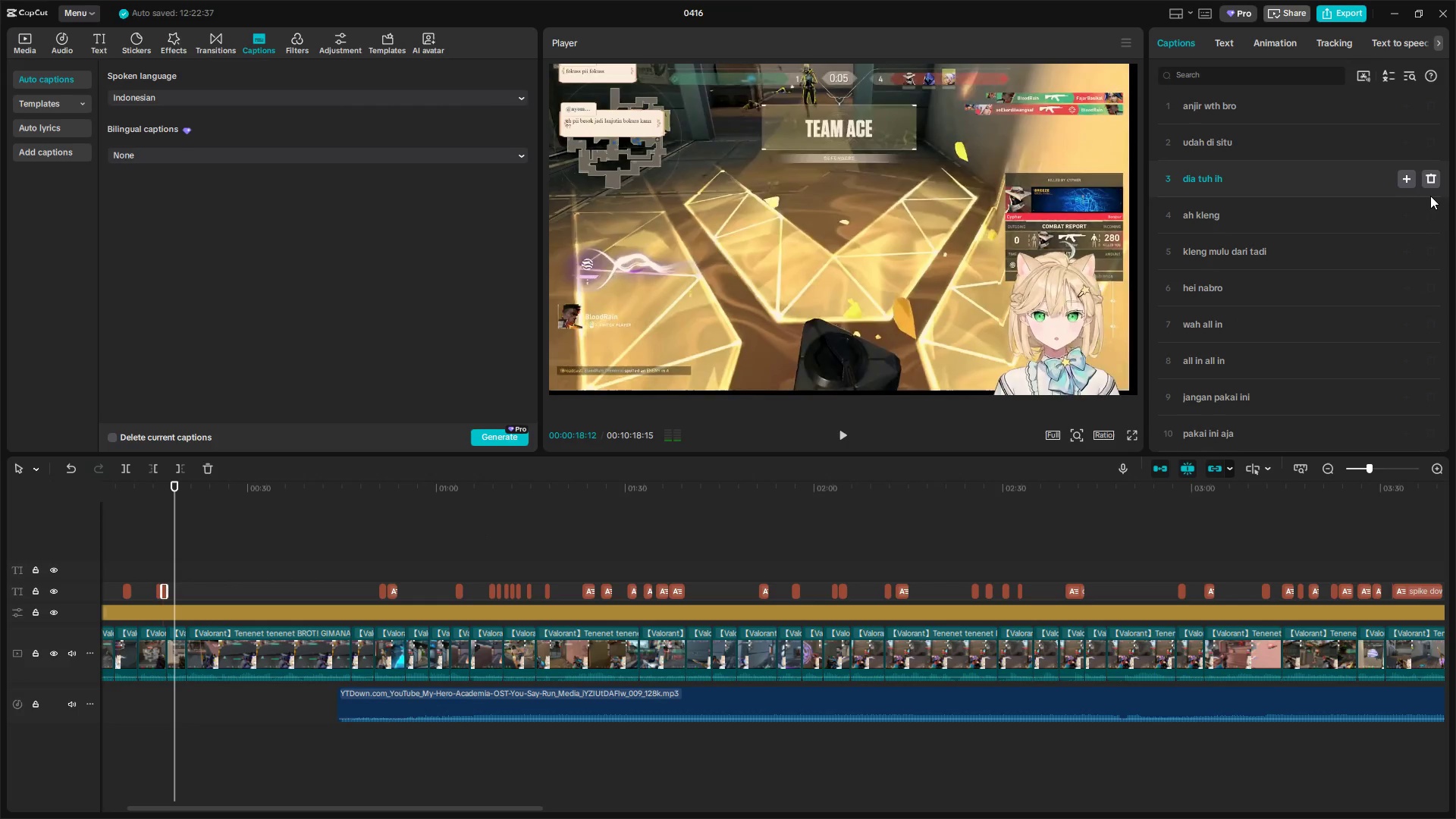 
key(Space)
 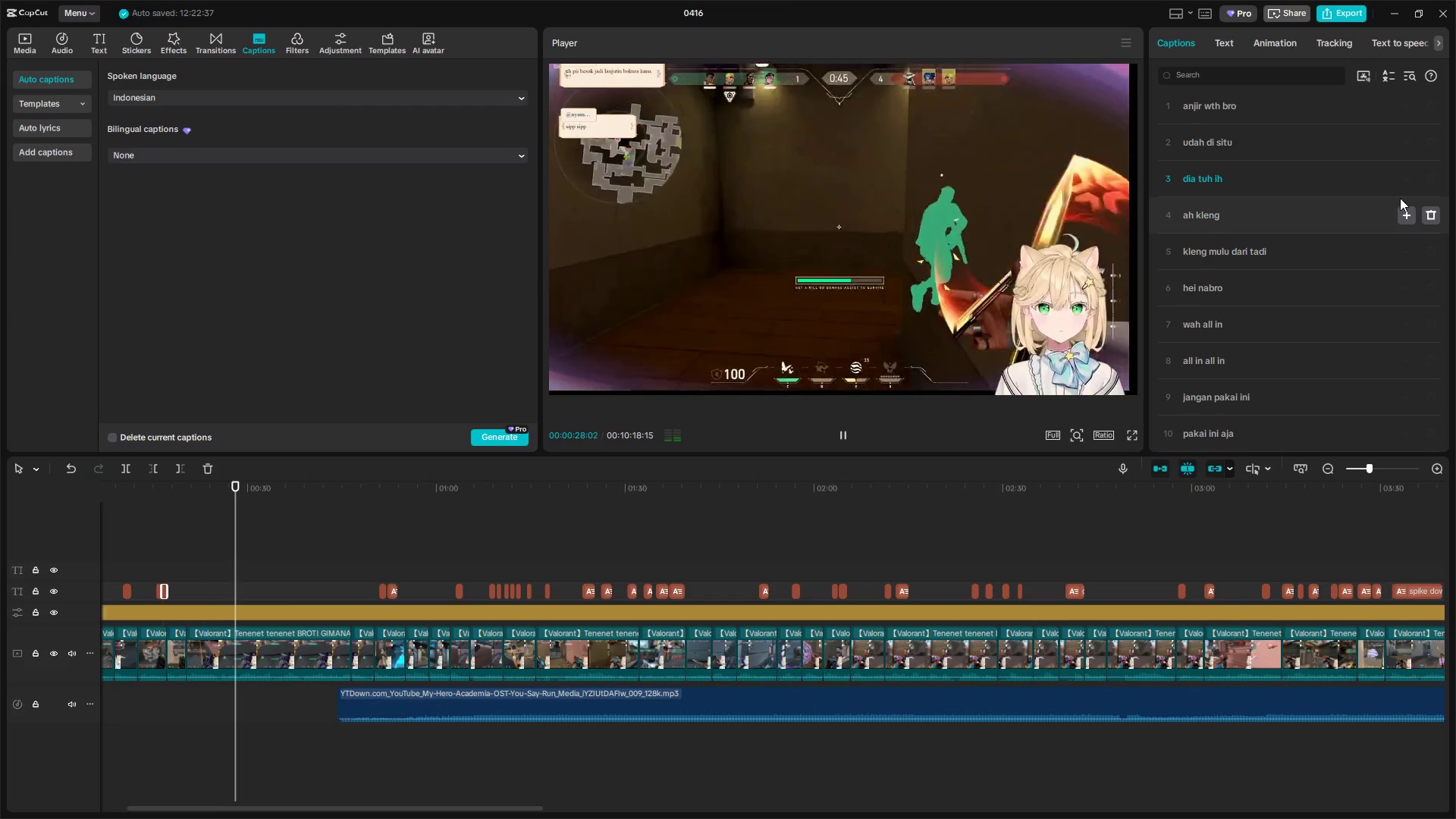 
wait(14.78)
 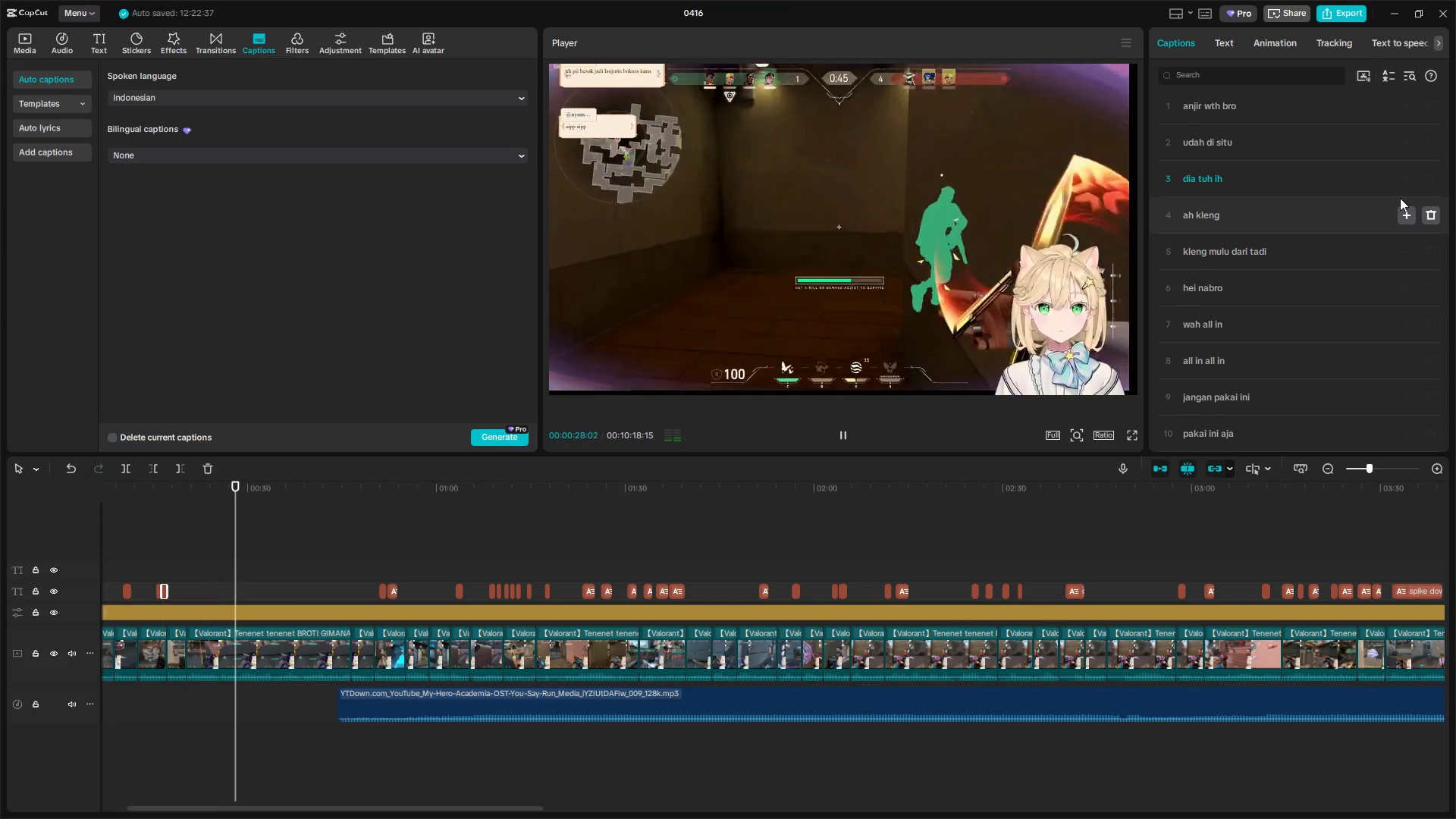 
left_click([384, 592])
 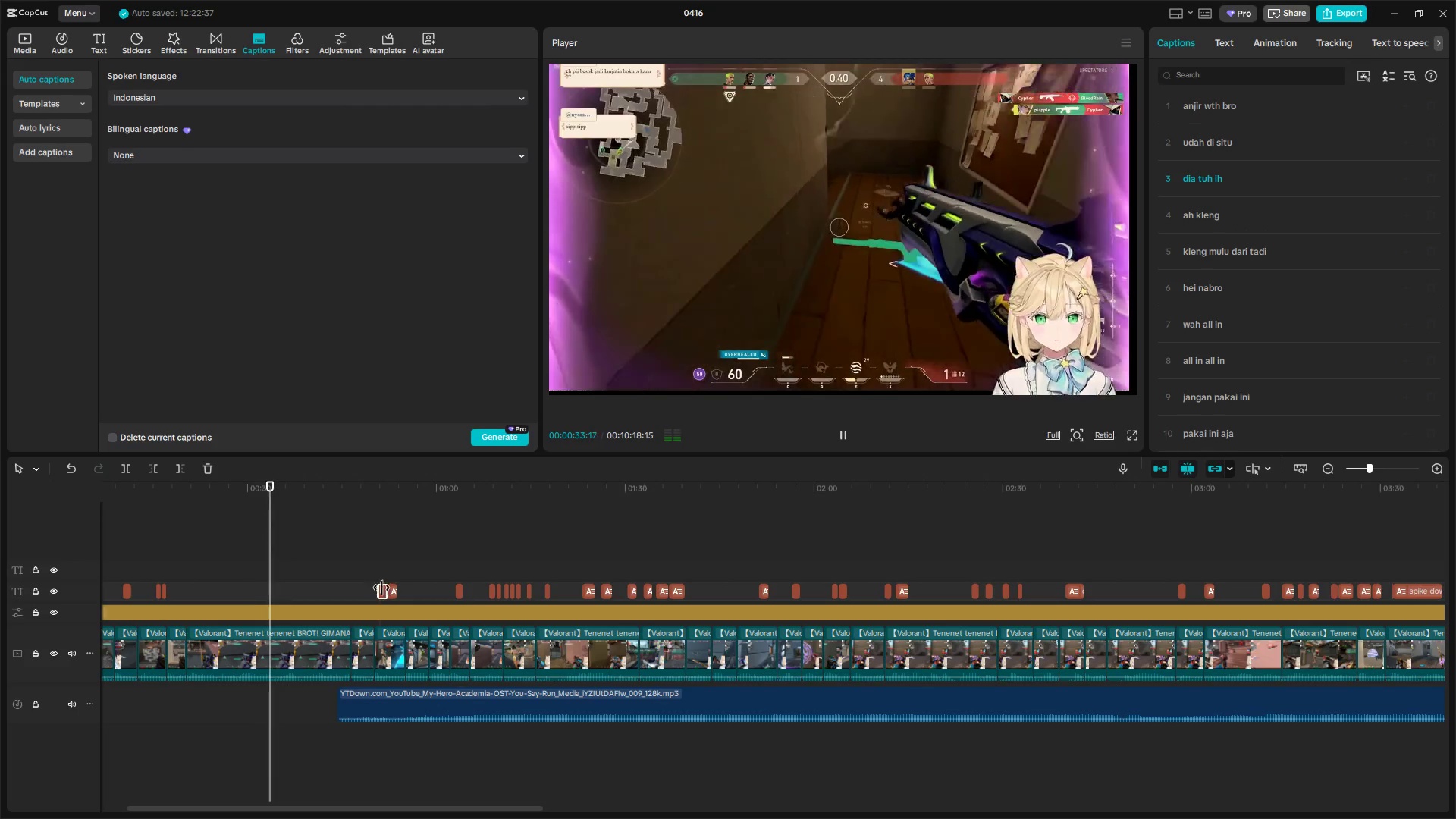 
left_click([378, 574])
 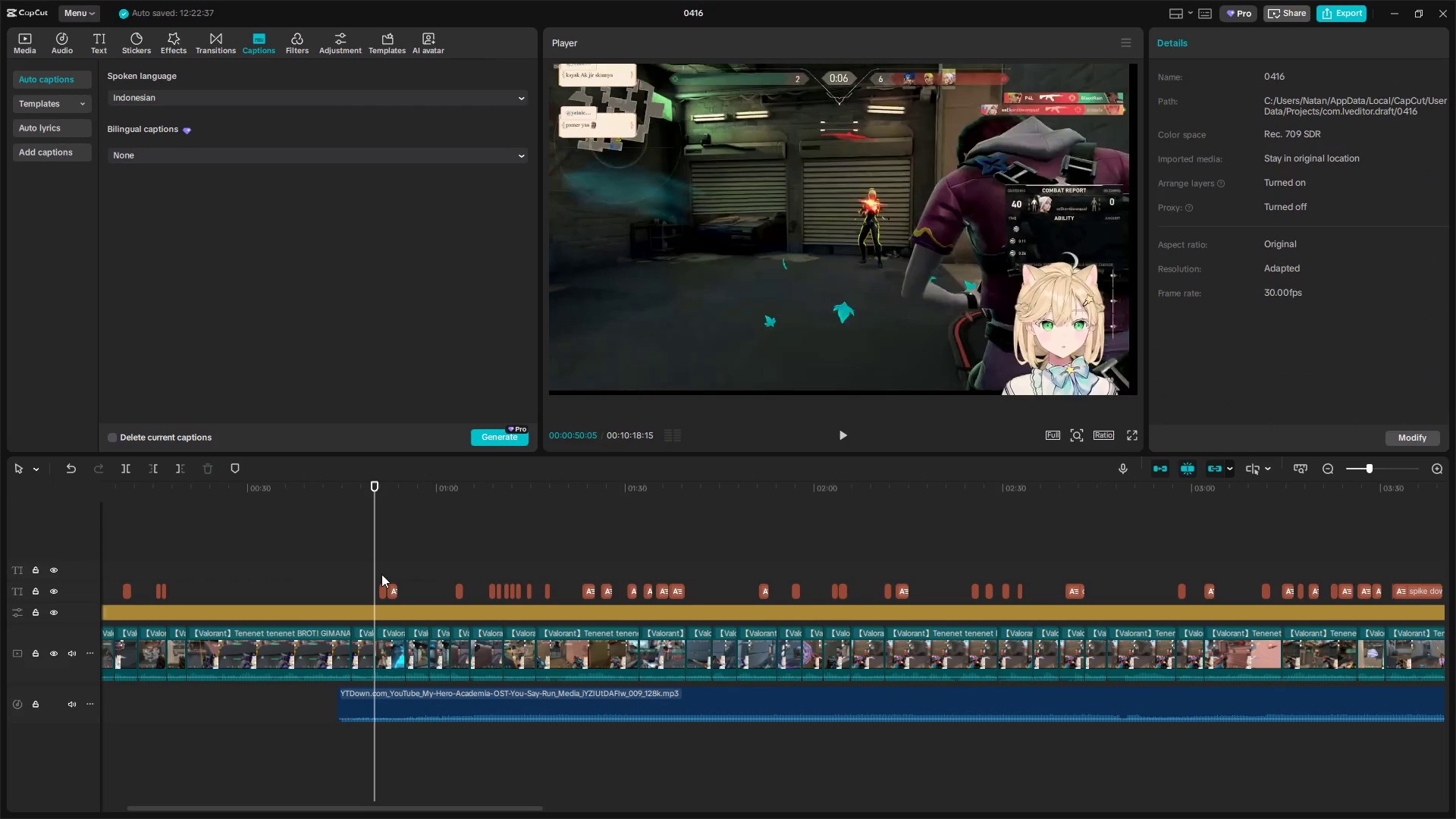 
key(Space)
 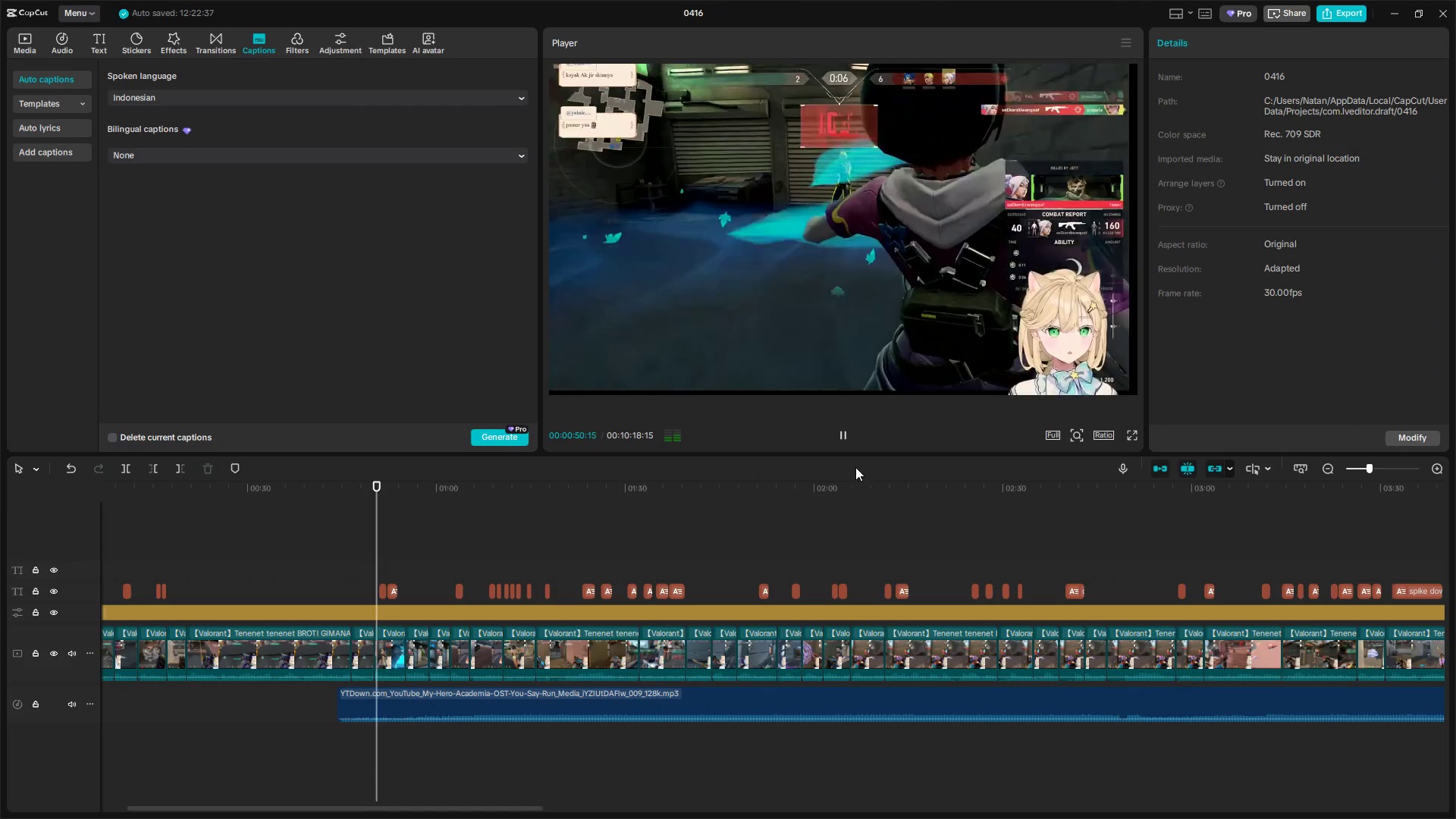 
hold_key(key=ControlLeft, duration=0.89)
scroll: coordinate [560, 578], scroll_direction: up, amount: 13.0
 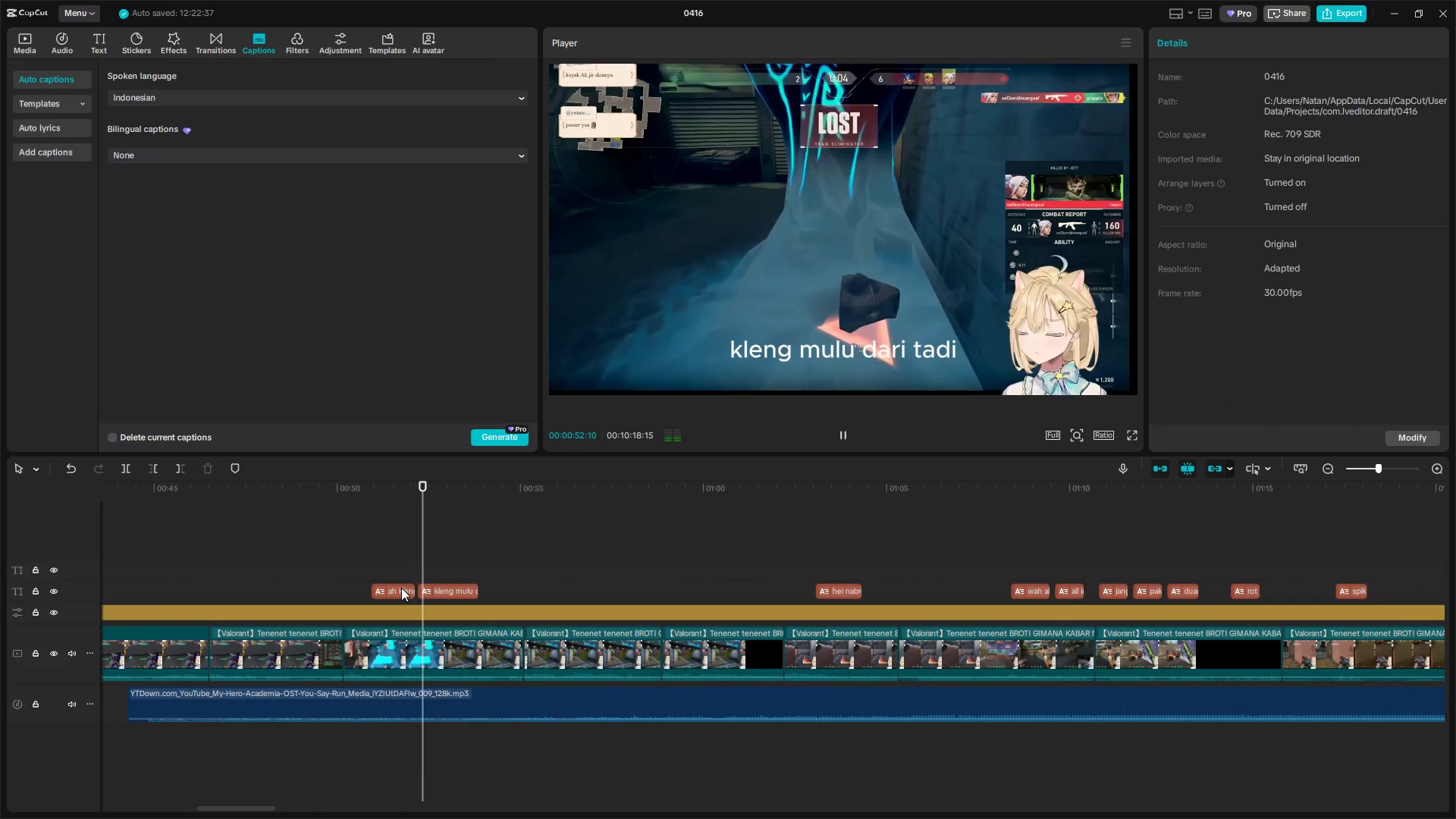 
left_click([398, 590])
 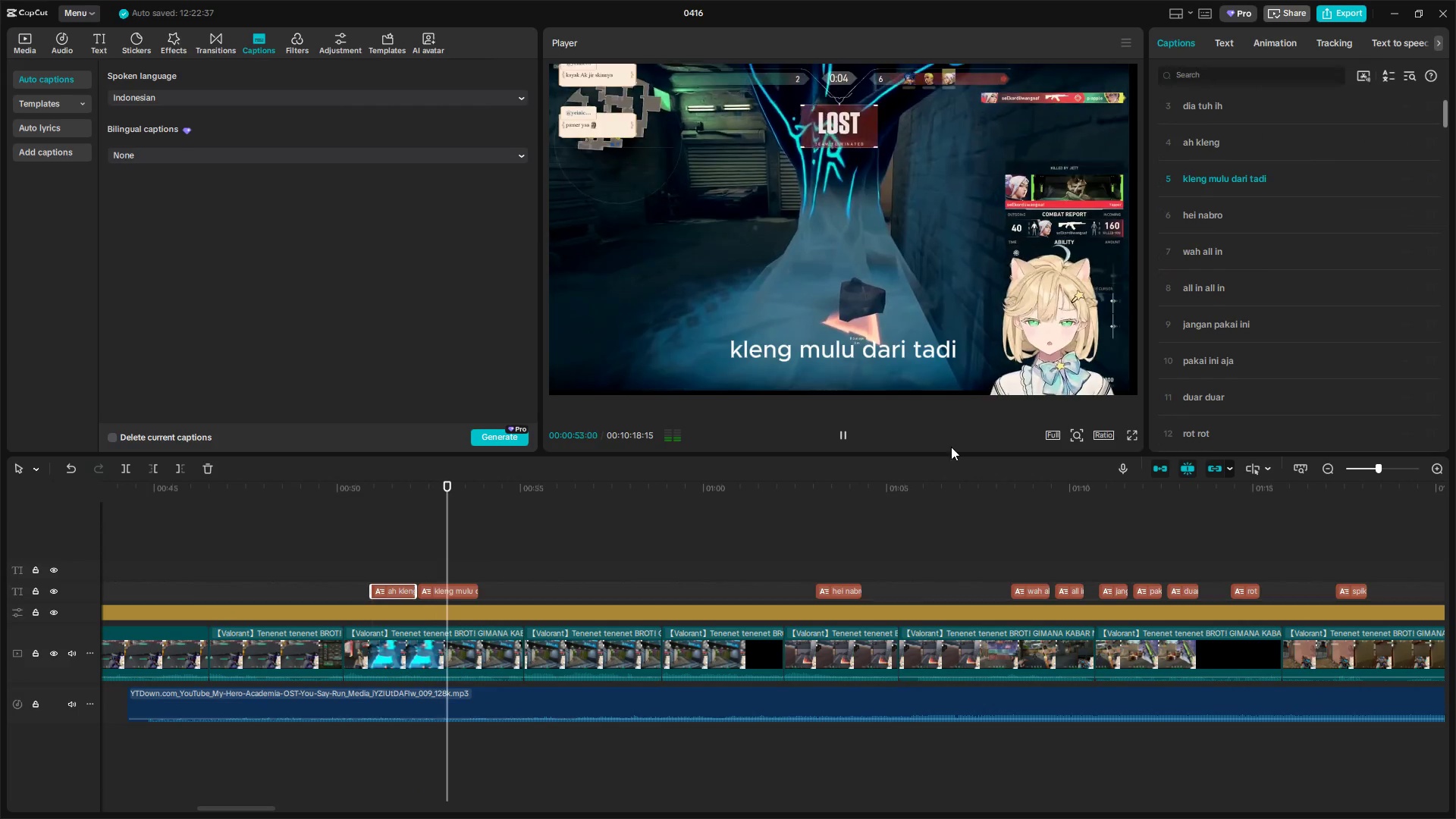 
type( flank)
 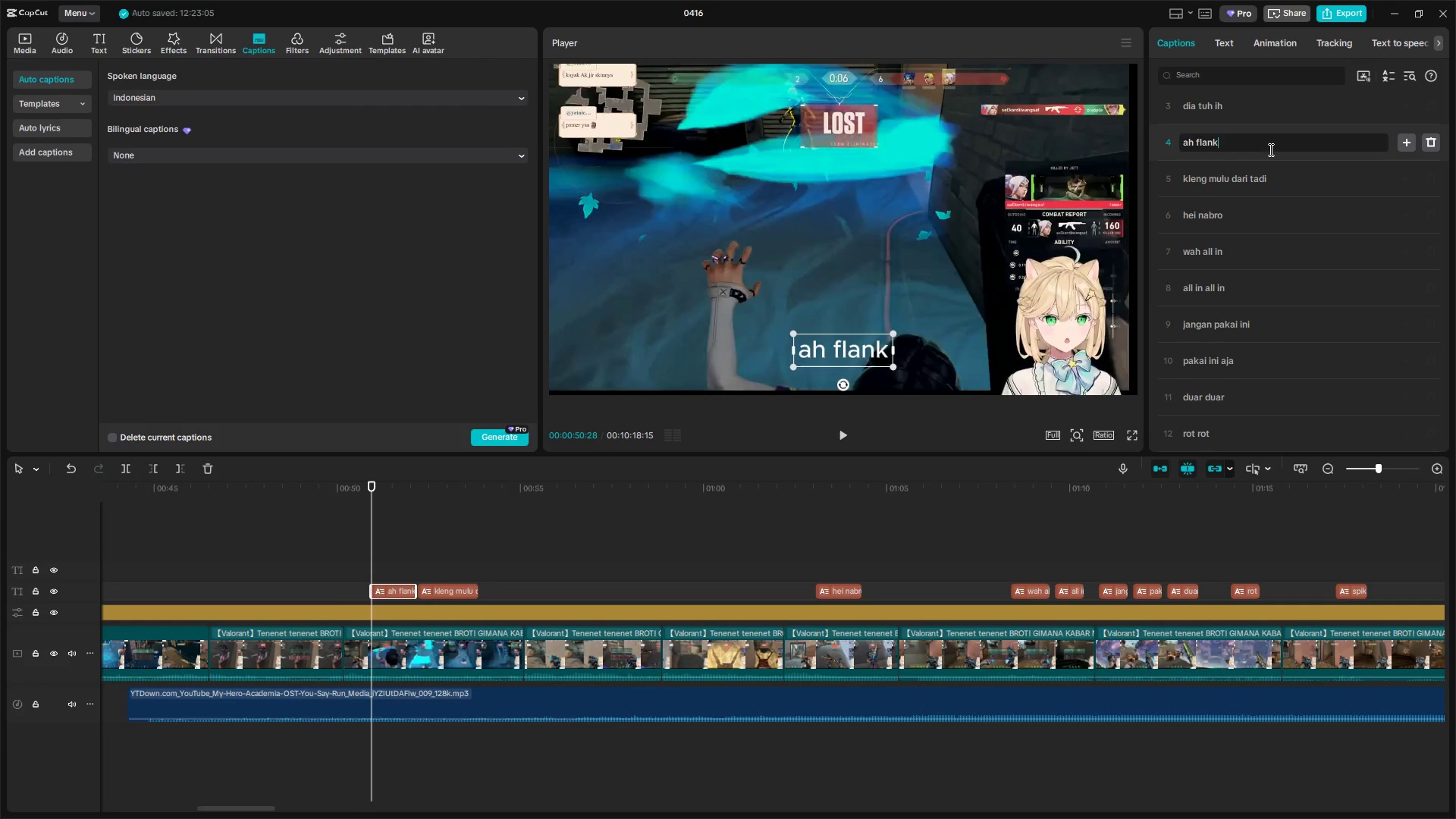 
left_click_drag(start_coordinate=[1221, 143], to_coordinate=[1196, 146])
 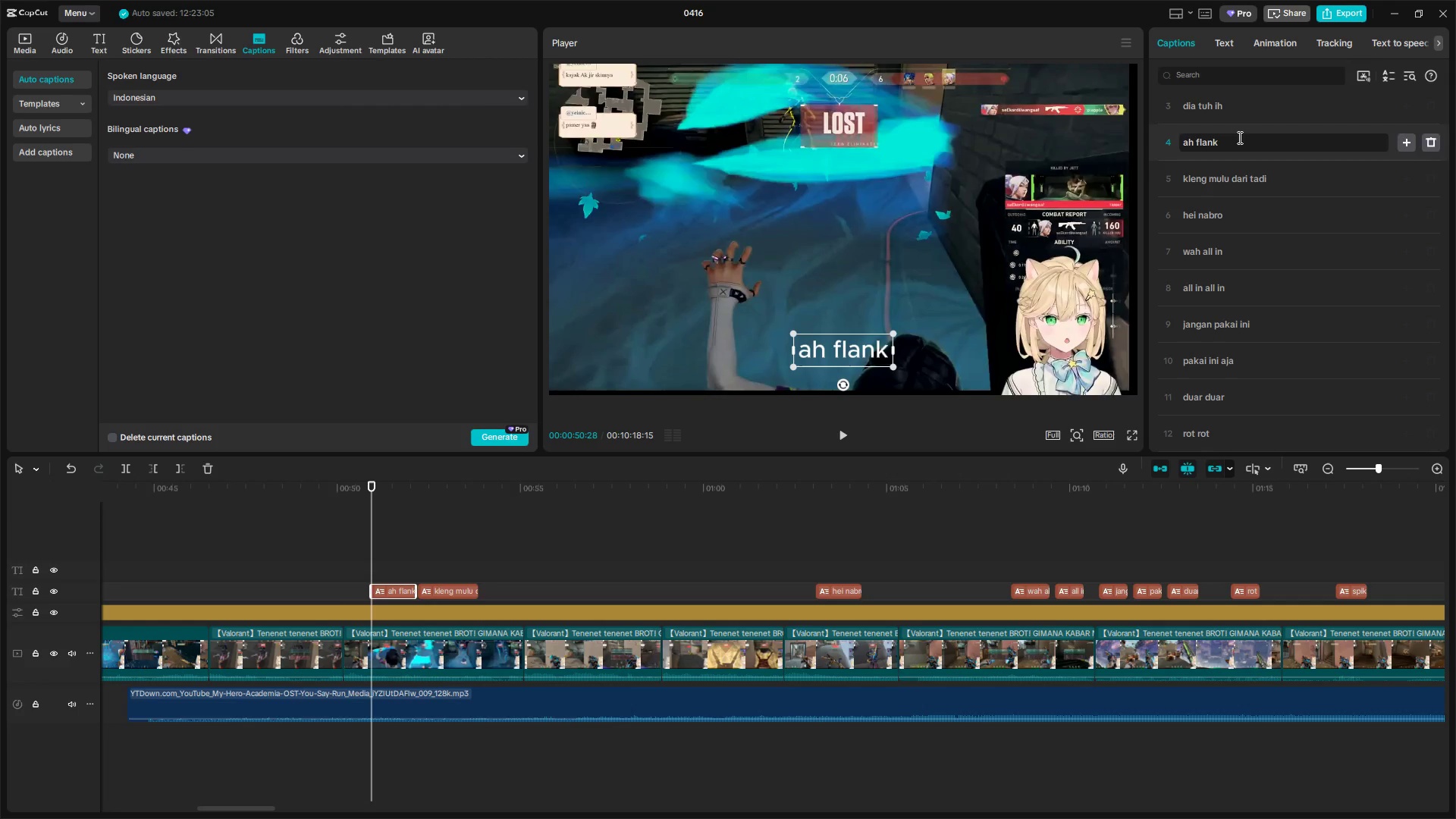 
left_click_drag(start_coordinate=[1207, 183], to_coordinate=[1181, 181])
 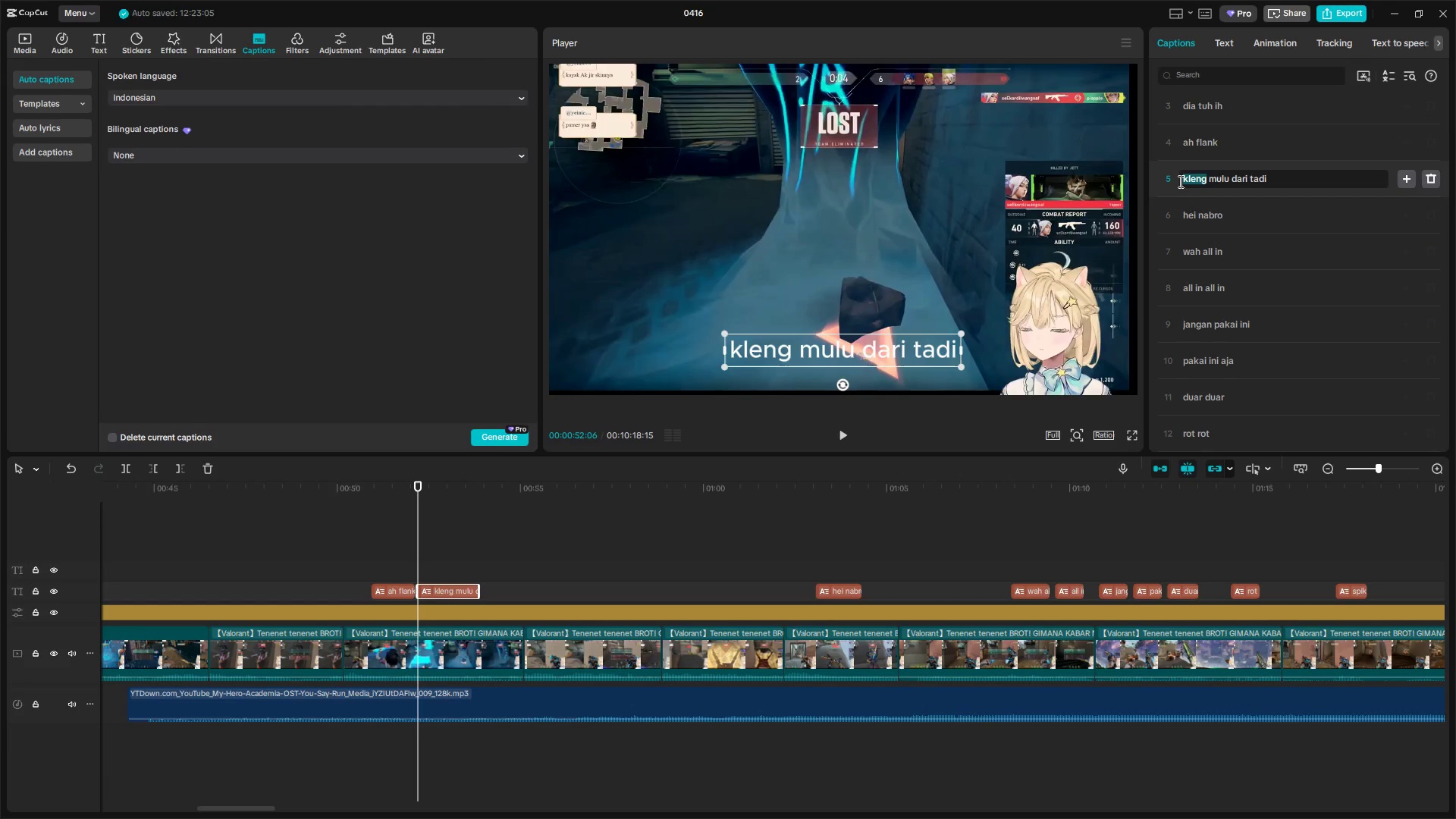 
type(flank)
 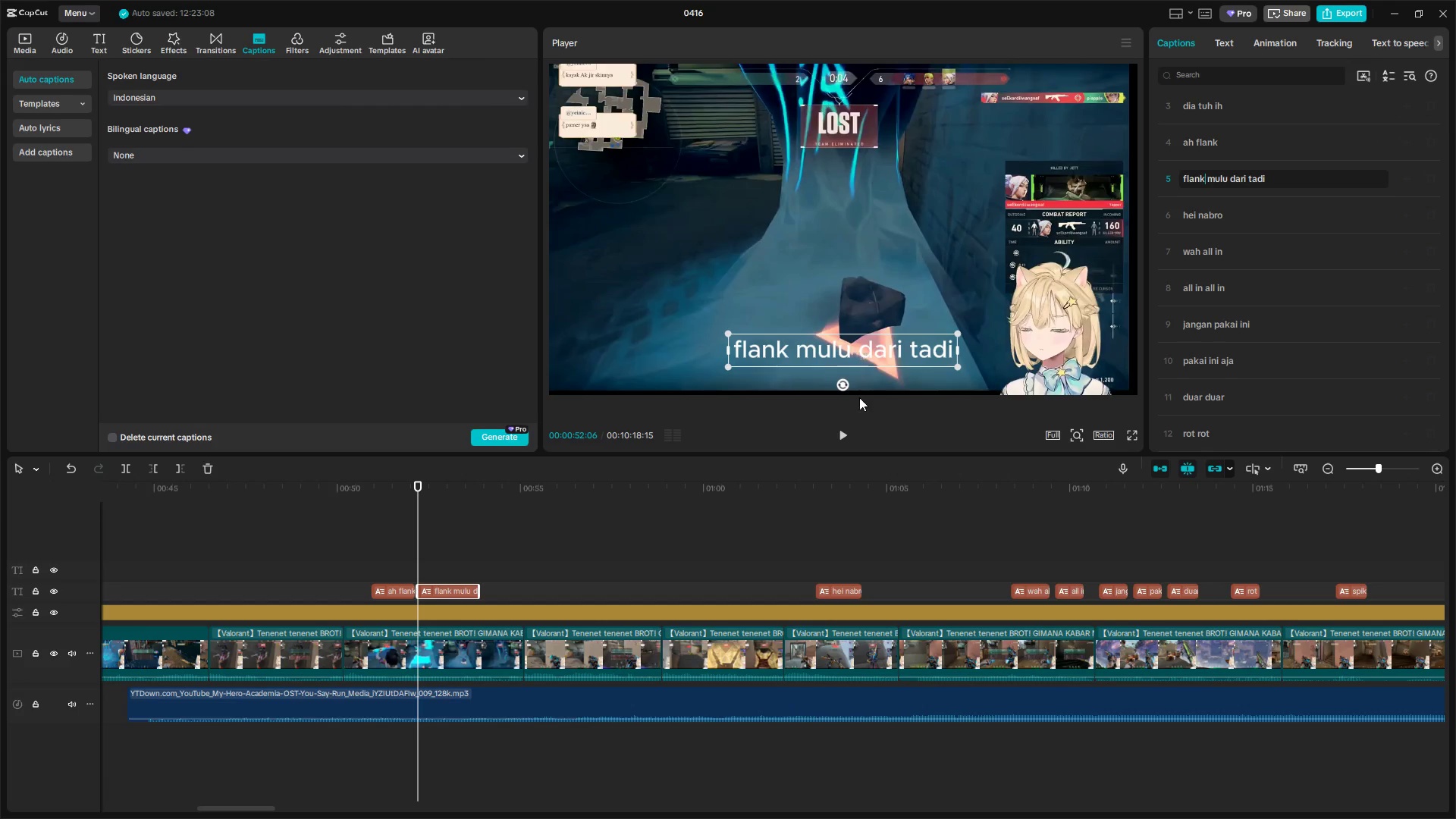 
left_click([843, 431])
 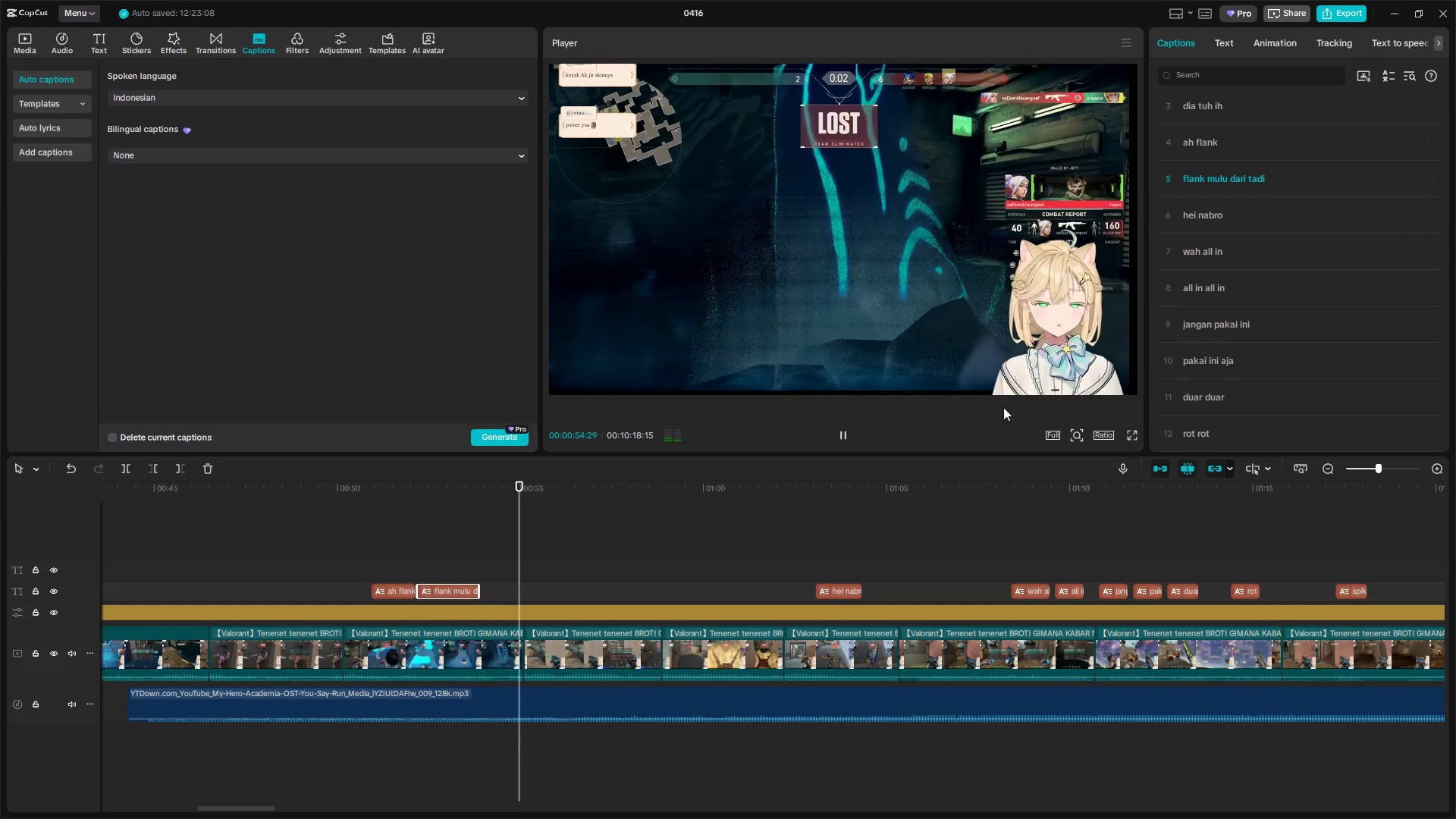 
left_click([817, 576])
 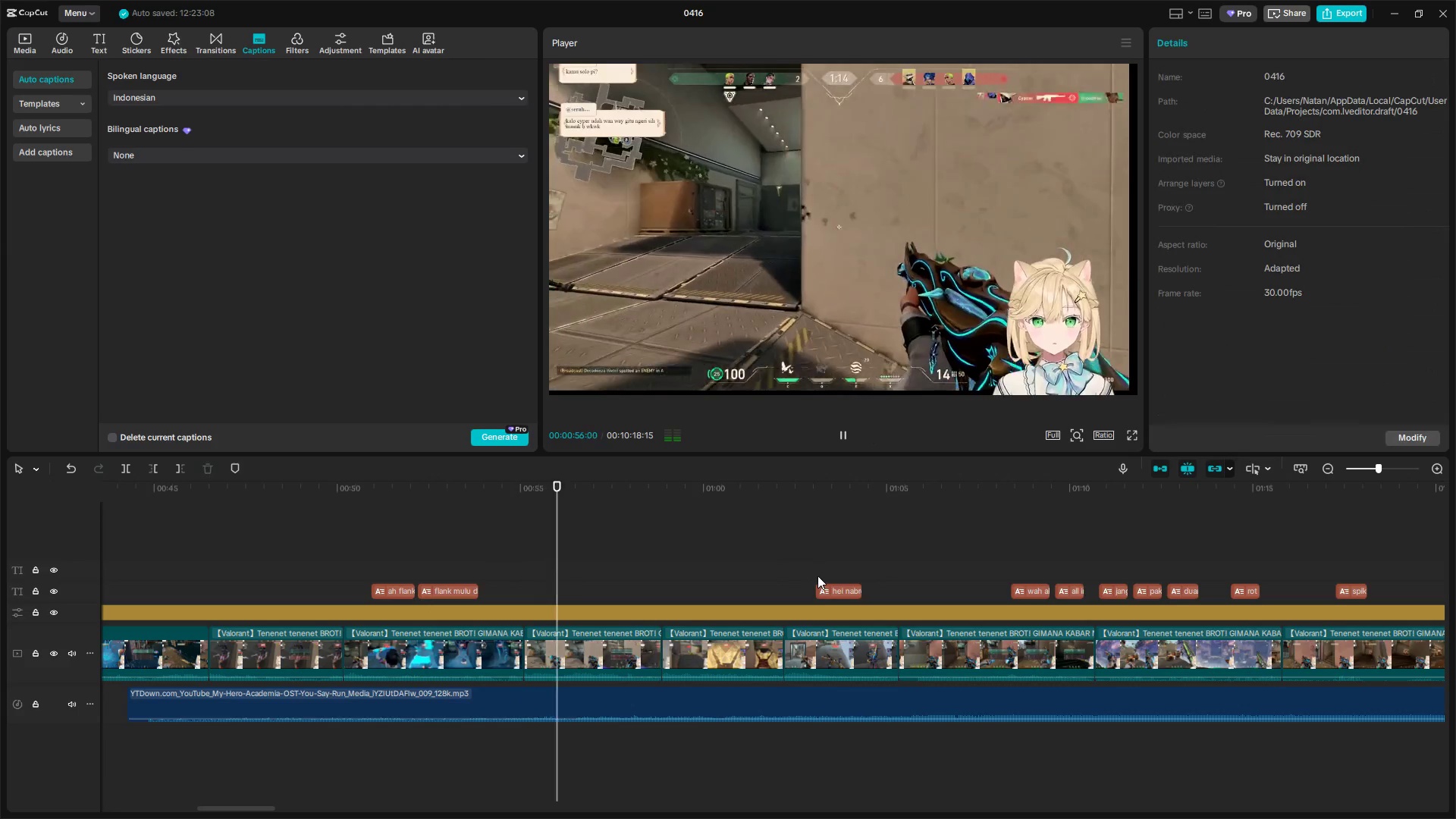 
key(Space)
 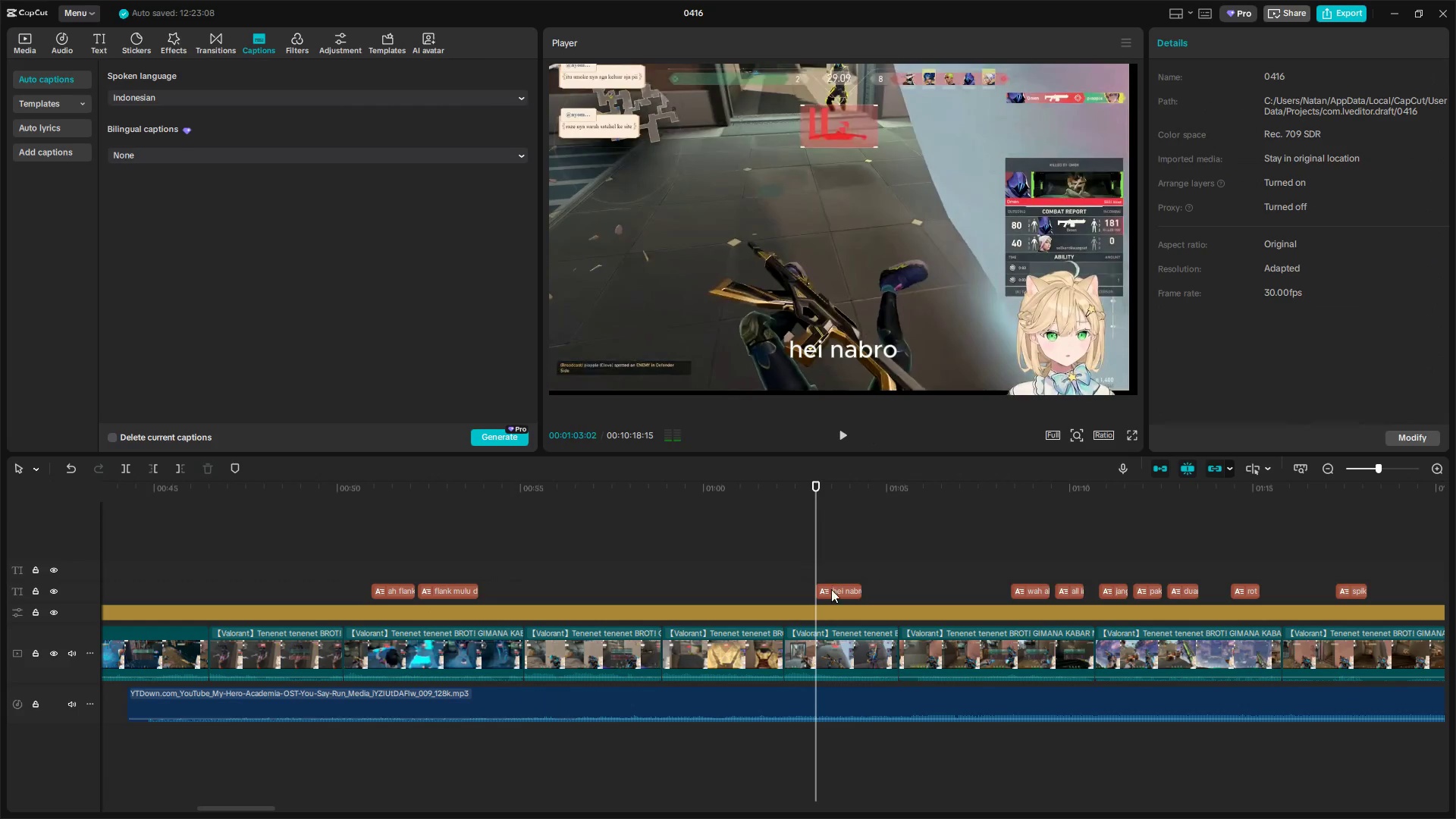 
key(Space)
 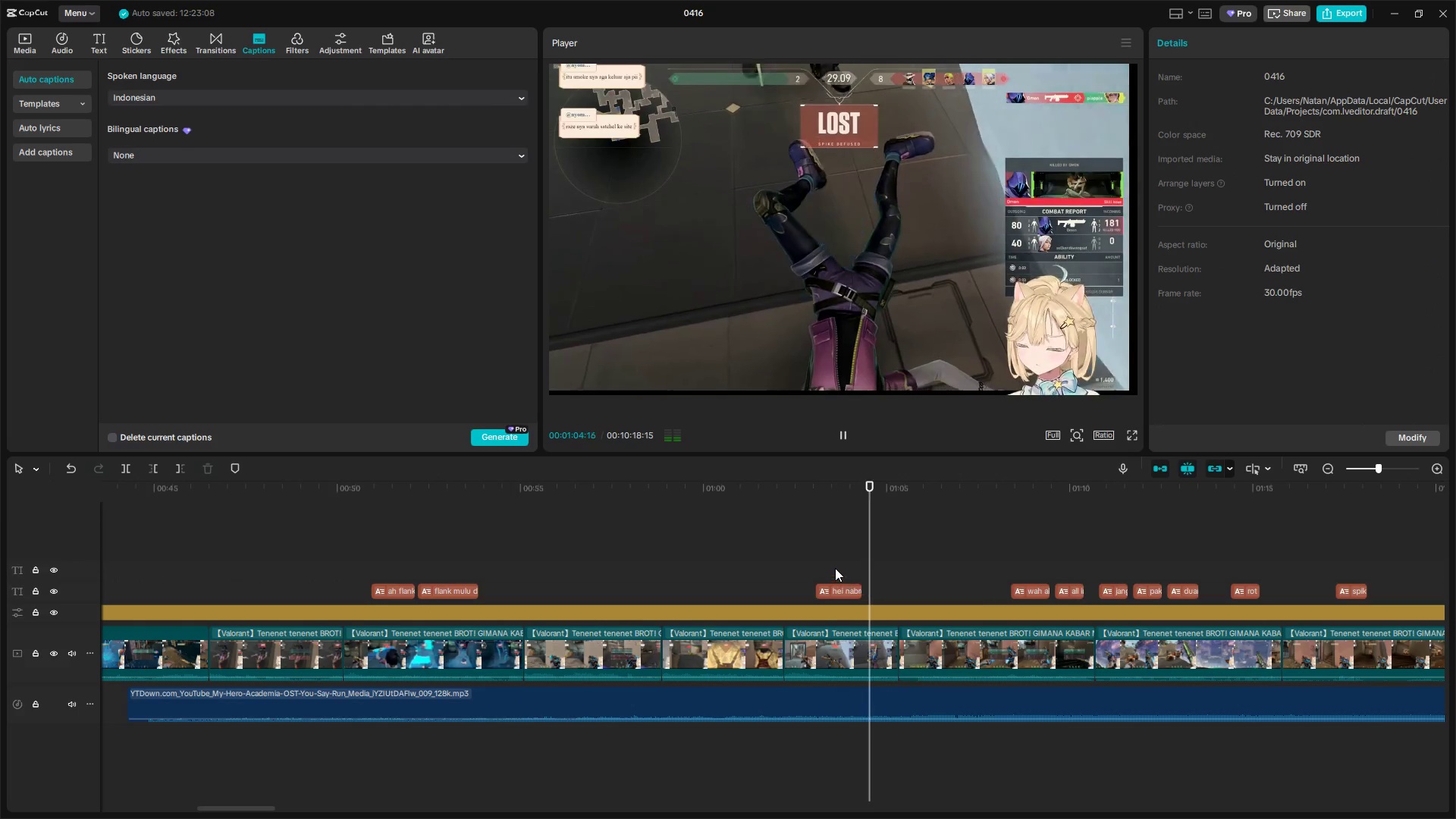 
double_click([842, 588])
 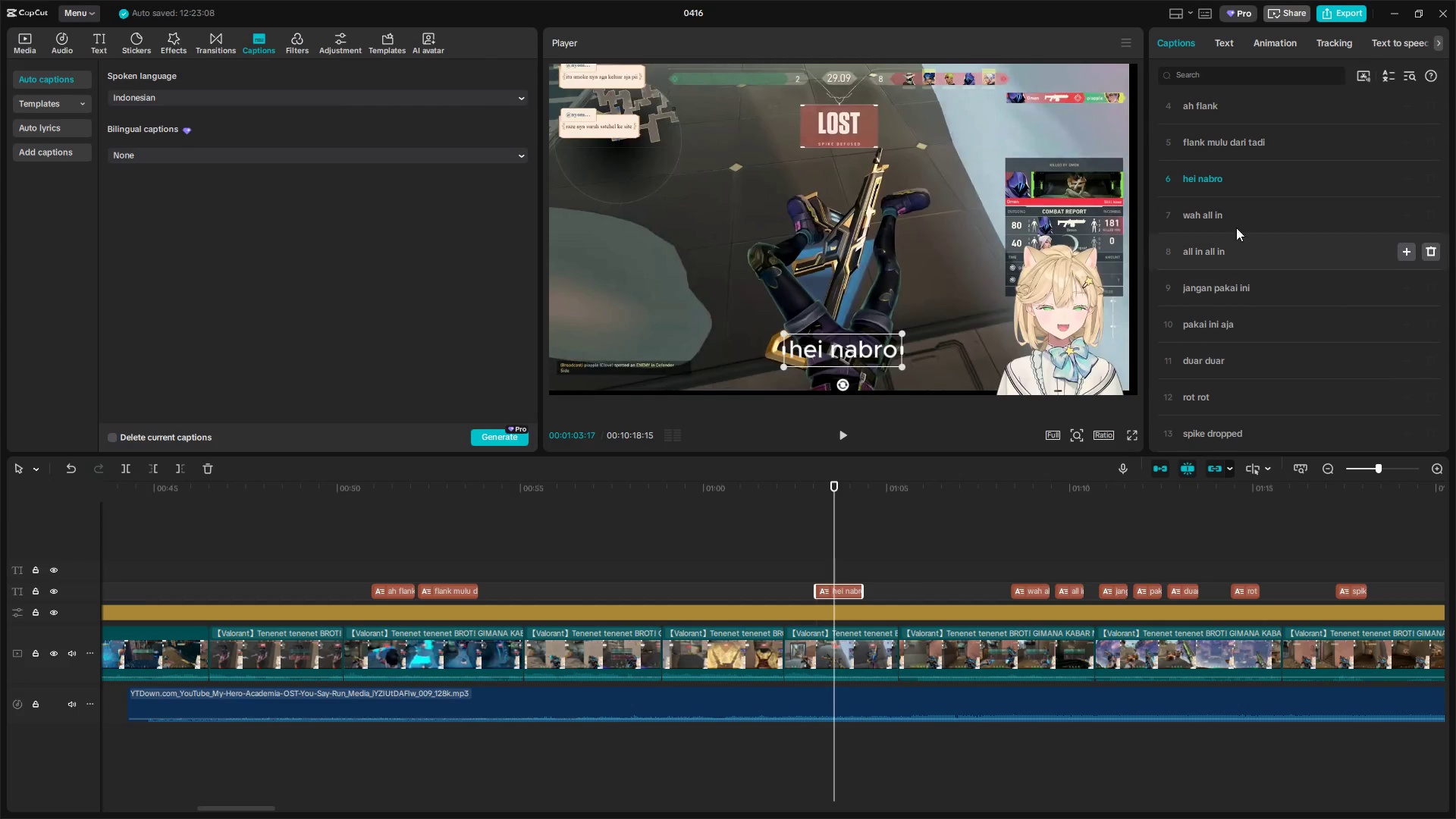 
left_click_drag(start_coordinate=[1250, 180], to_coordinate=[1131, 182])
 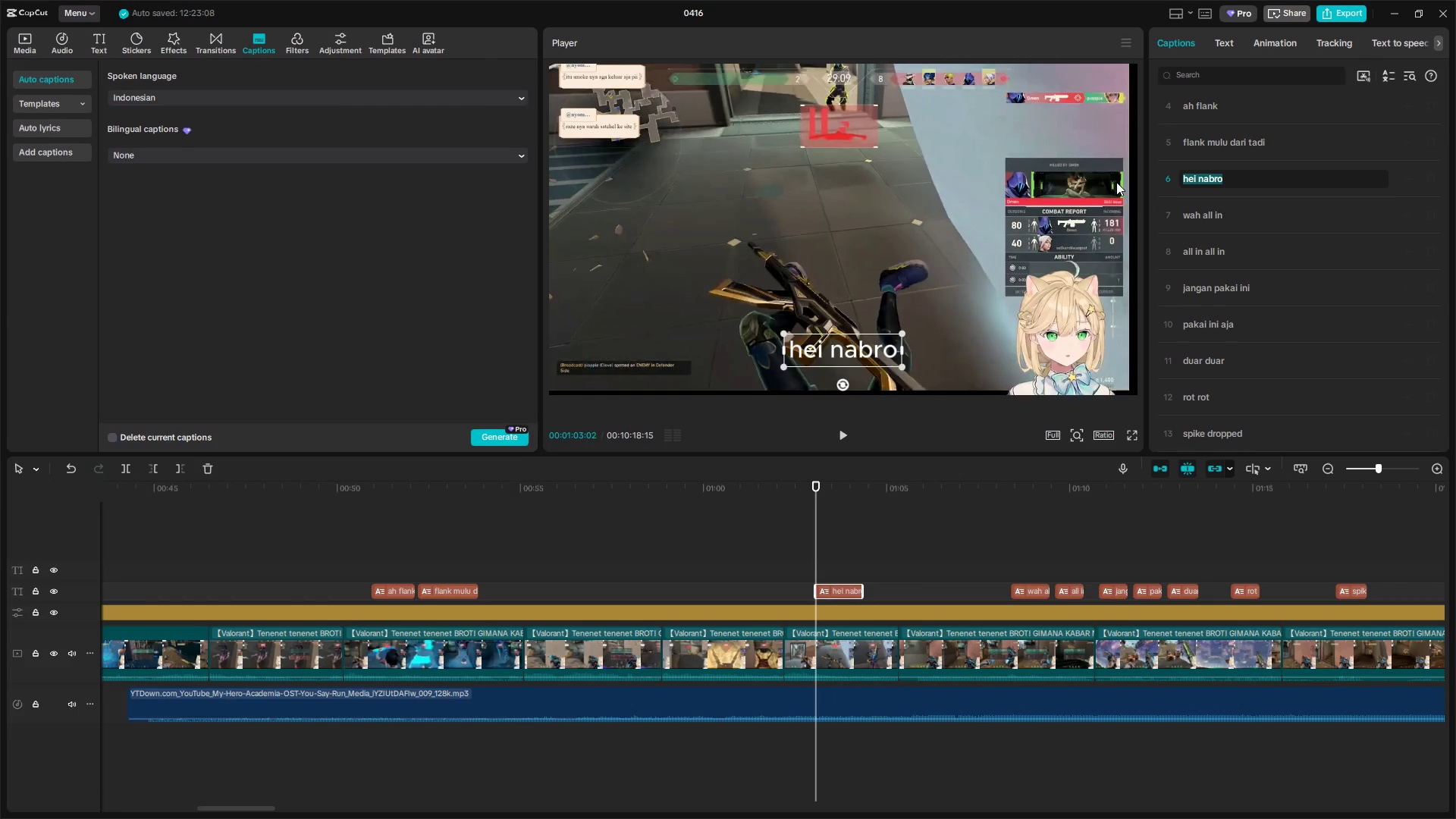 
type(hell nah bro)
 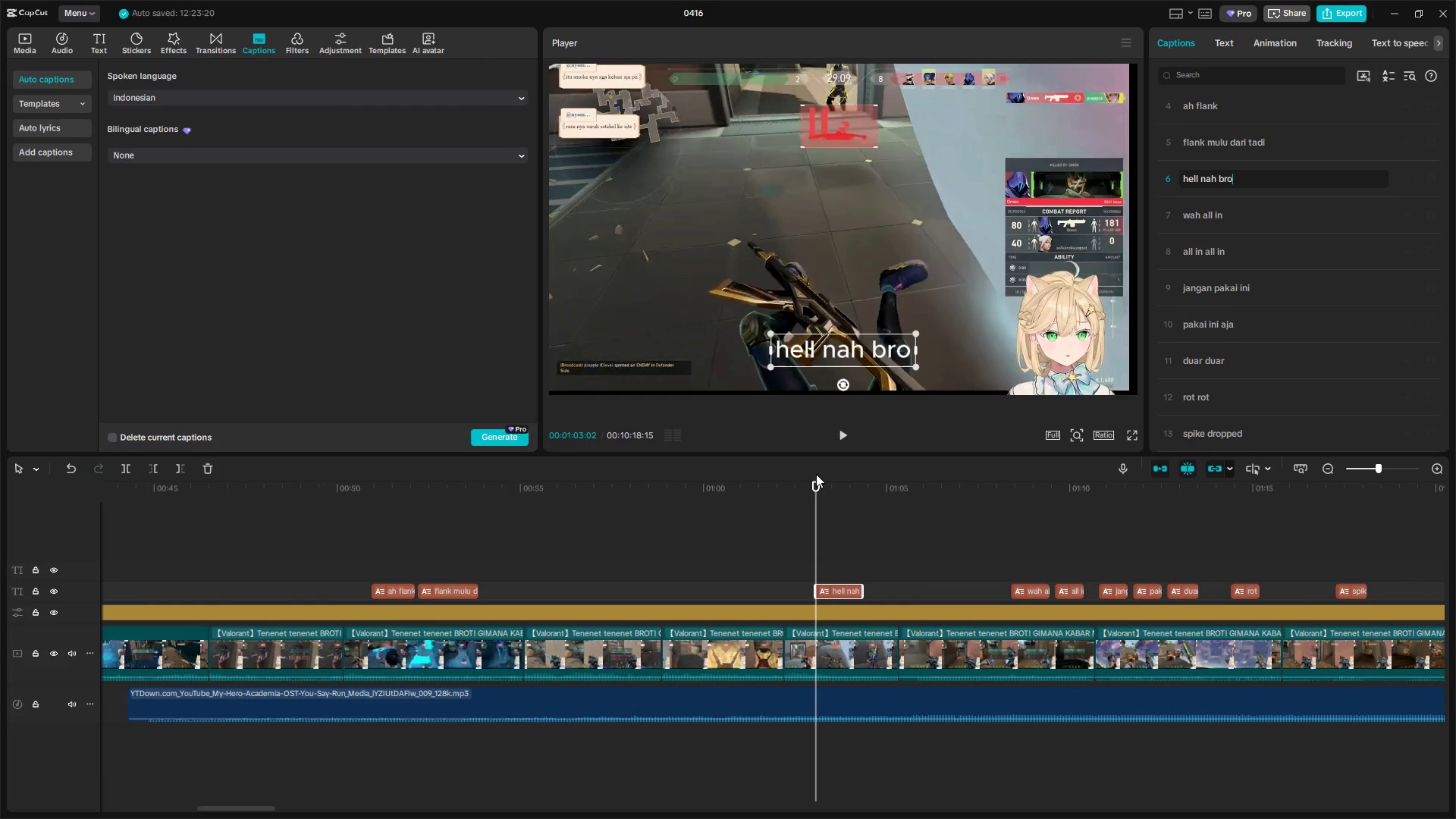 
left_click([842, 436])
 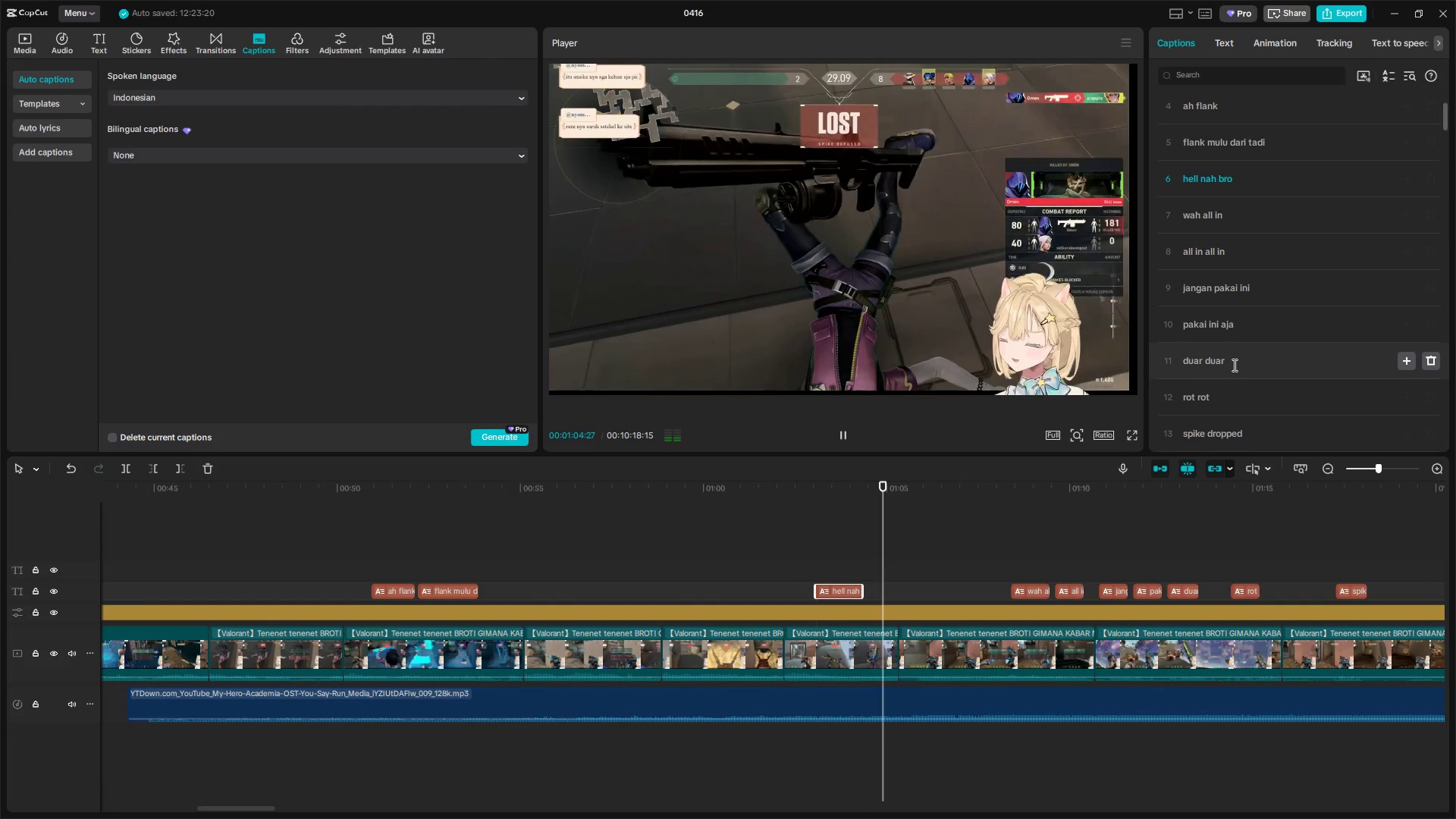 
scroll: coordinate [1272, 371], scroll_direction: down, amount: 1.0
 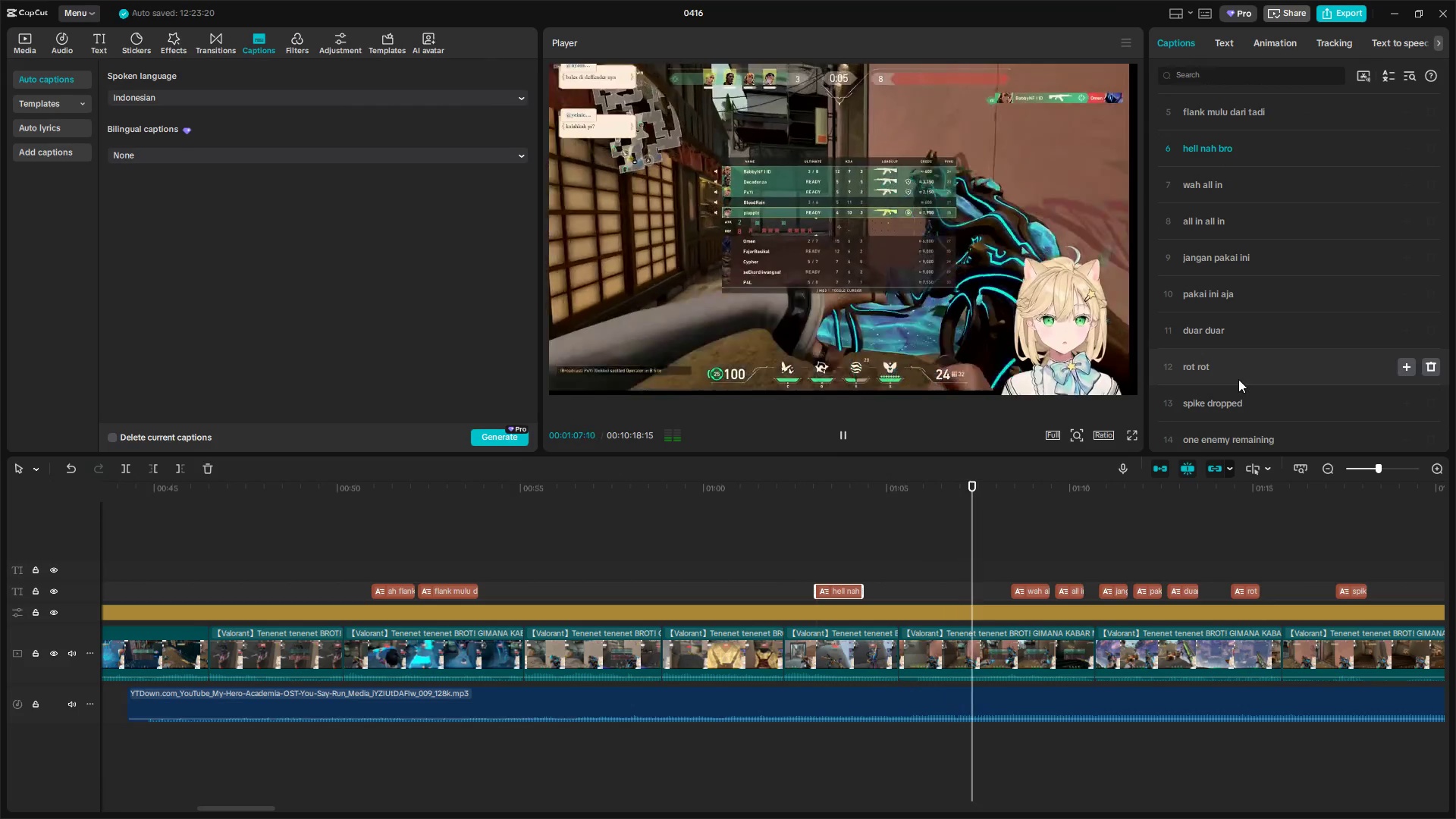 
left_click([1184, 368])
 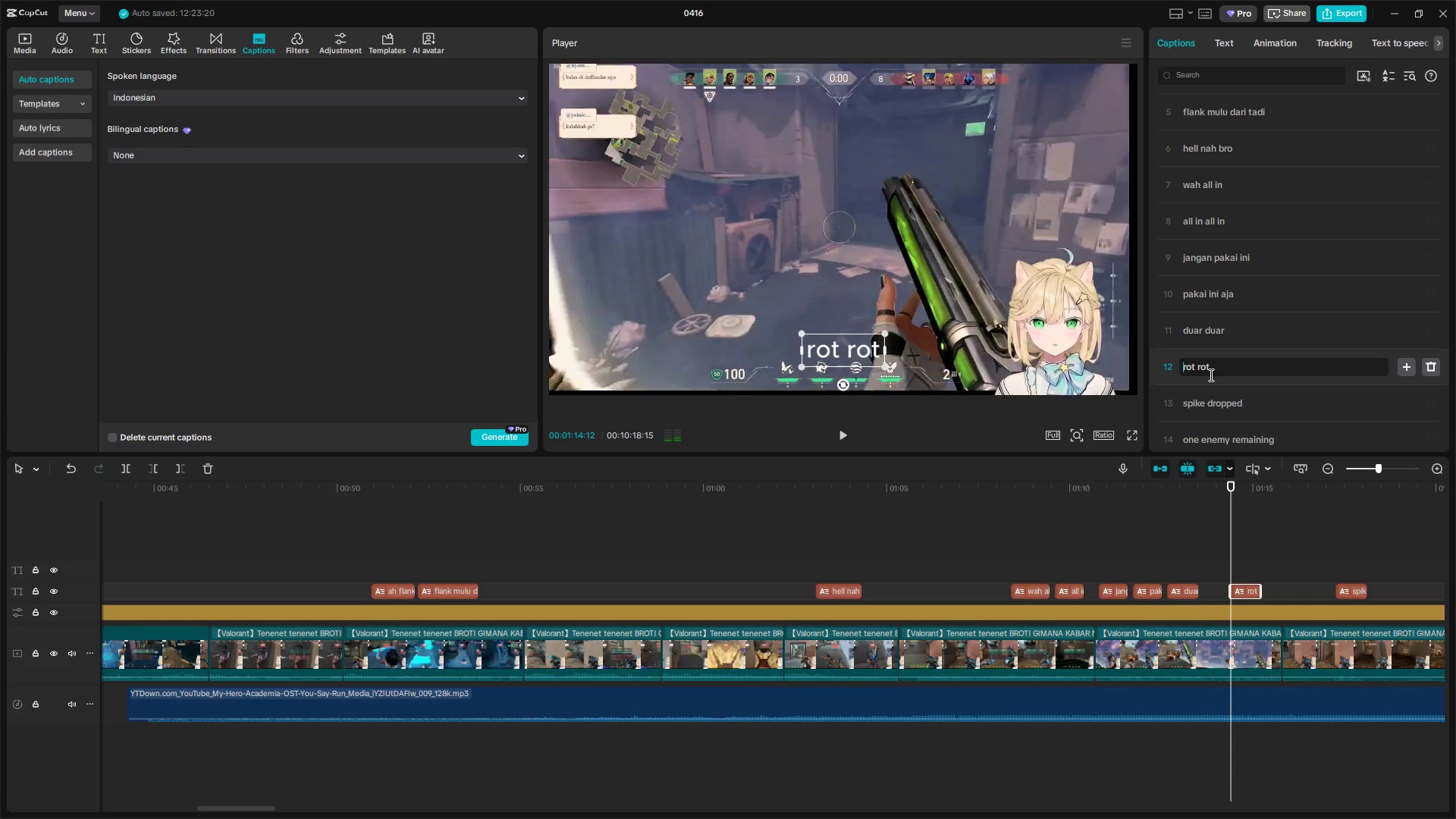 
key(B)
 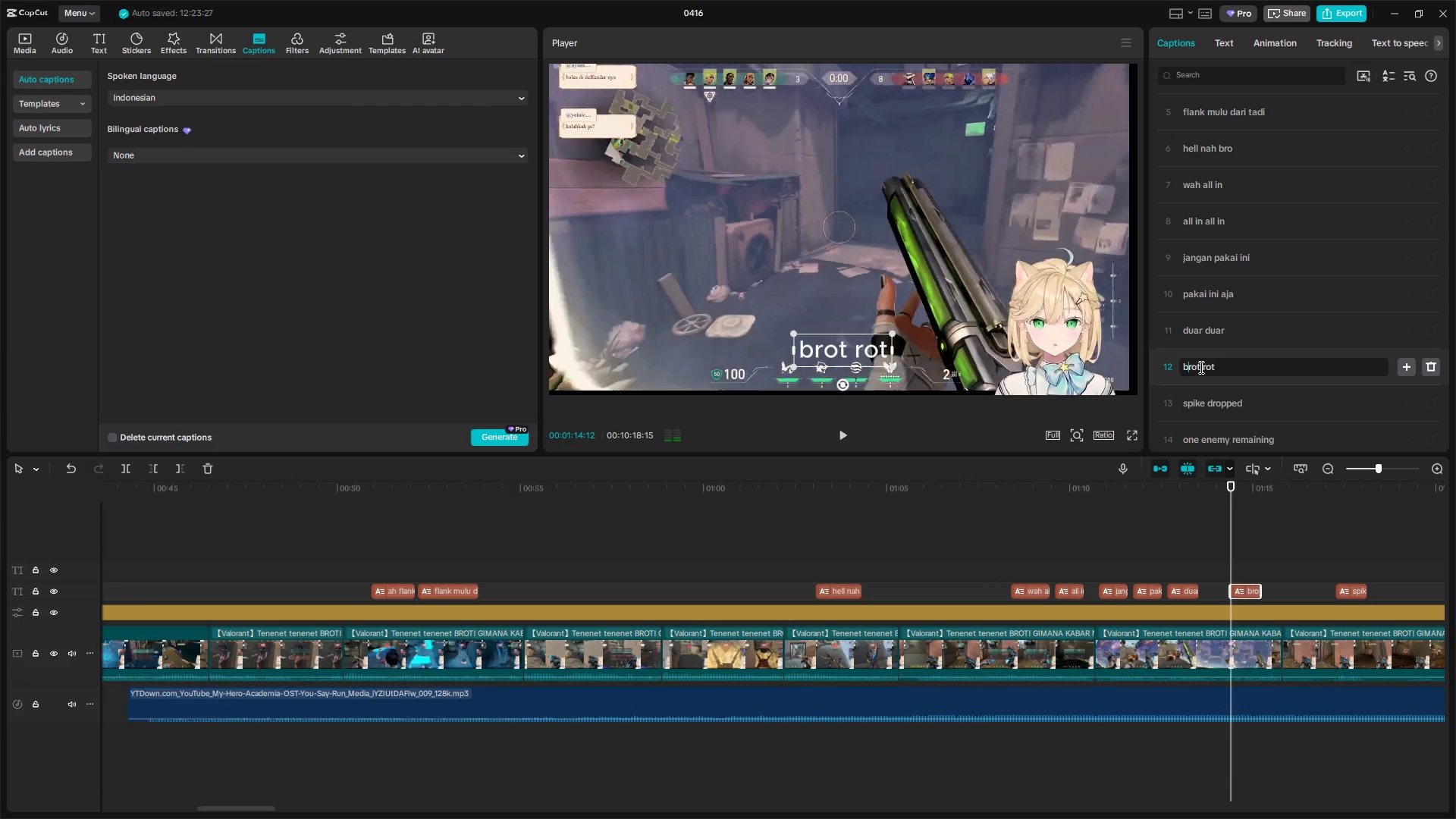 
left_click([1203, 365])
 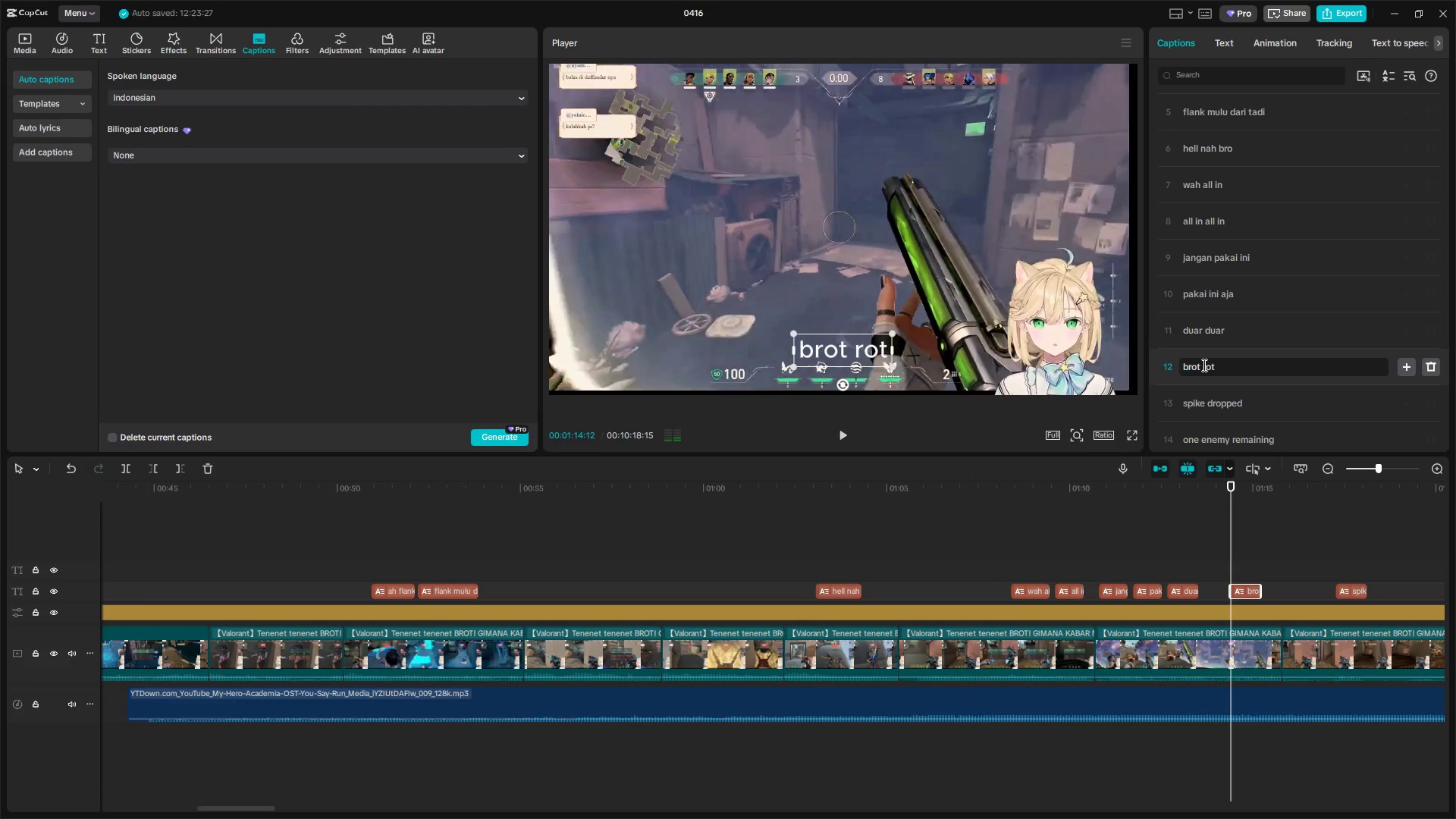 
key(B)
 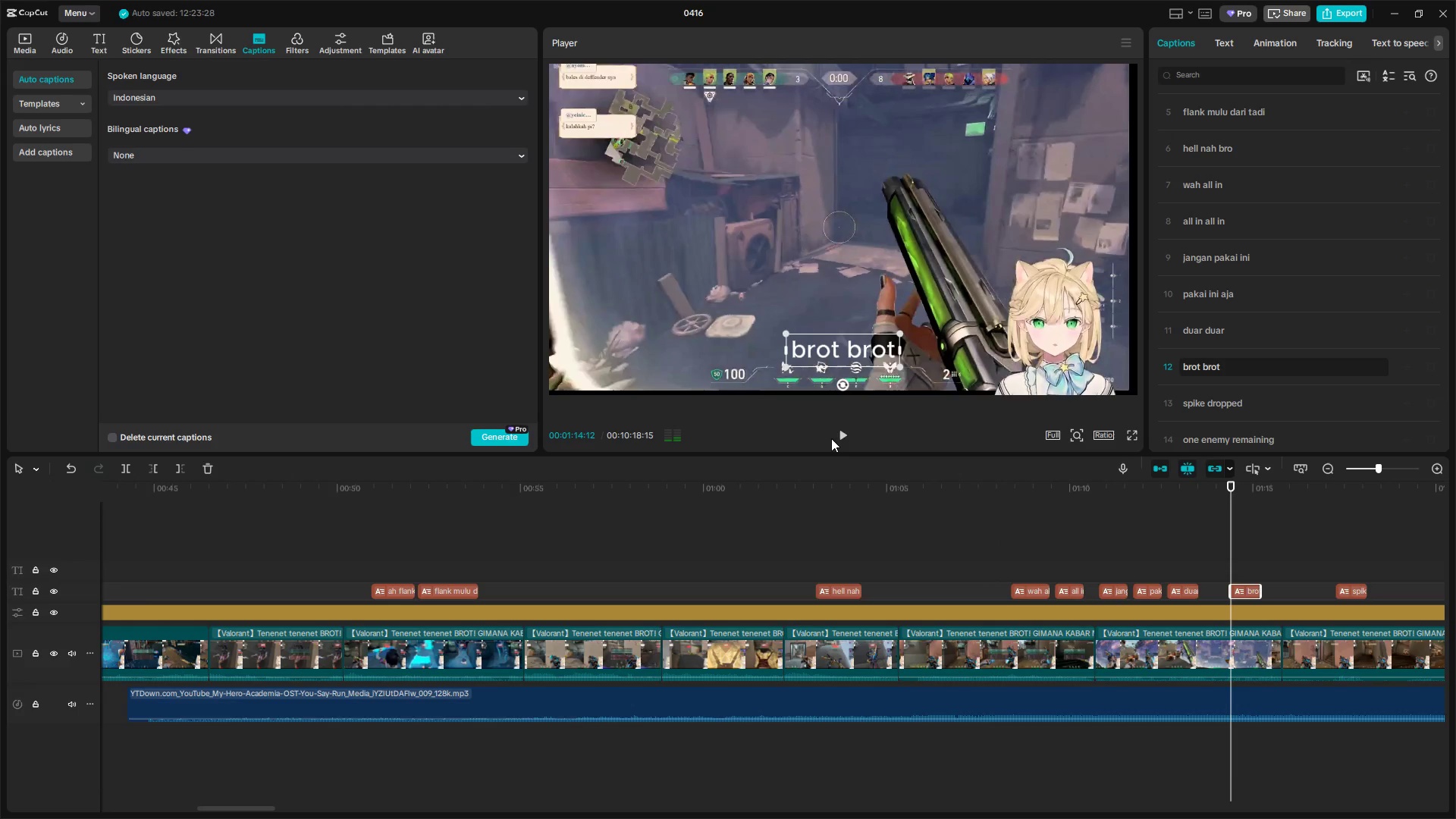 
double_click([846, 430])
 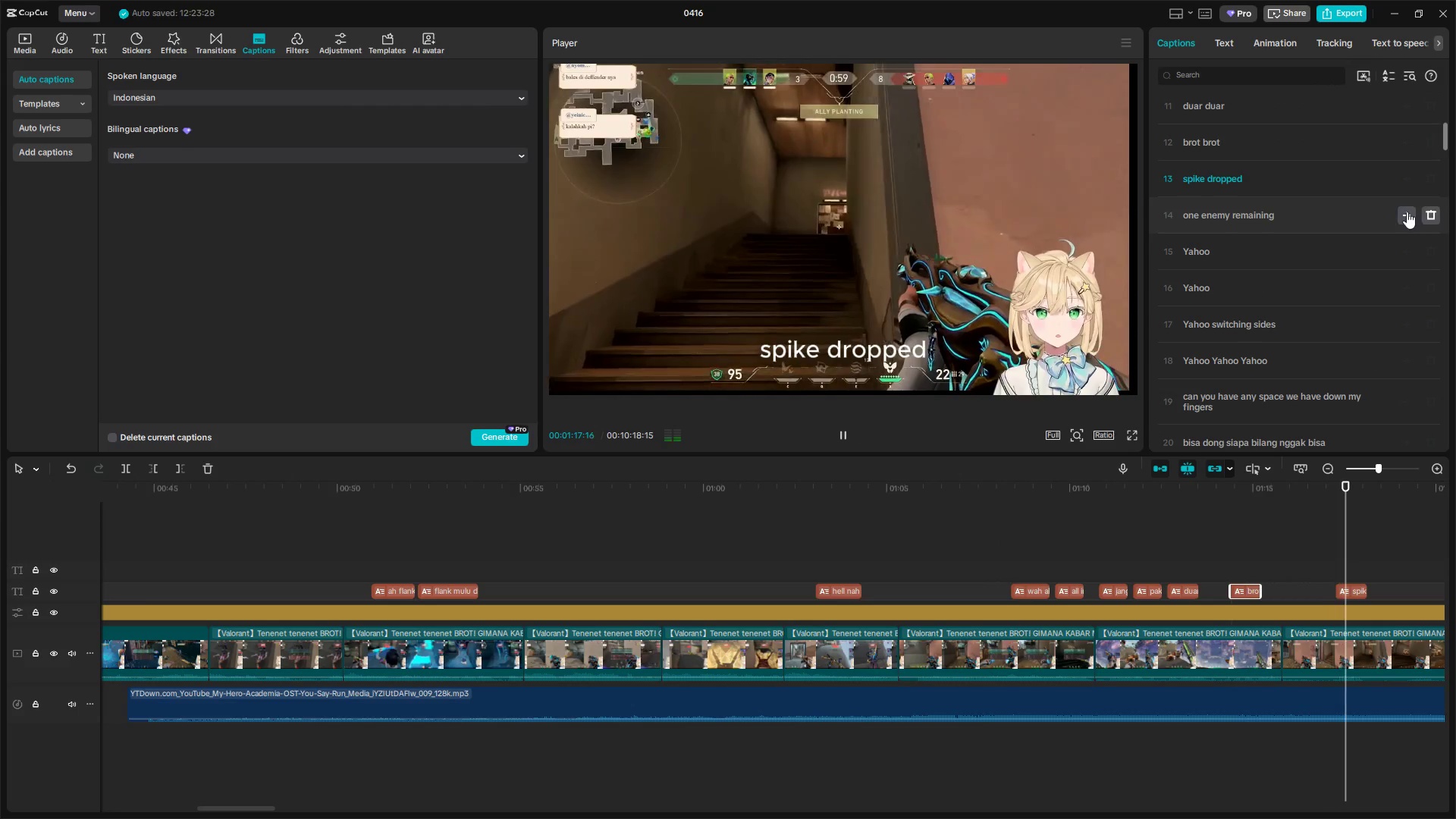 
left_click([1432, 179])
 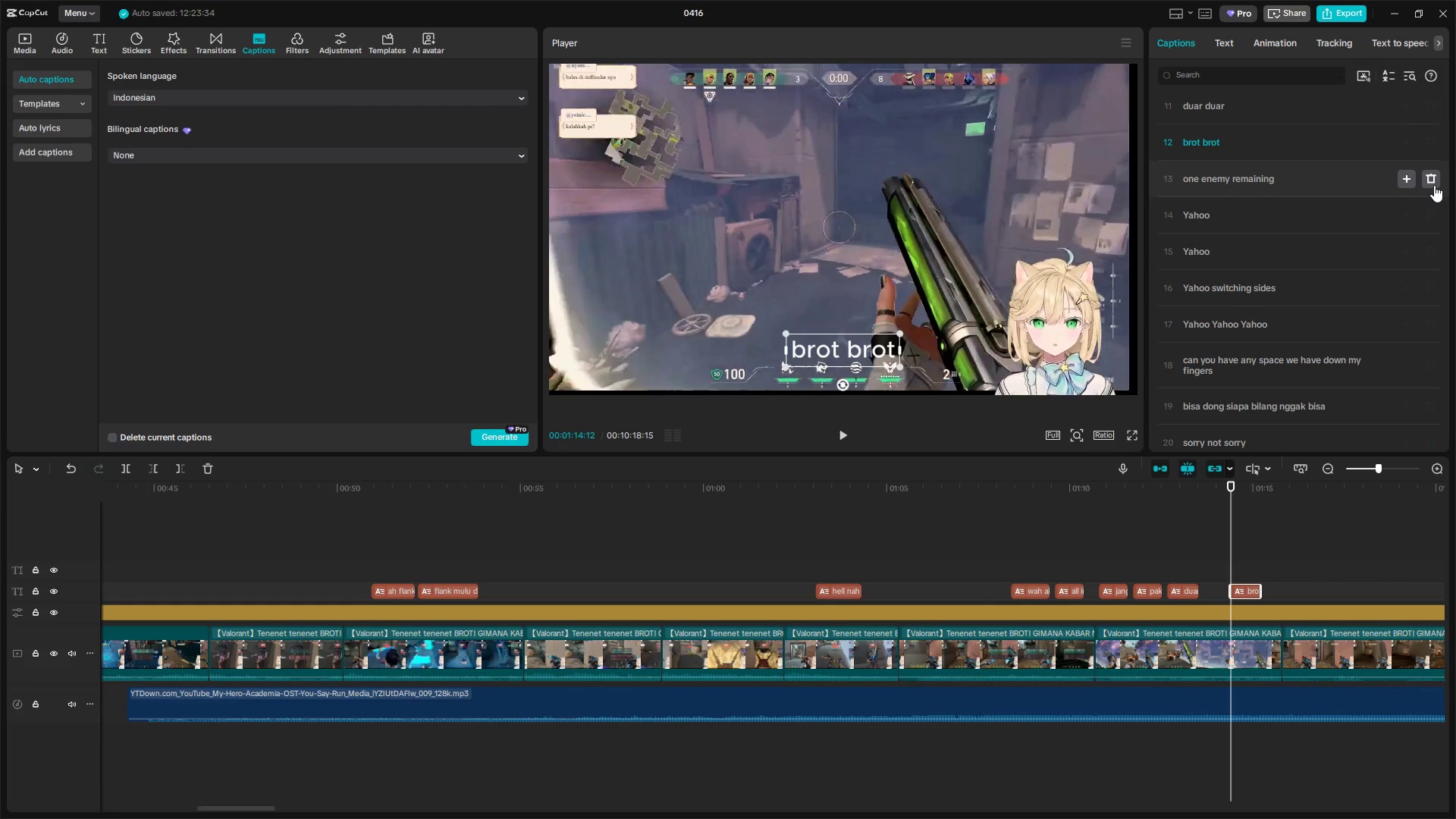 
left_click([1434, 182])
 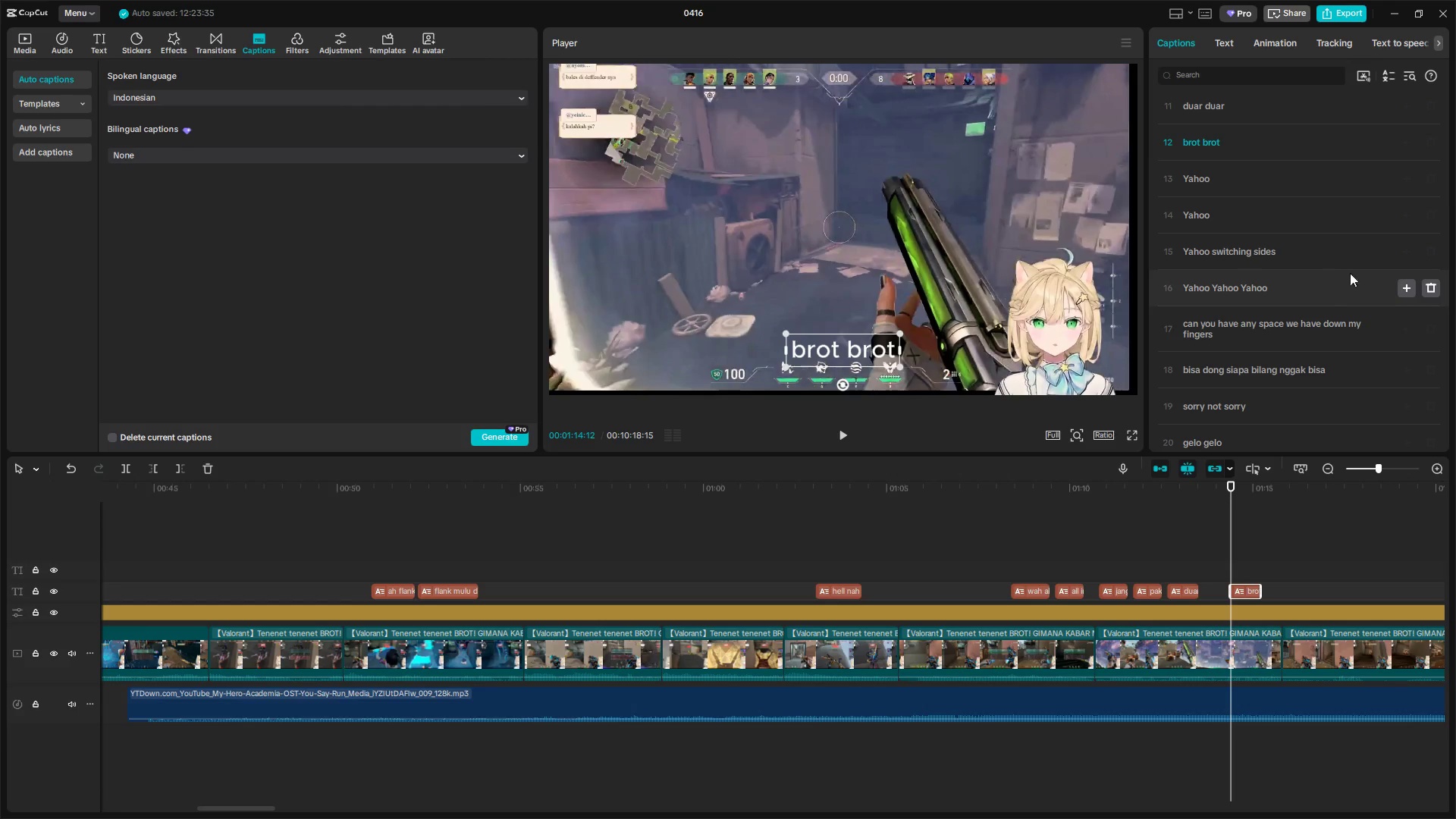 
left_click([1435, 251])
 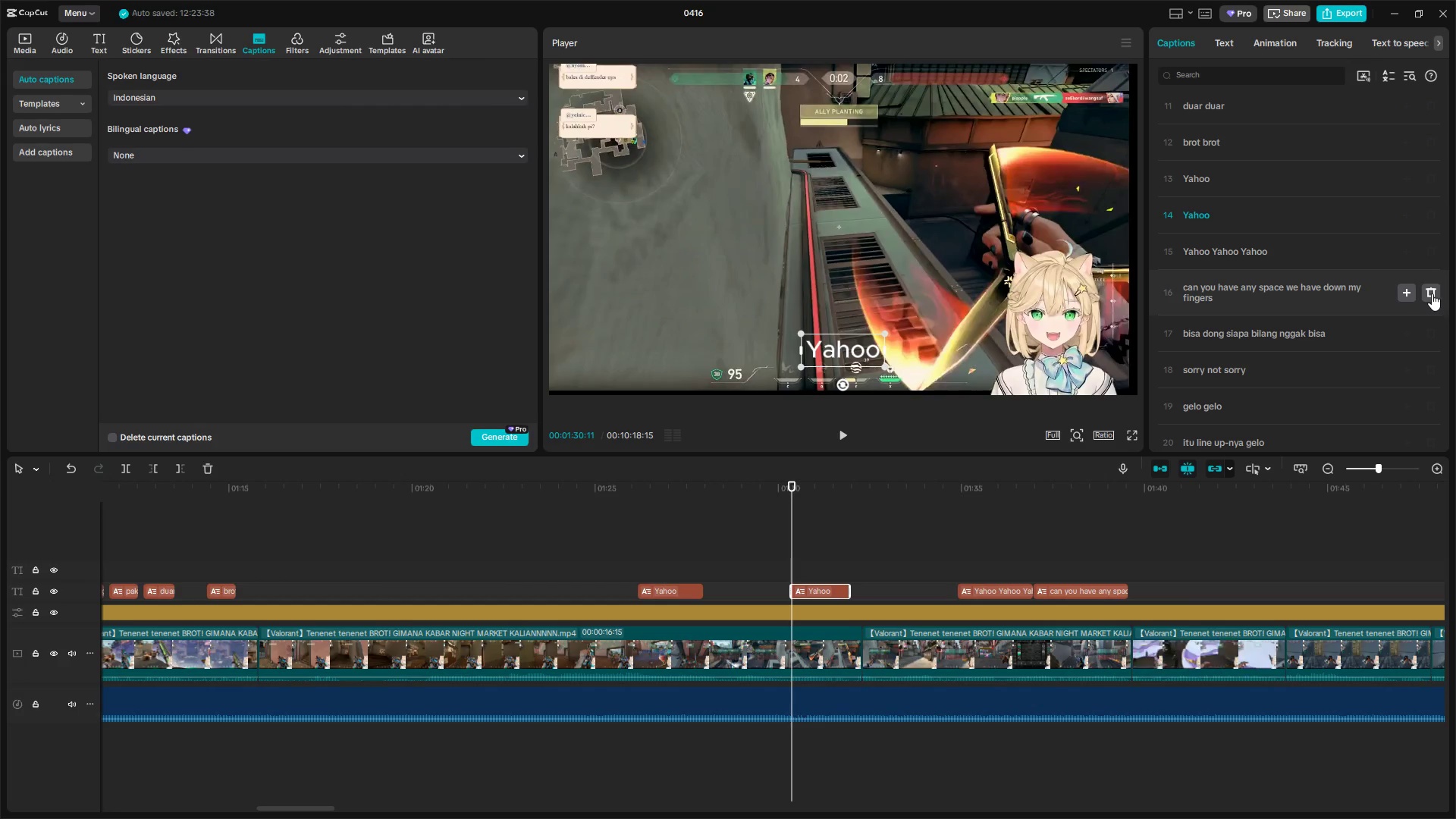 
left_click([1432, 293])
 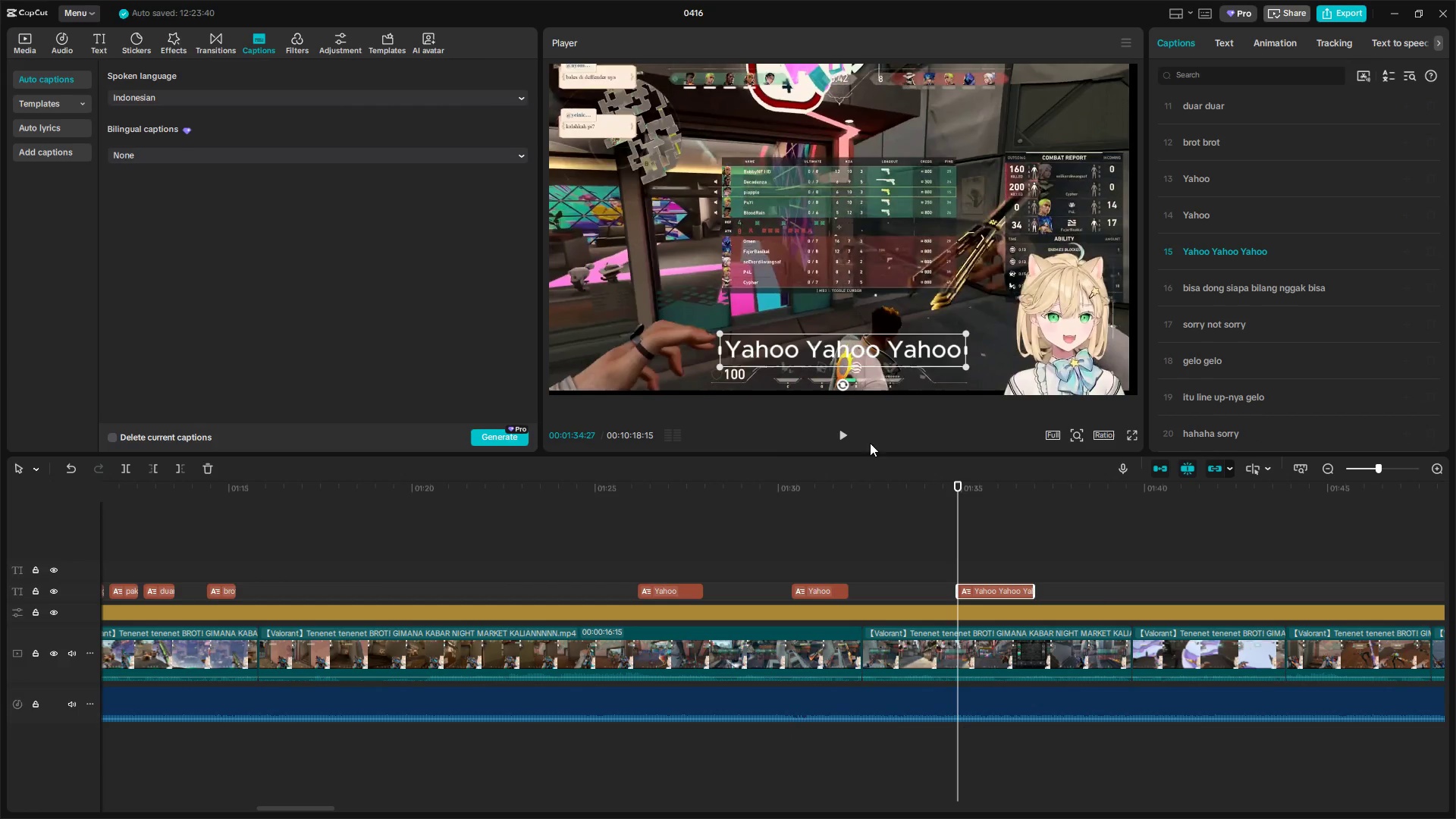 
left_click([1431, 325])
 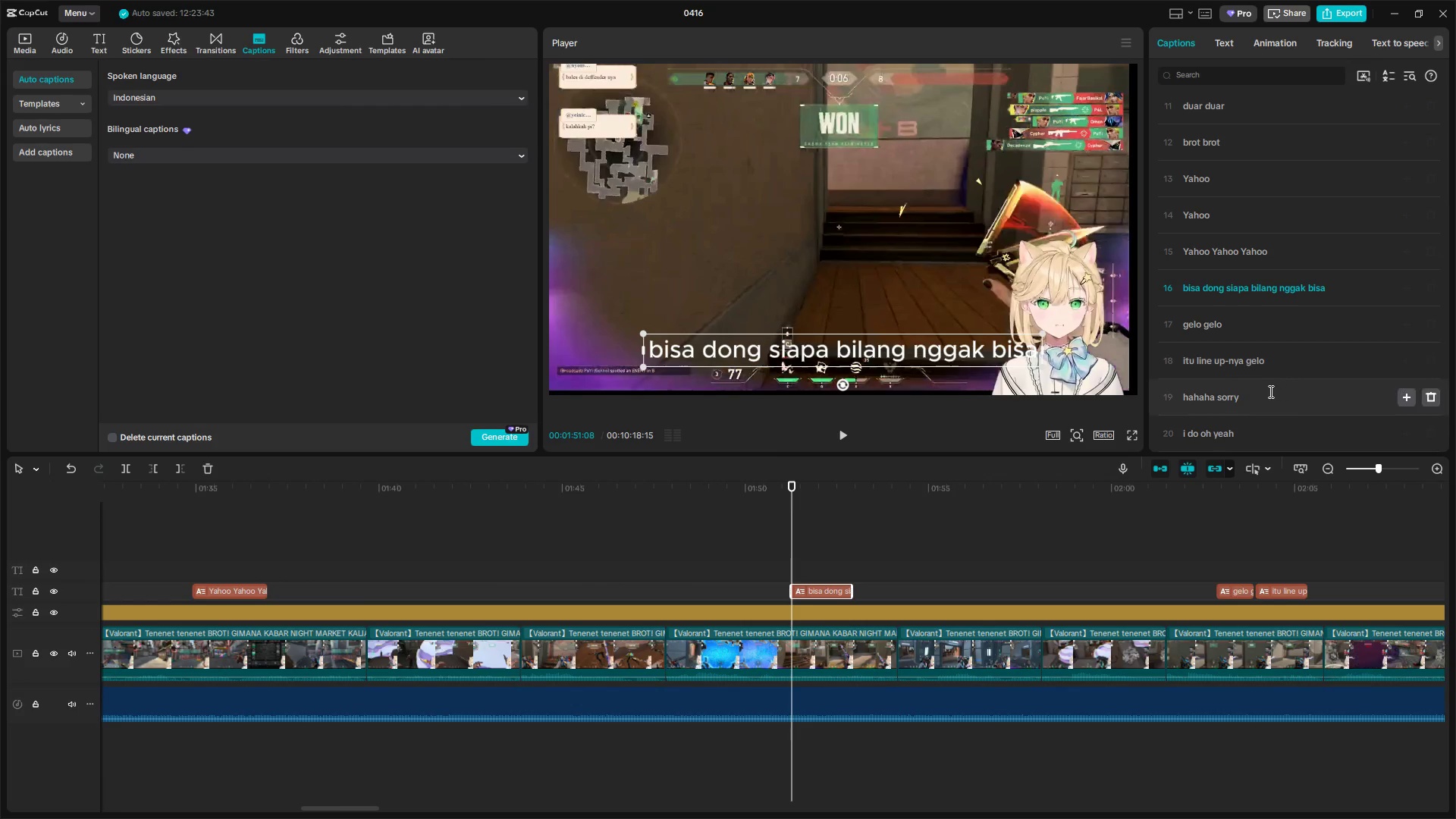 
left_click([1298, 366])
 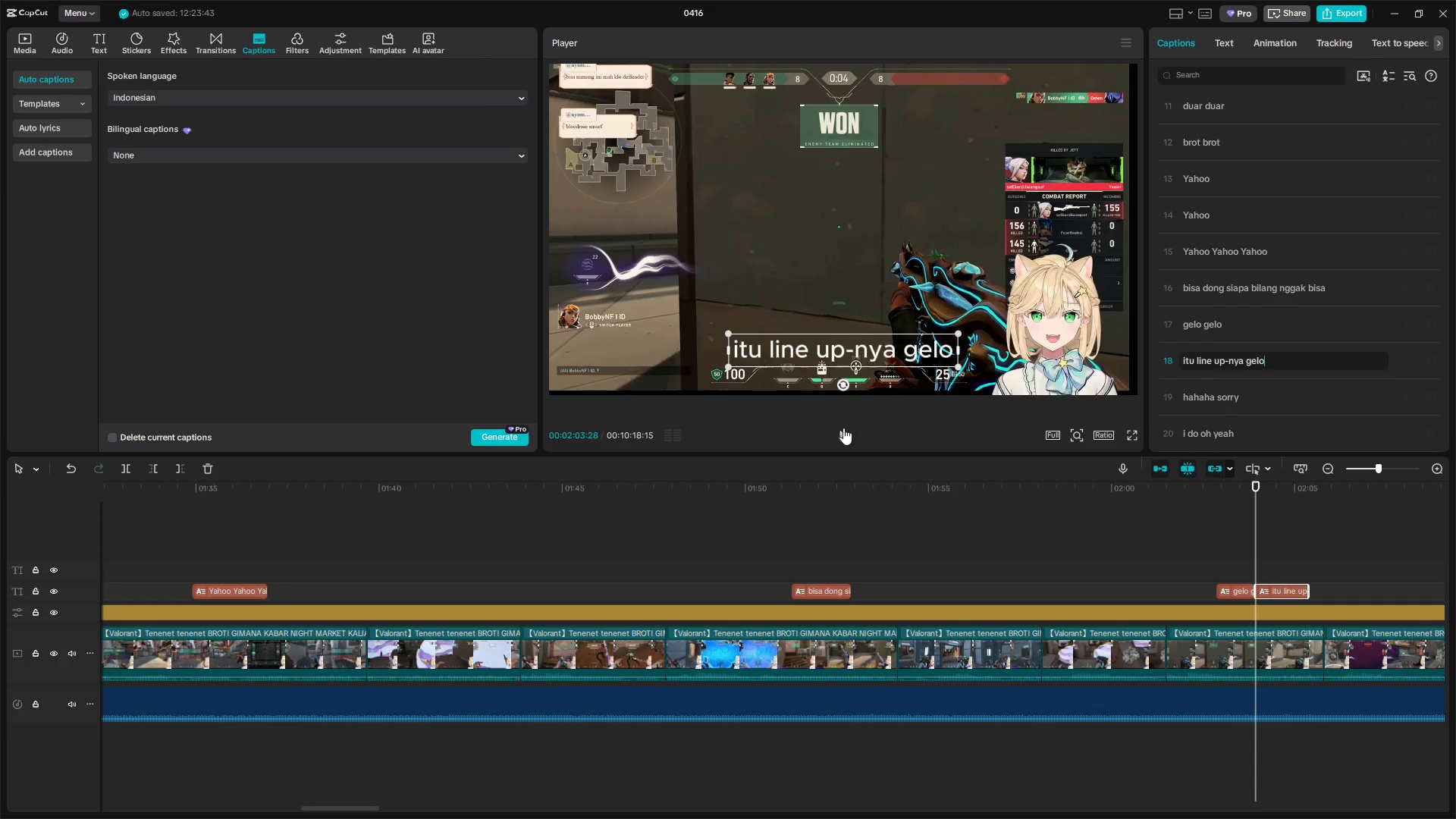 
hold_key(key=AltLeft, duration=1.3)
scroll: coordinate [1043, 568], scroll_direction: down, amount: 7.0
 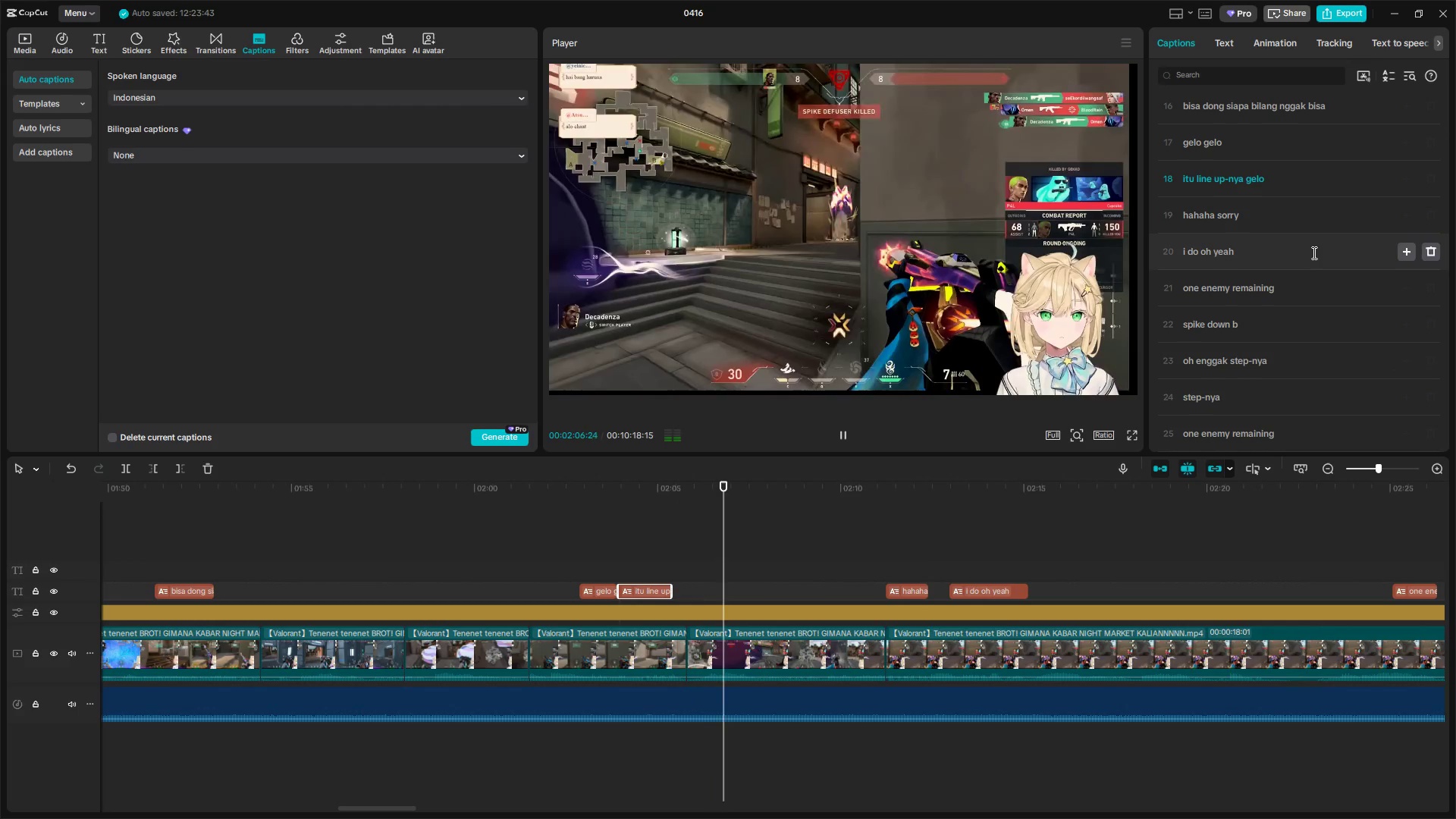 
left_click([1326, 254])
 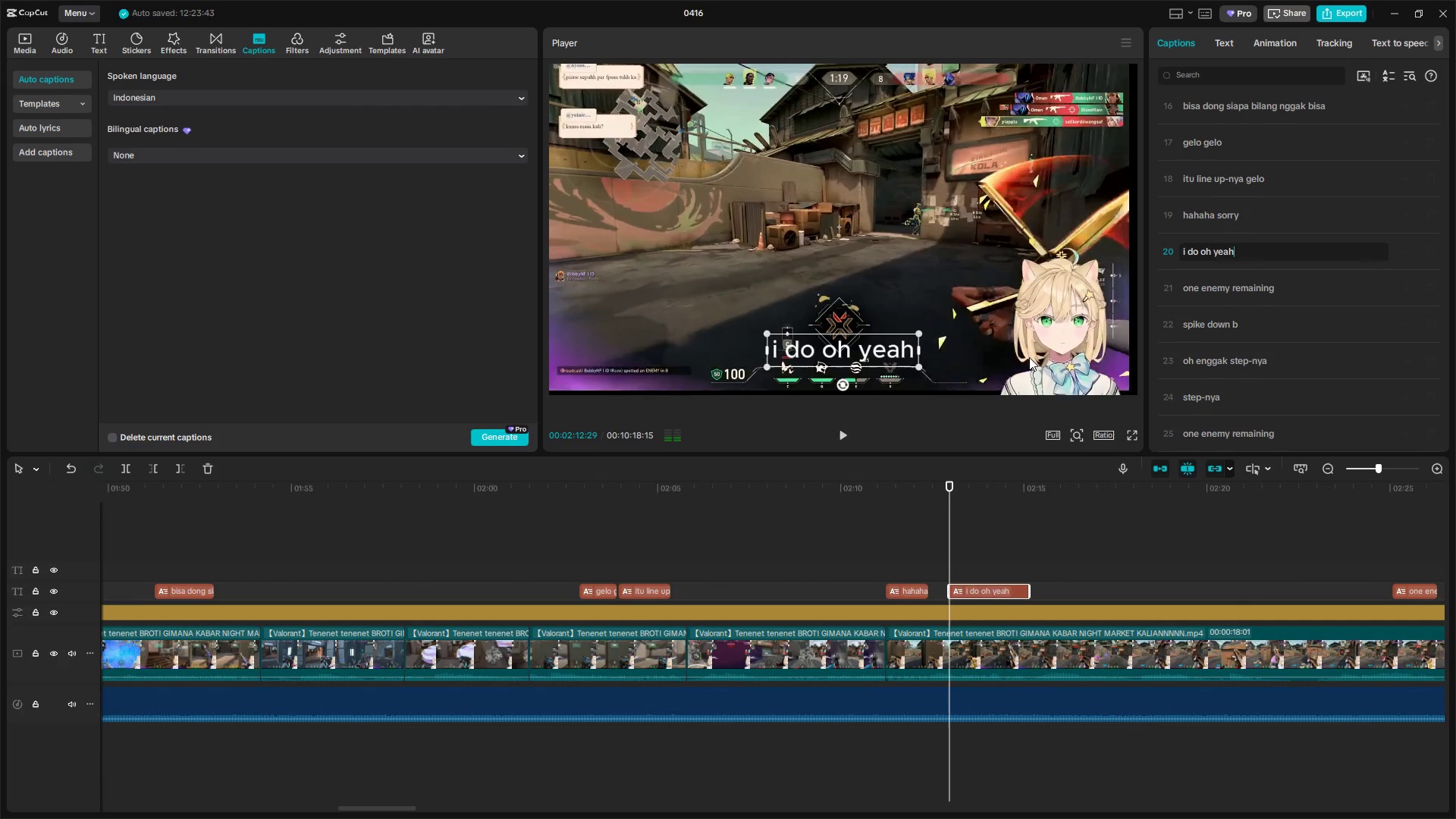 
left_click([843, 433])
 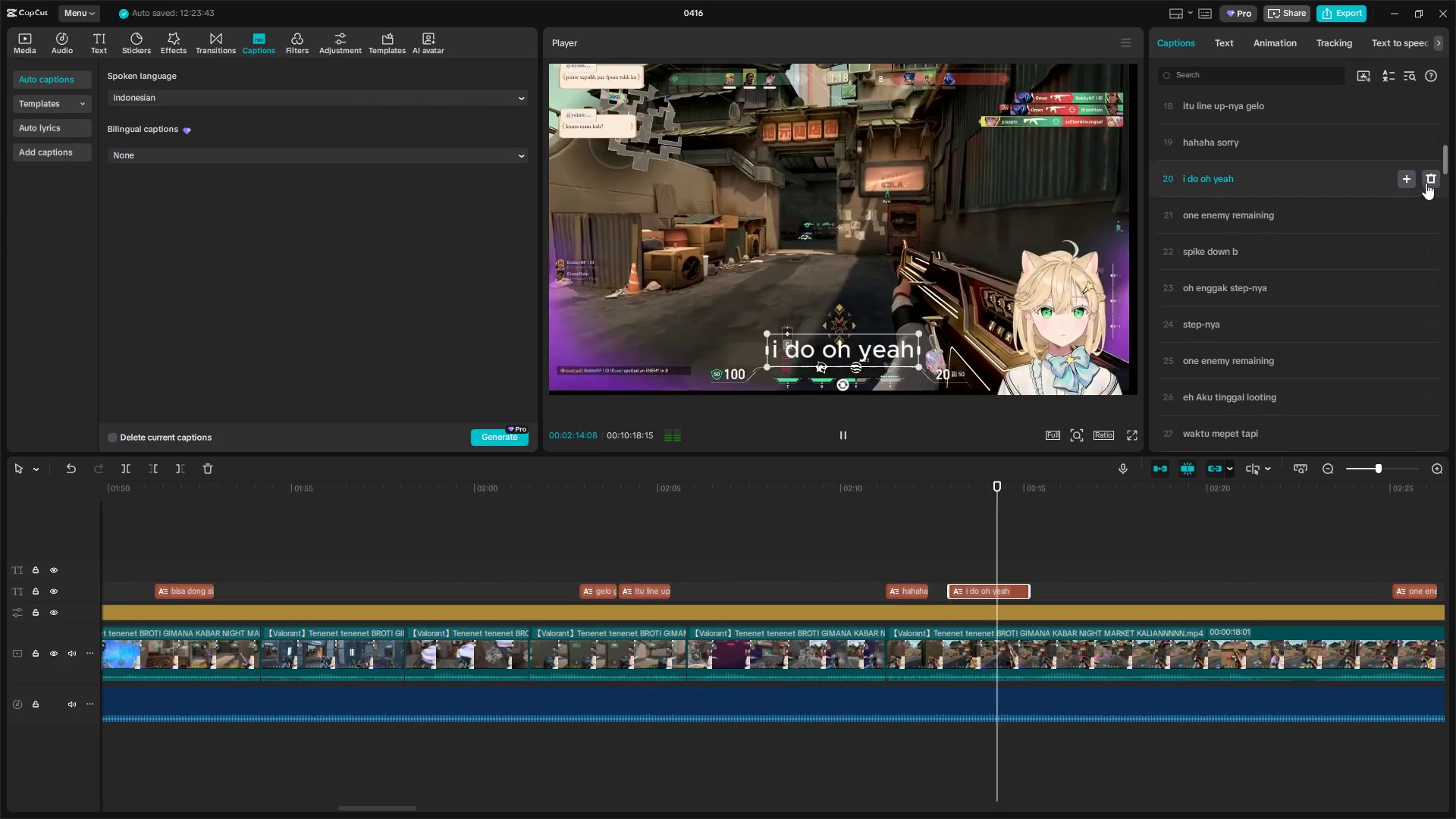 
left_click([1429, 180])
 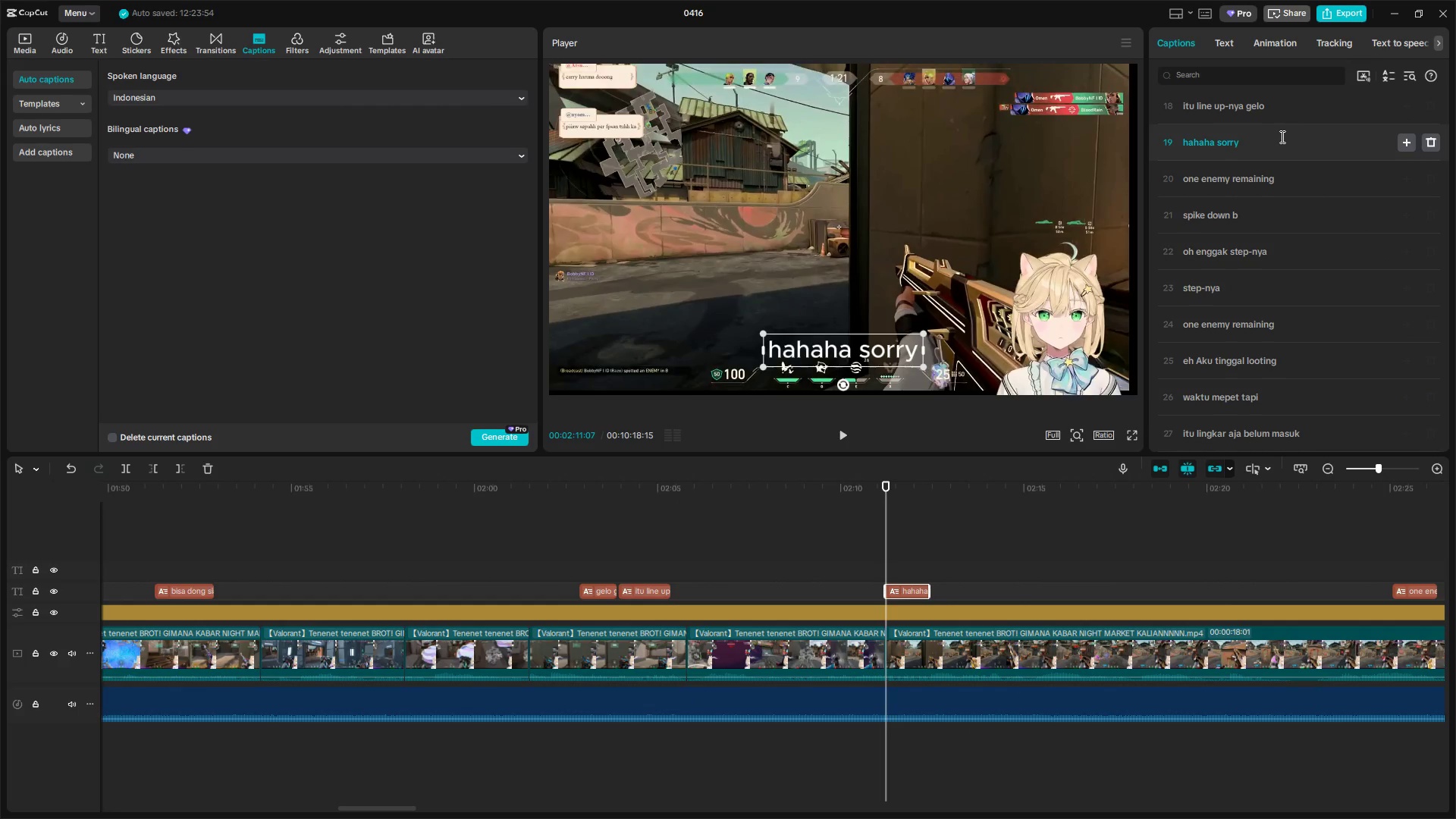 
left_click([844, 428])
 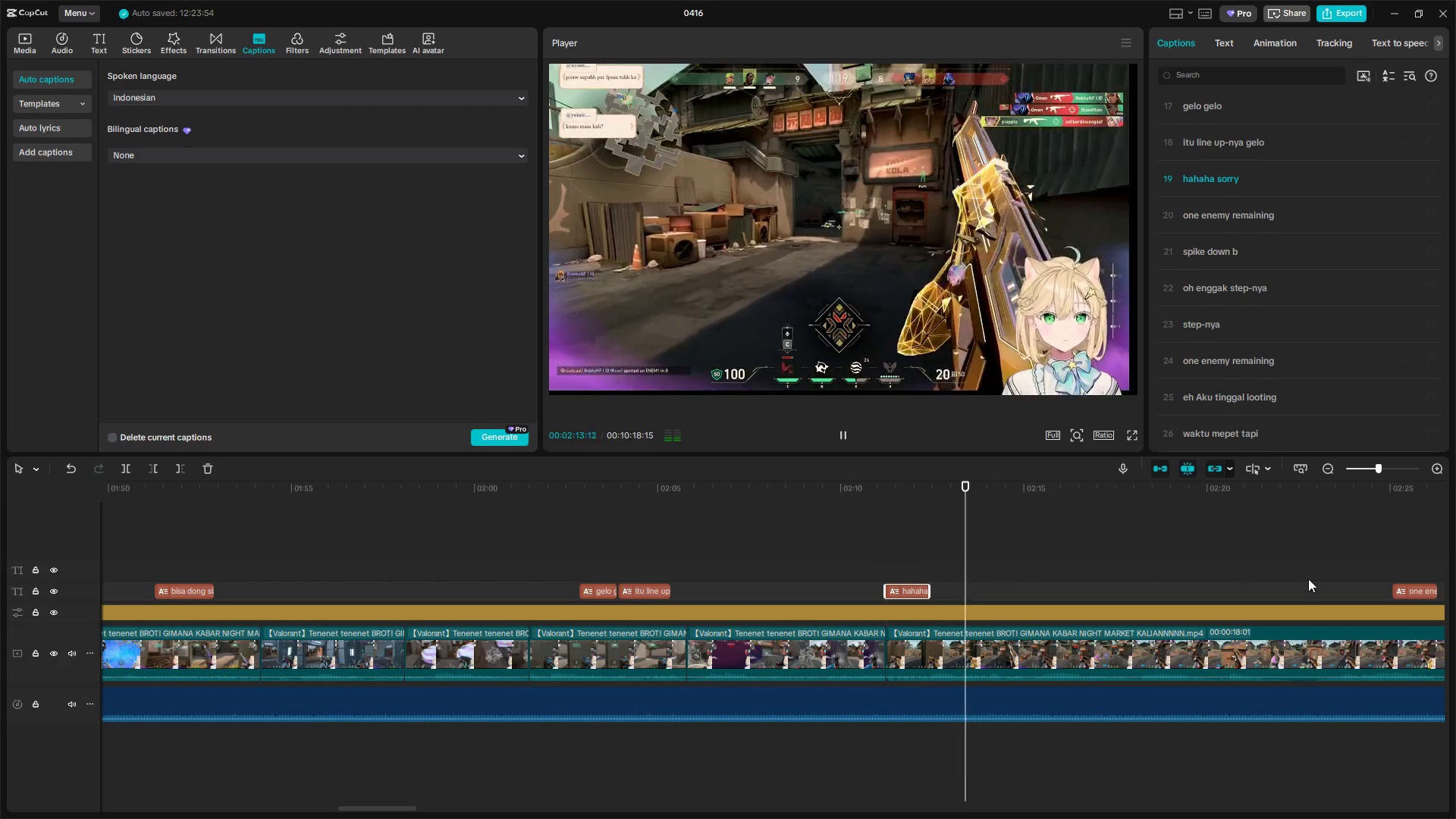 
double_click([1420, 588])
 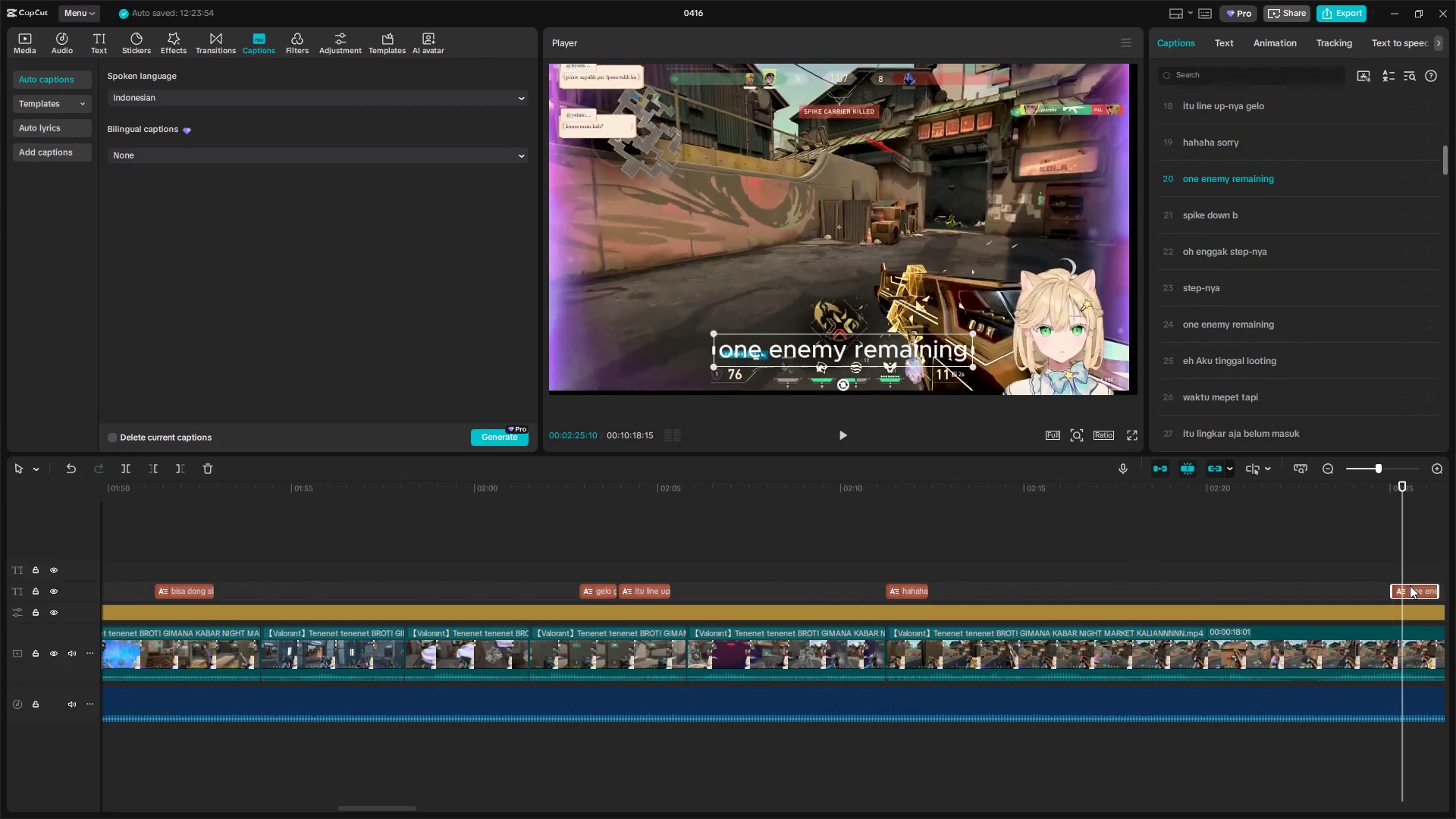 
hold_key(key=AltLeft, duration=0.59)
scroll: coordinate [1133, 524], scroll_direction: down, amount: 4.0
 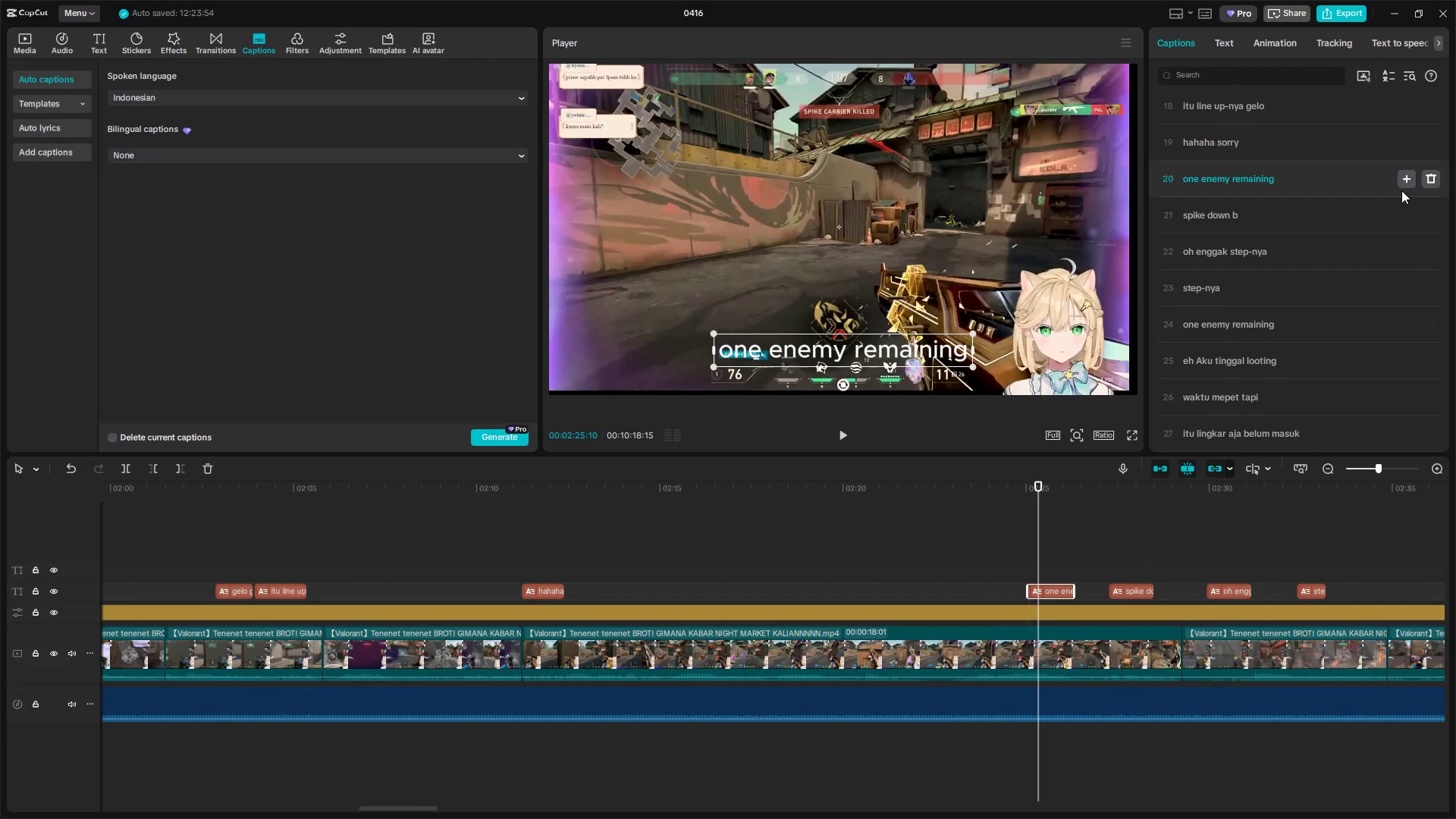 
left_click([1430, 177])
 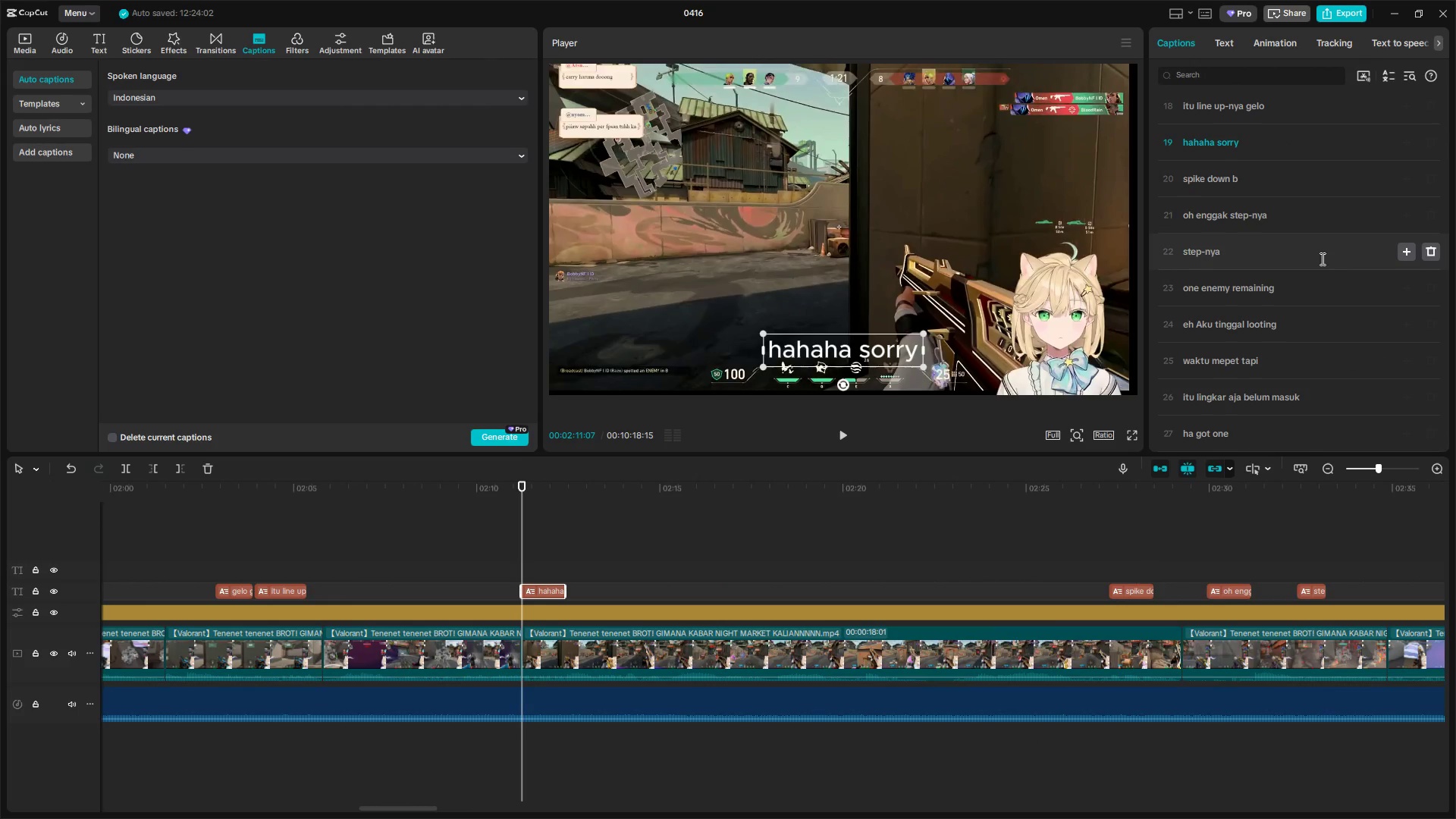 
hold_key(key=ControlLeft, duration=0.69)
scroll: coordinate [1321, 259], scroll_direction: down, amount: 2.0
 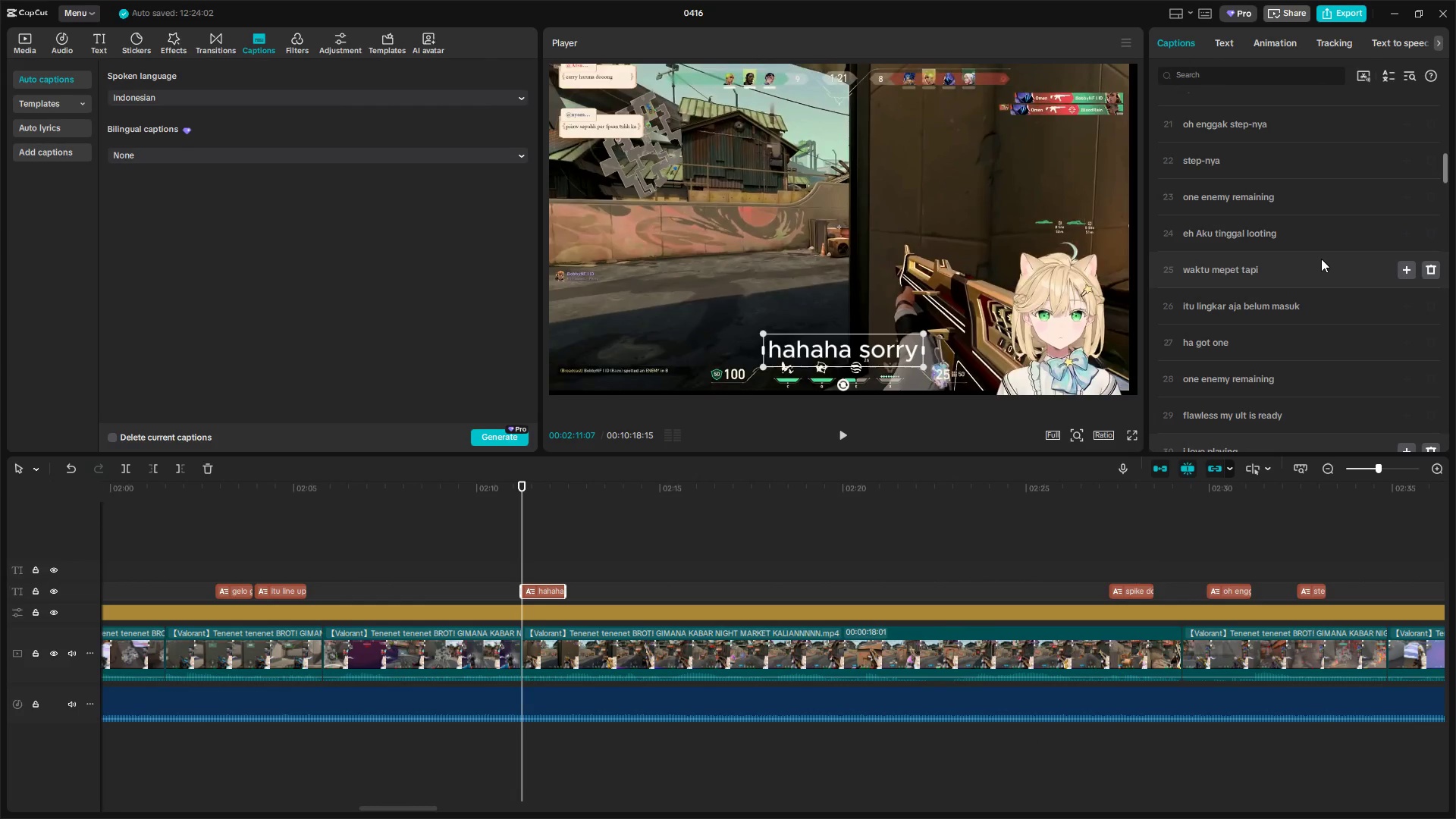 
scroll: coordinate [1321, 259], scroll_direction: up, amount: 2.0
 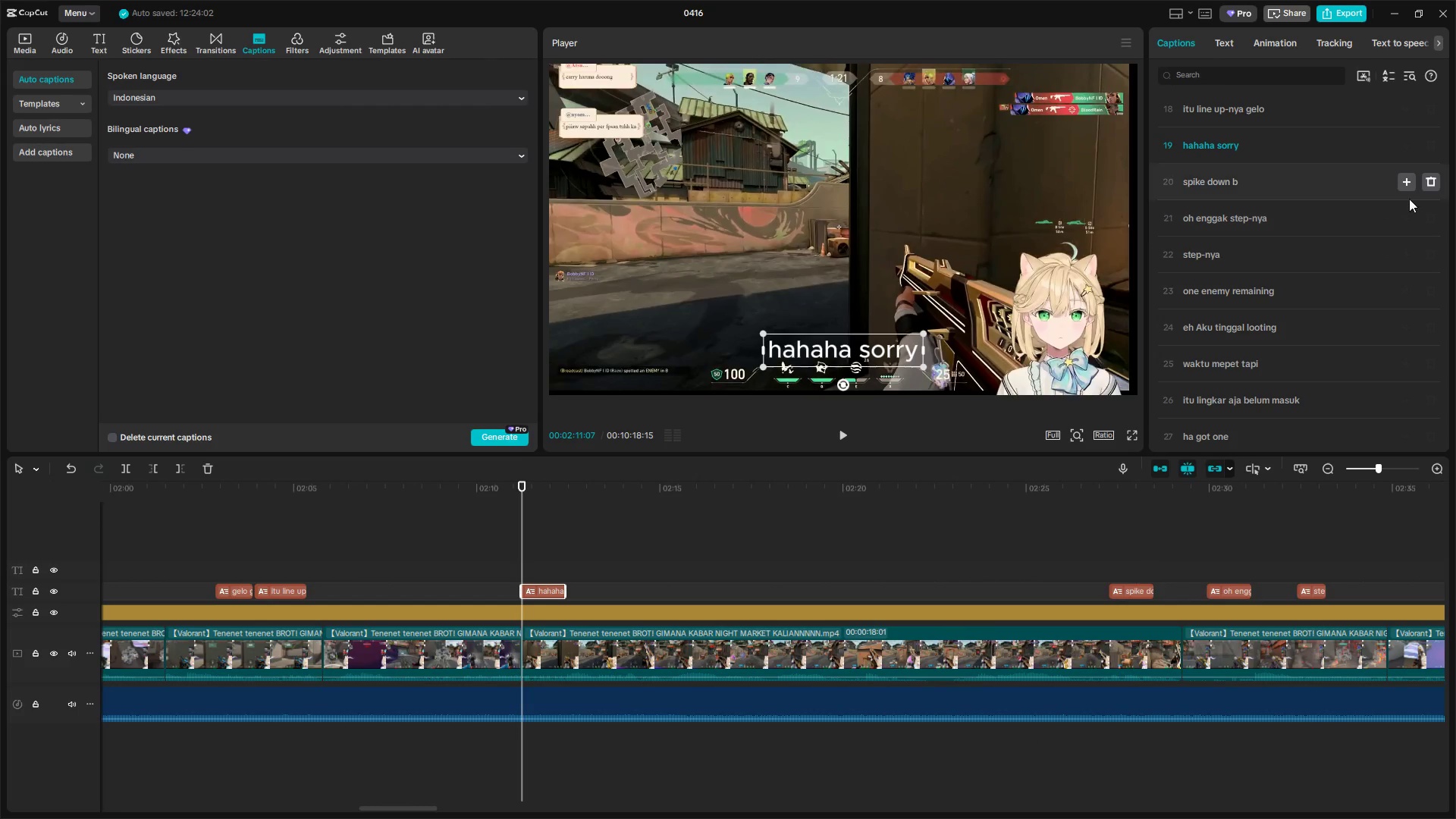 
left_click([1432, 182])
 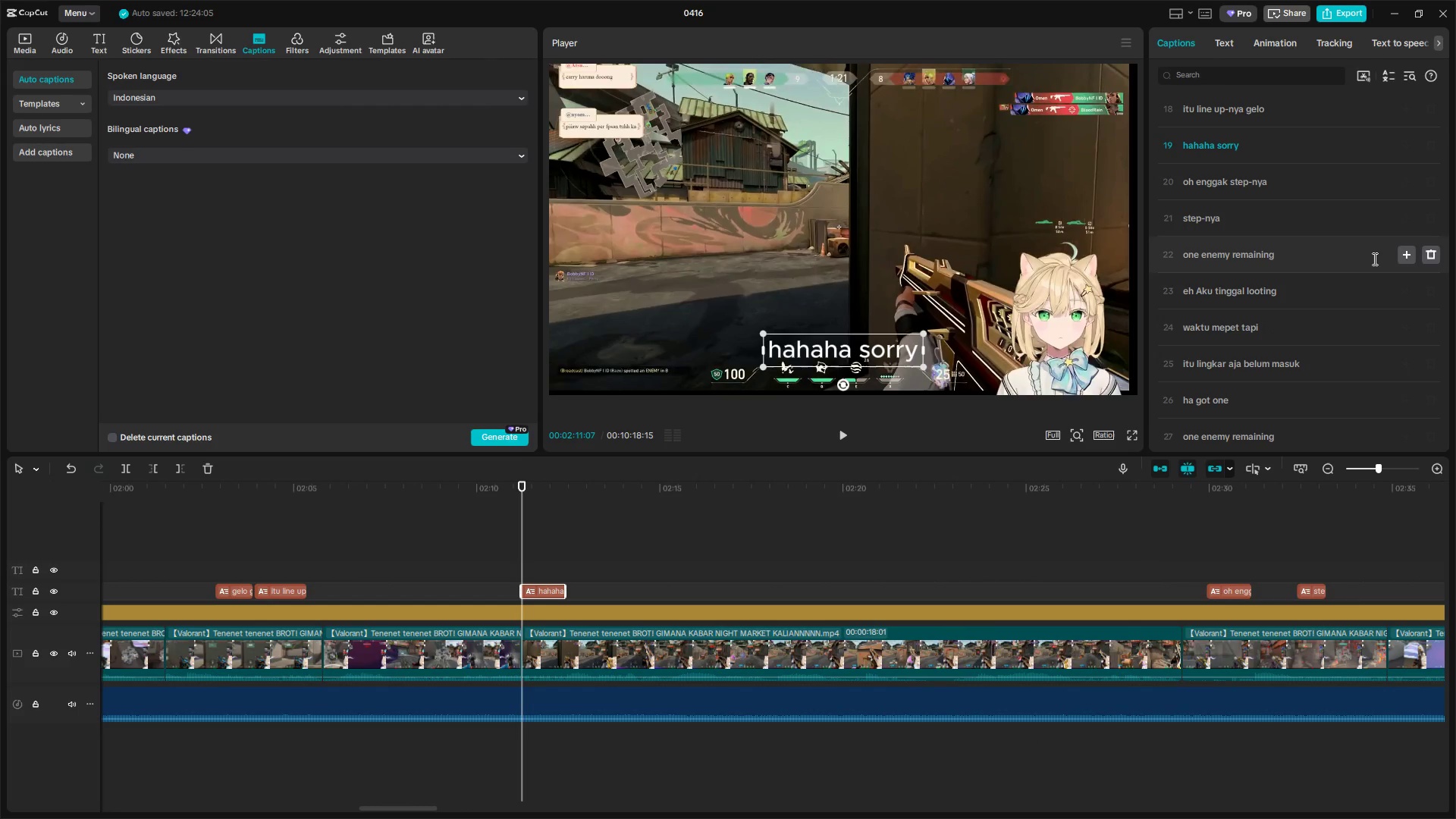 
left_click([1436, 252])
 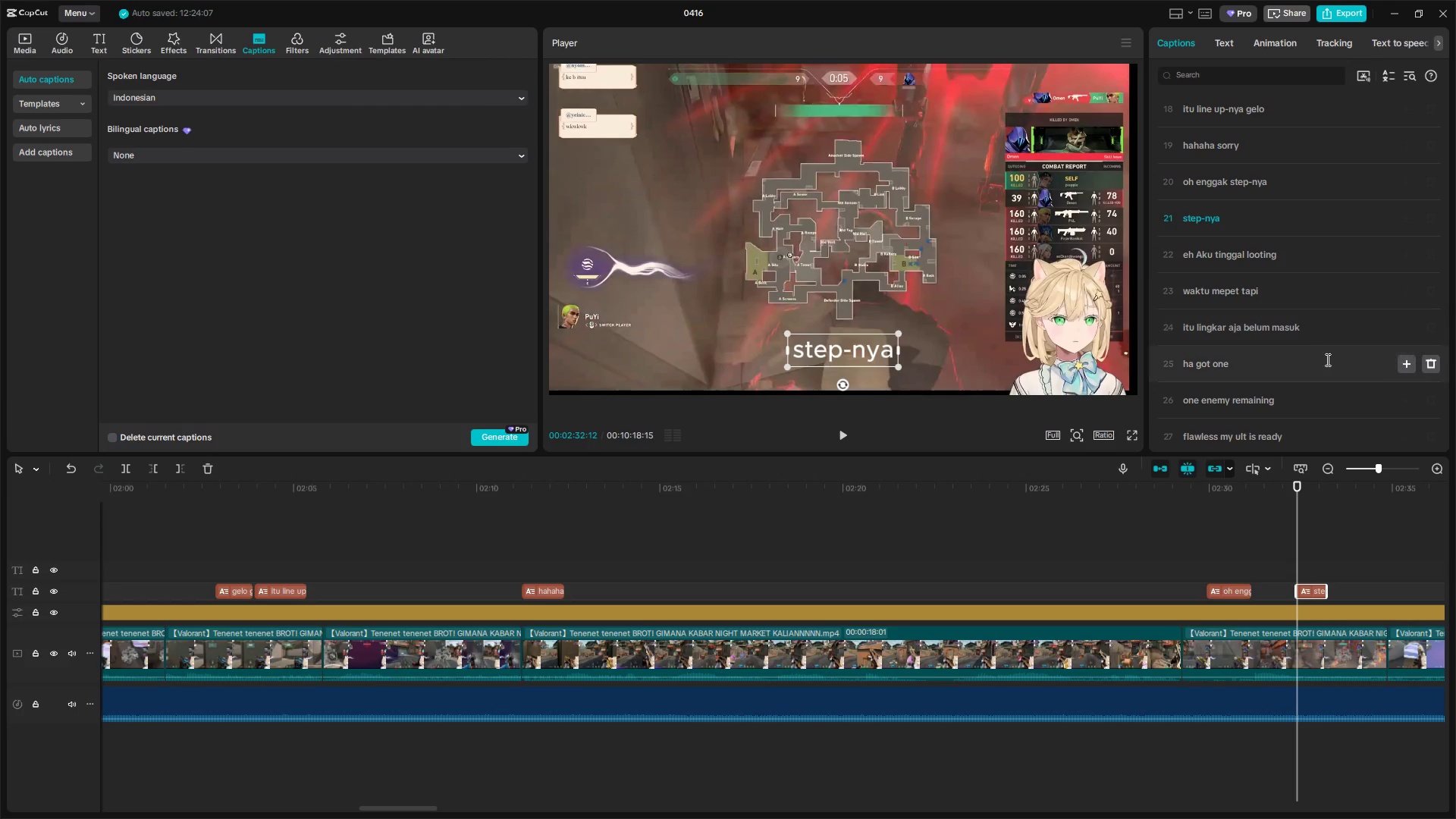 
left_click([1328, 370])
 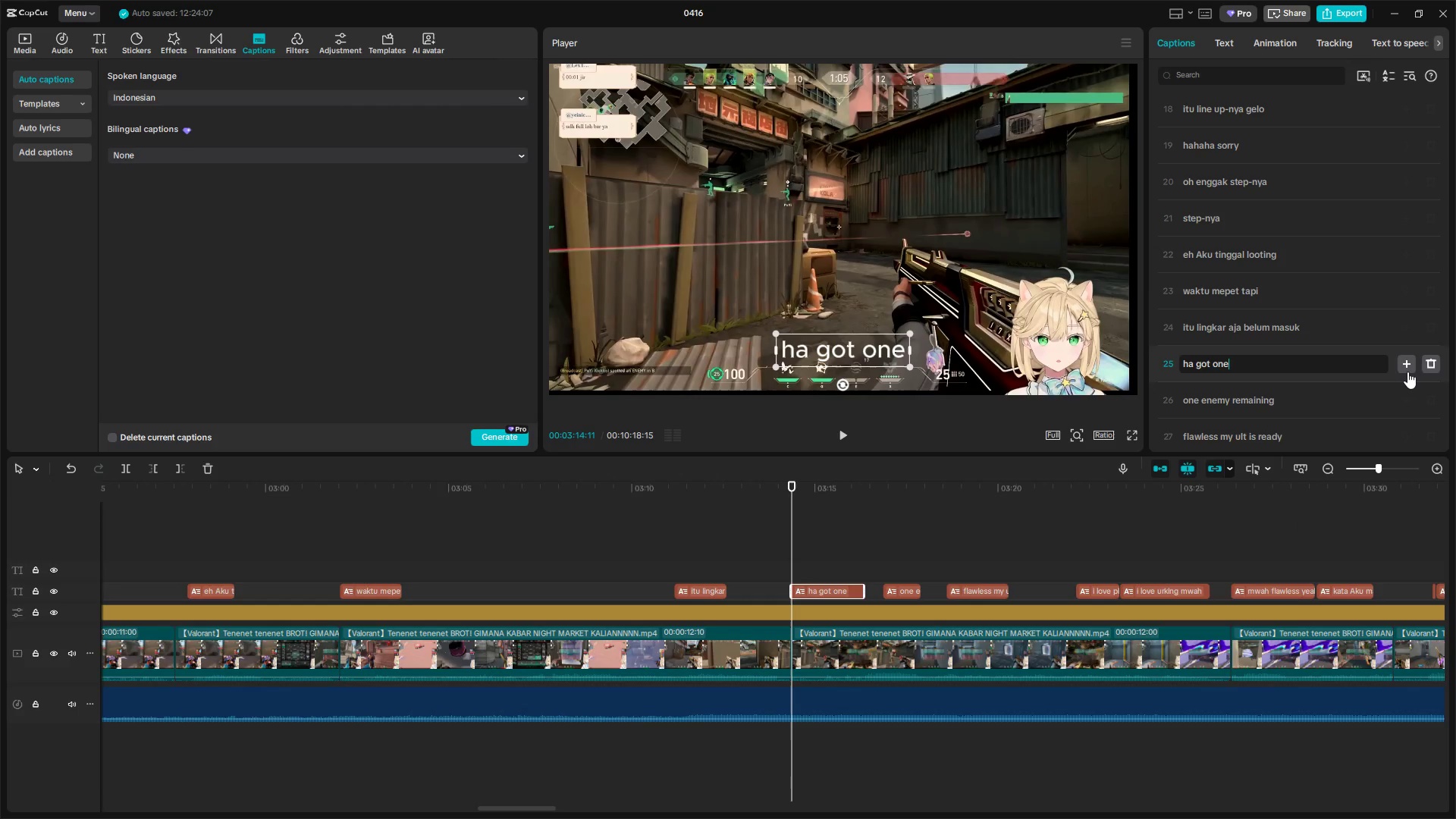 
left_click([1428, 361])
 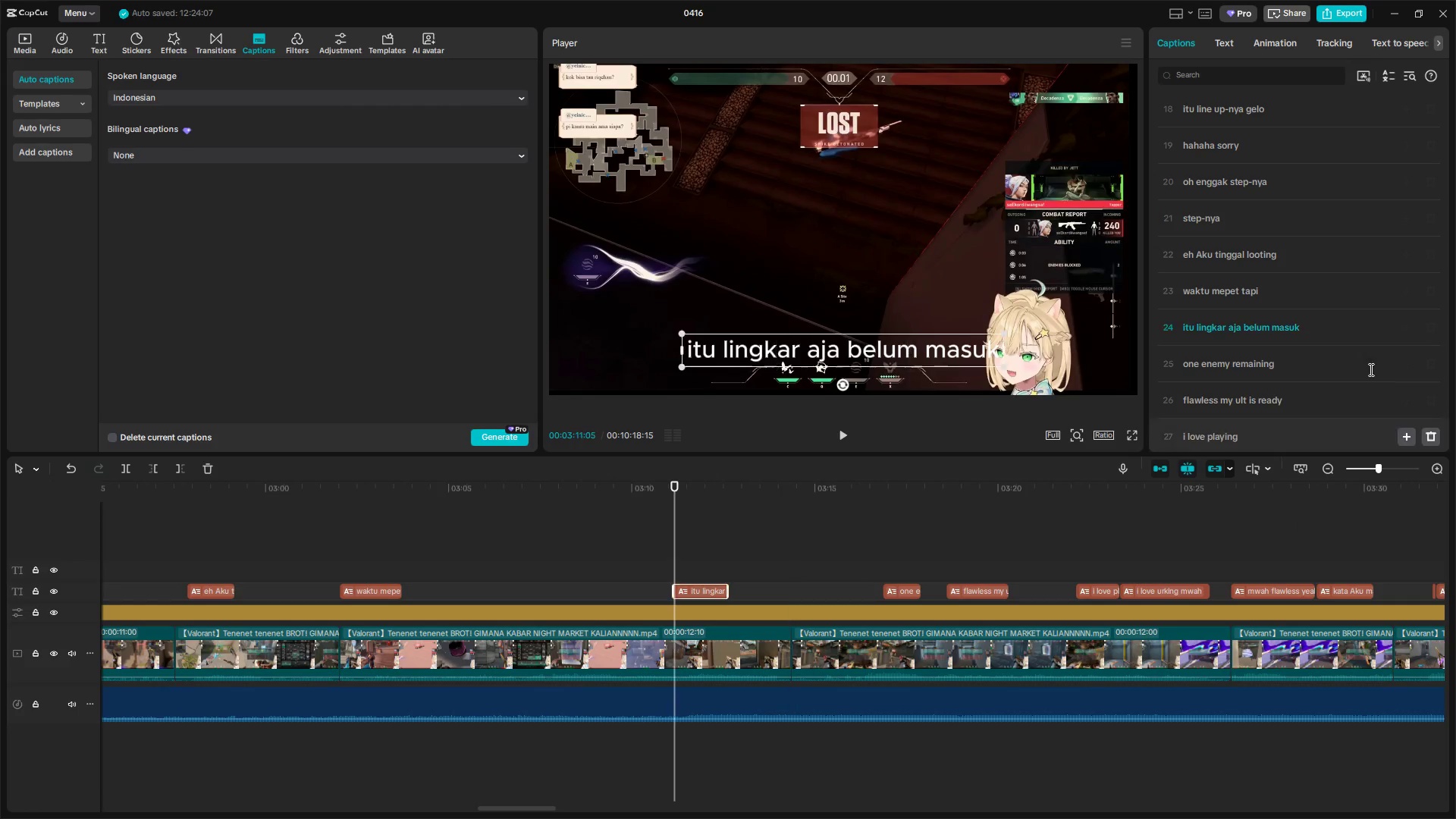 
scroll: coordinate [1367, 370], scroll_direction: down, amount: 1.0
 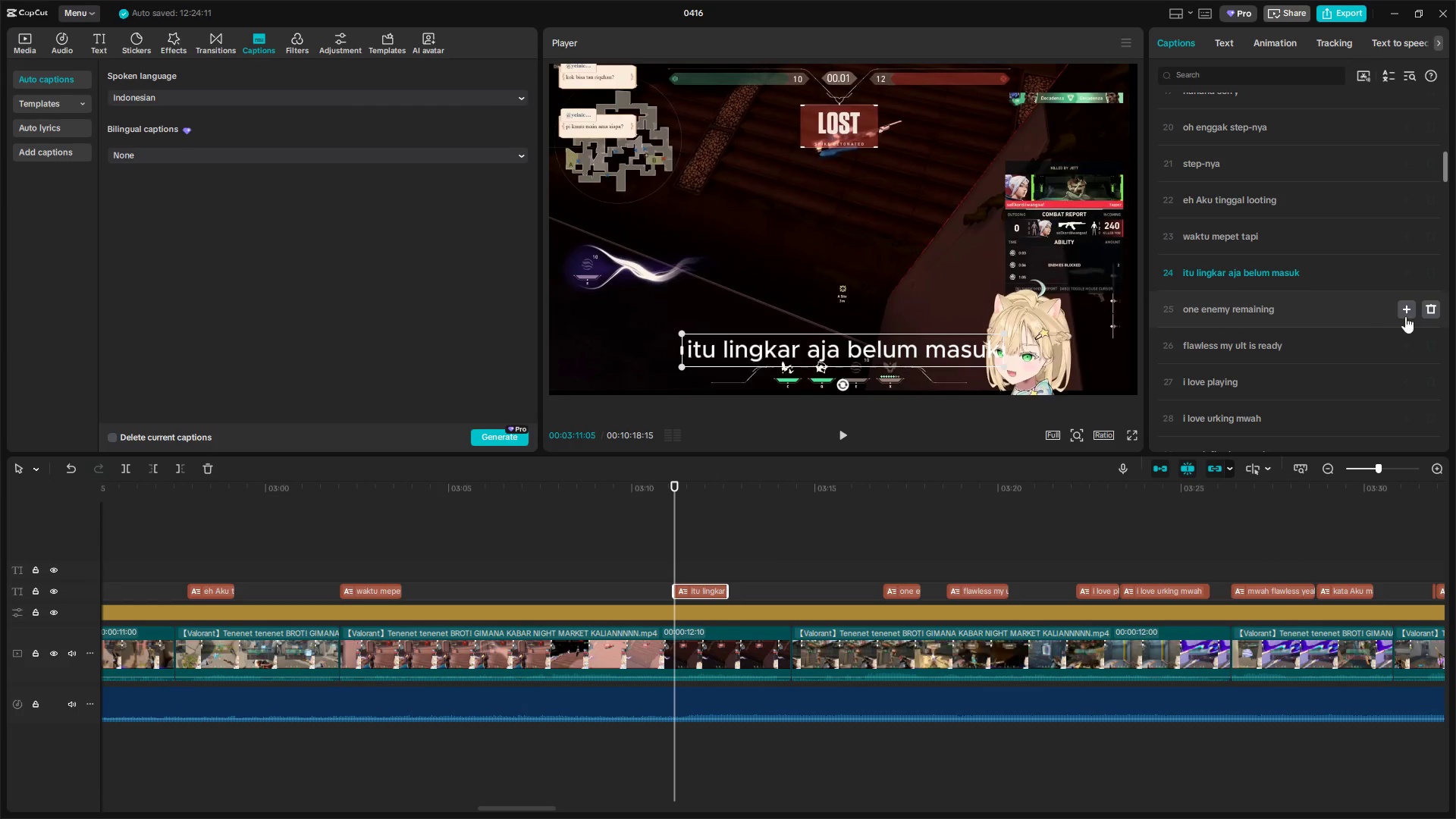 
left_click([1429, 305])
 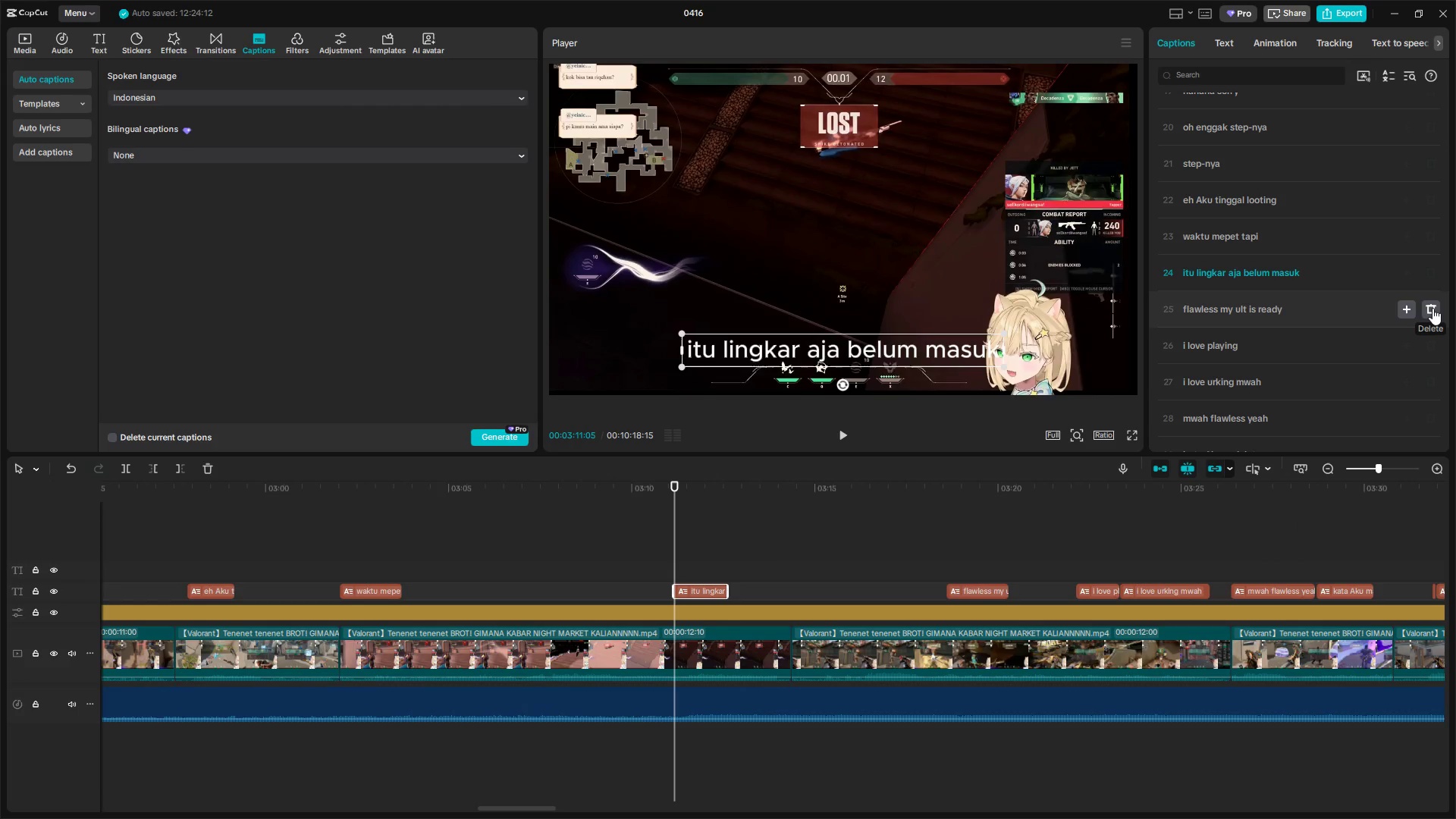 
left_click([1432, 308])
 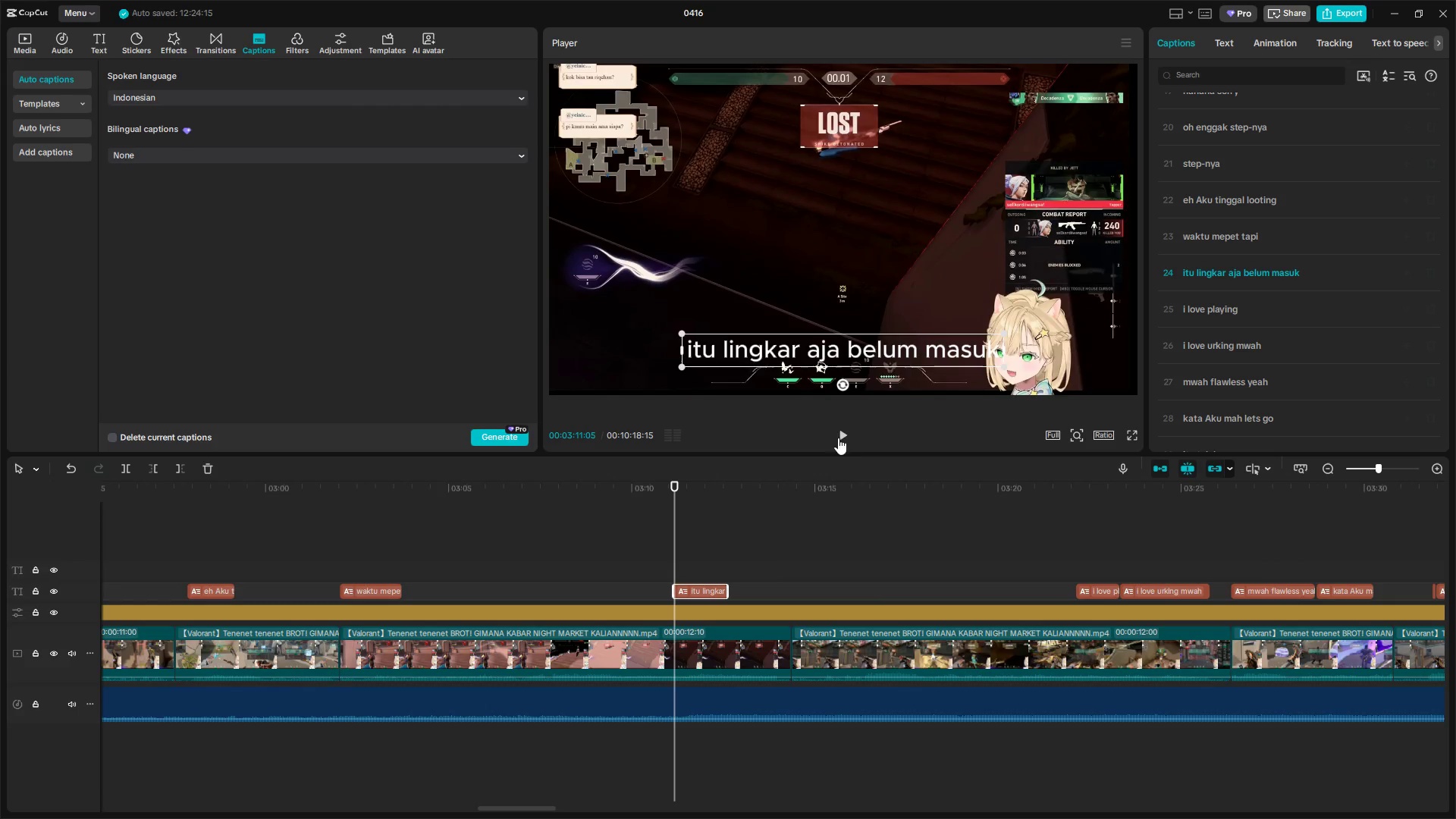 
left_click([1079, 549])
 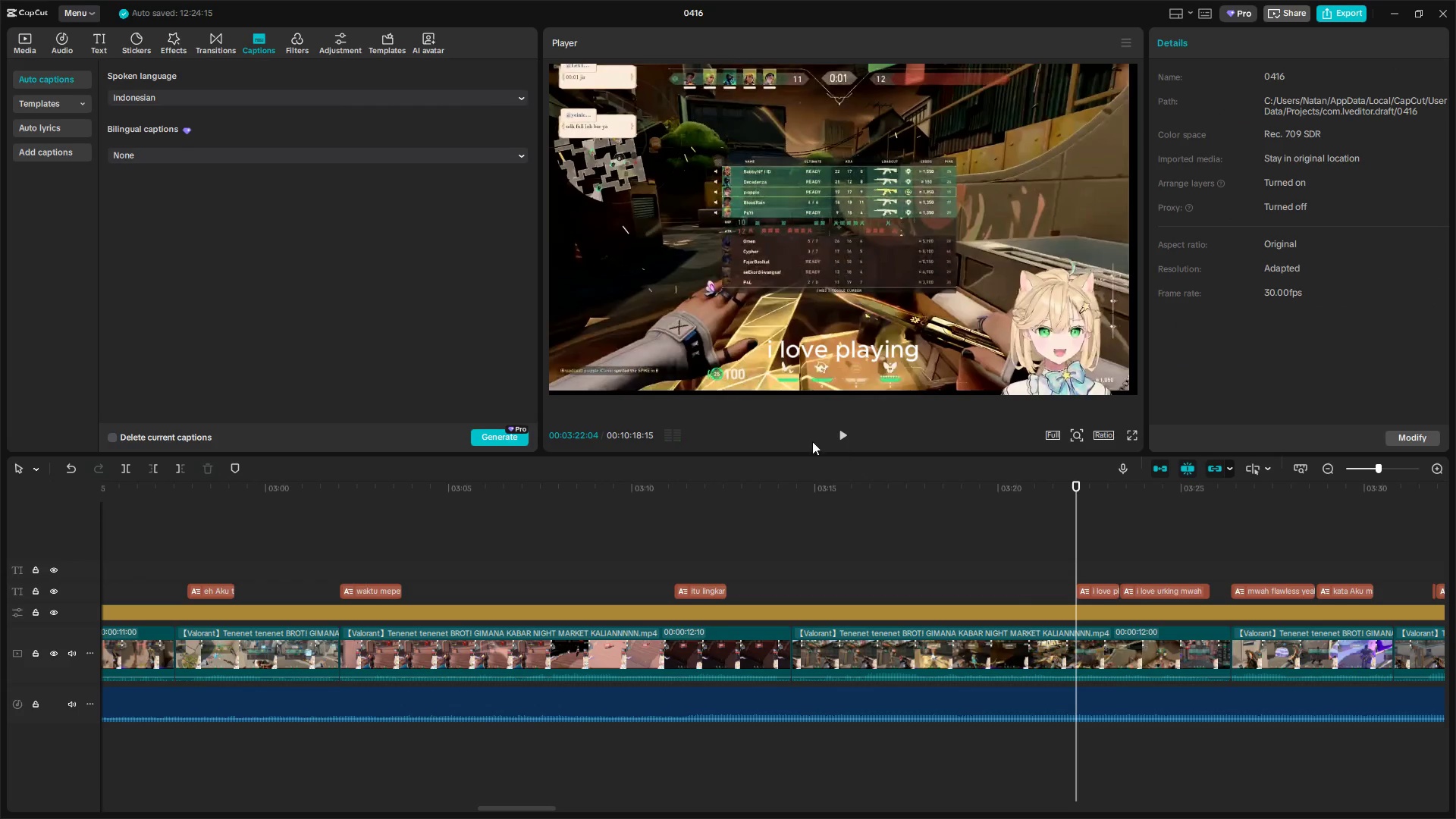 
left_click([840, 433])
 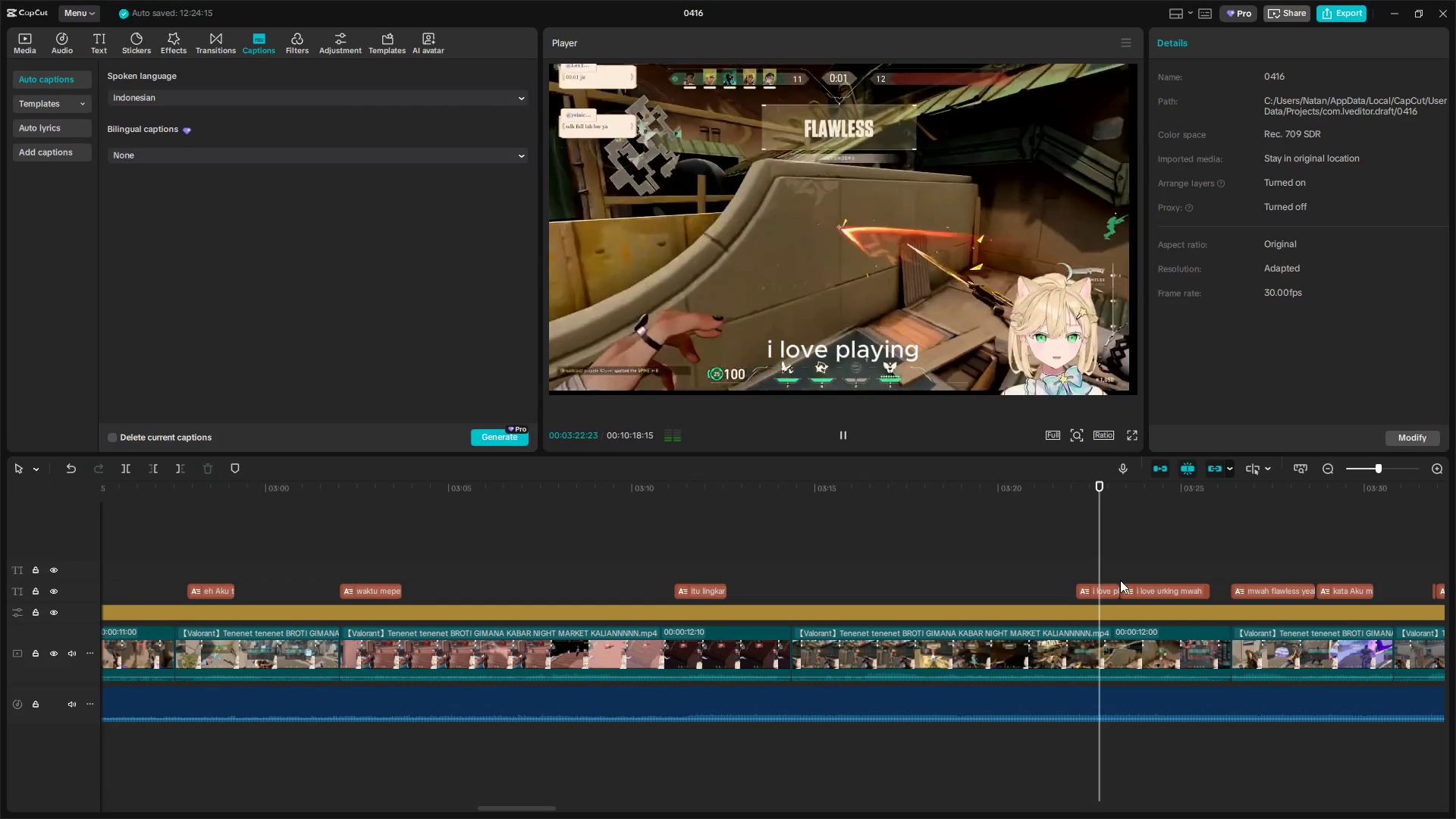 
left_click([1107, 591])
 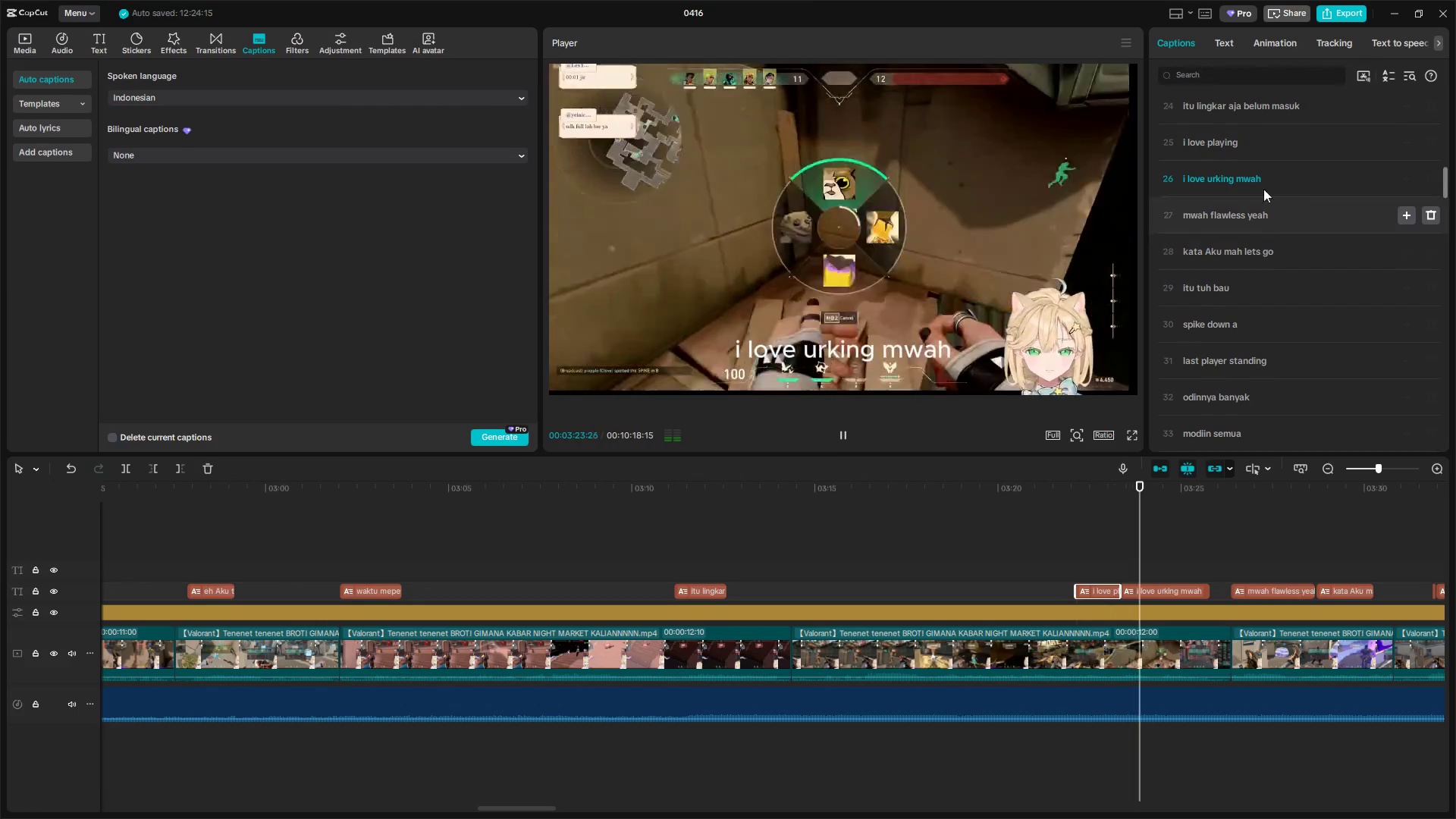 
key(Space)
 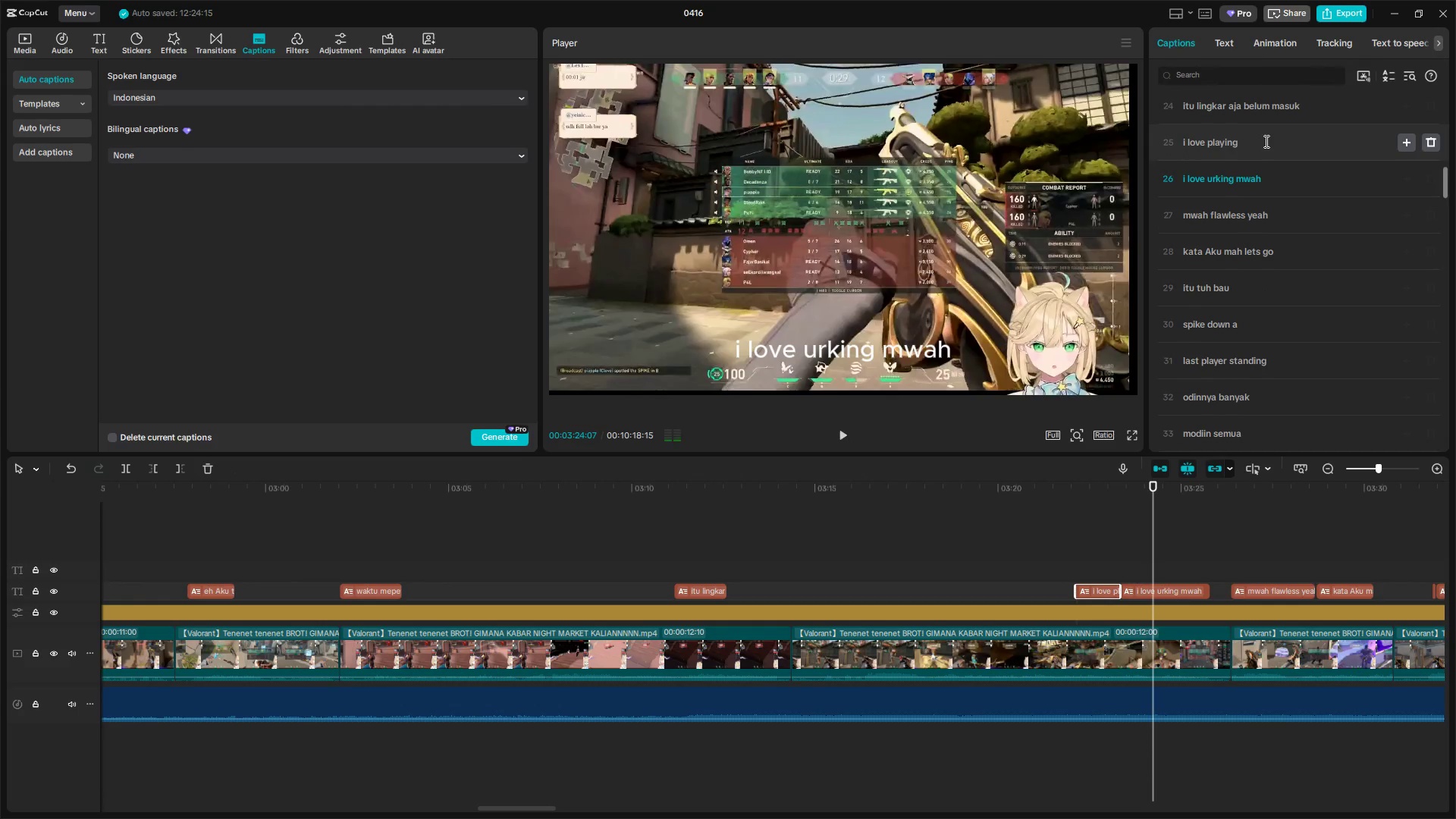 
key(Space)
 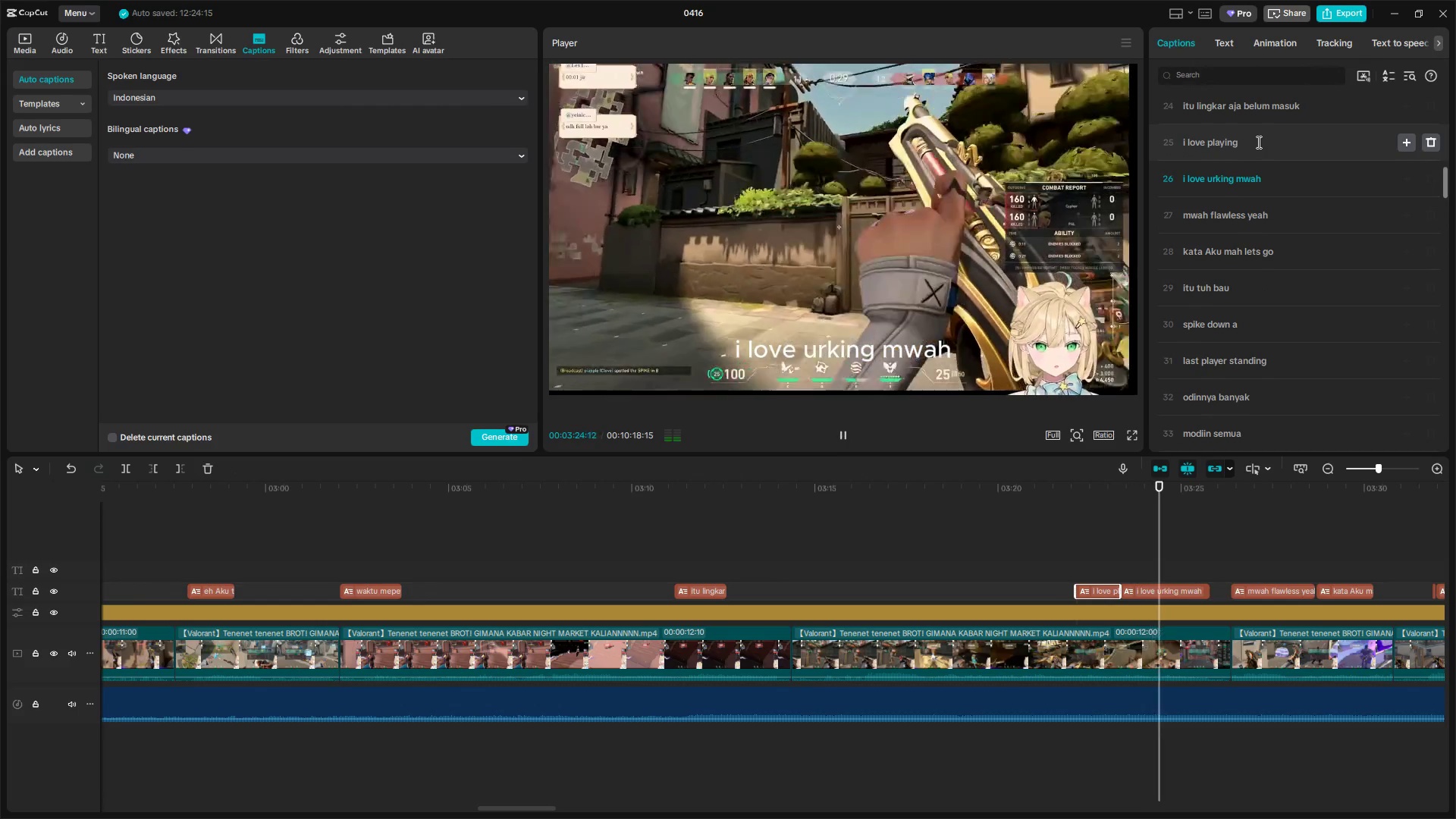 
left_click_drag(start_coordinate=[1257, 143], to_coordinate=[1208, 146])
 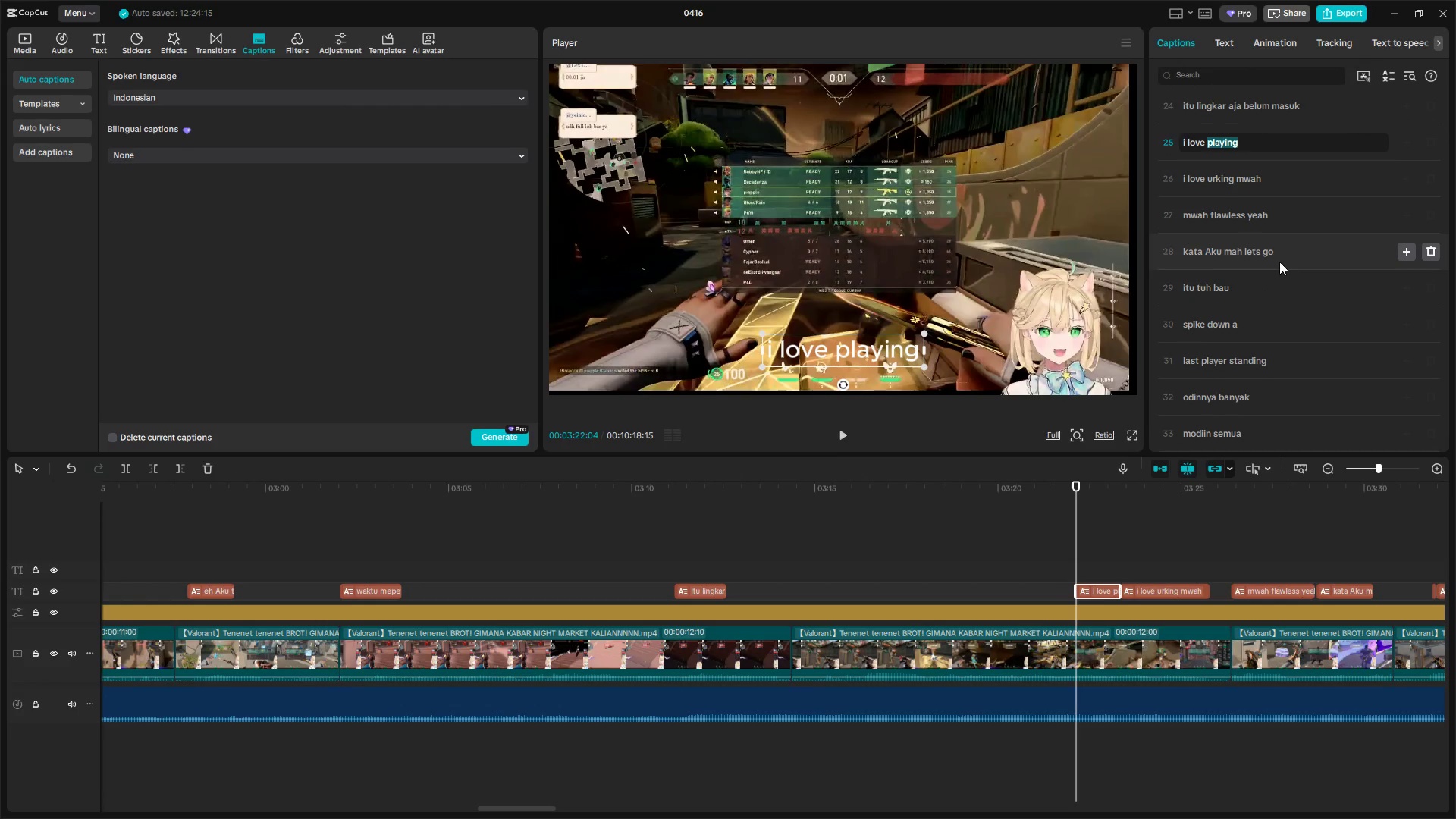 
type(Flanking)
 